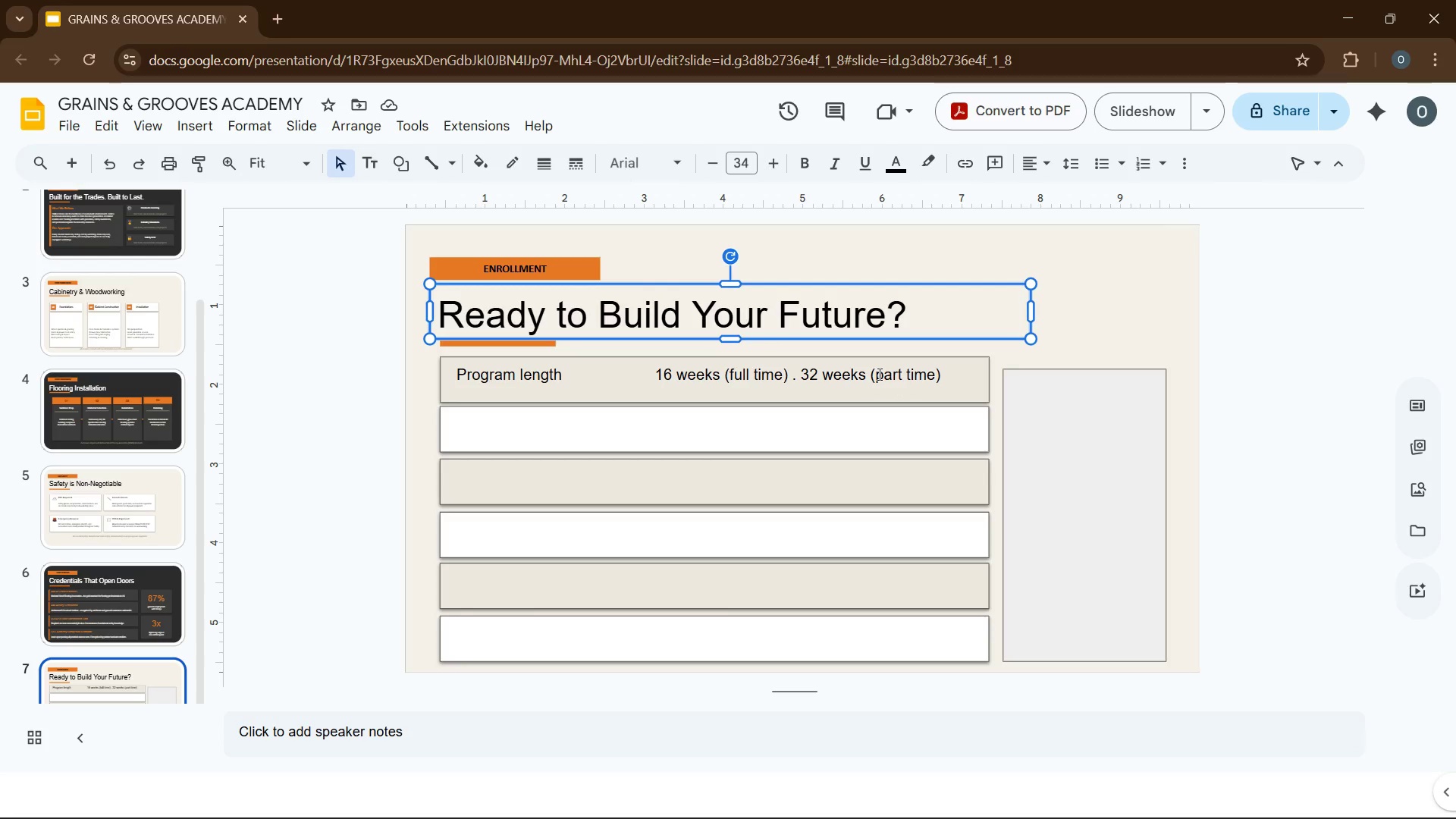 
left_click_drag(start_coordinate=[560, 375], to_coordinate=[447, 371])
 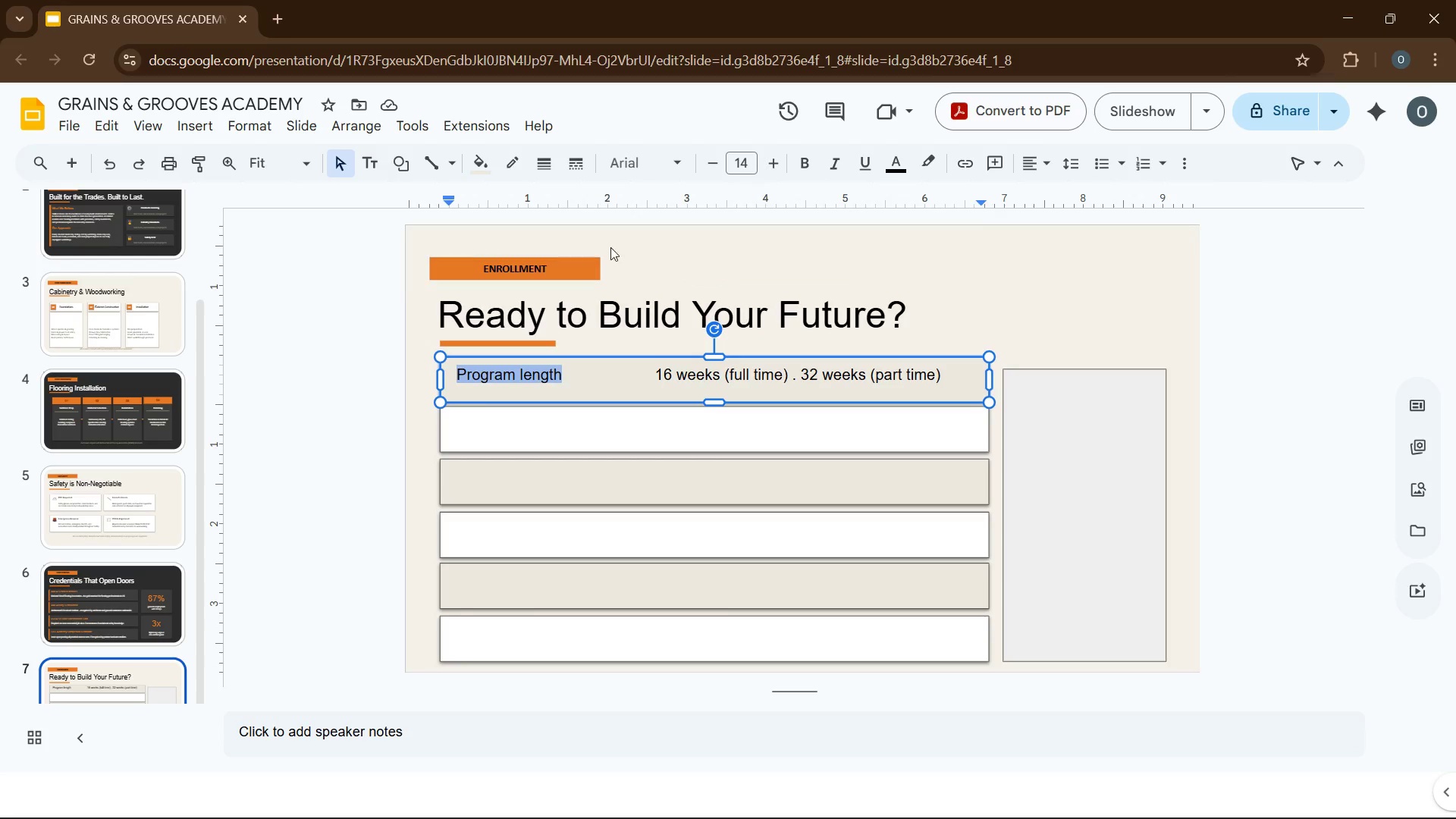 
left_click([744, 158])
 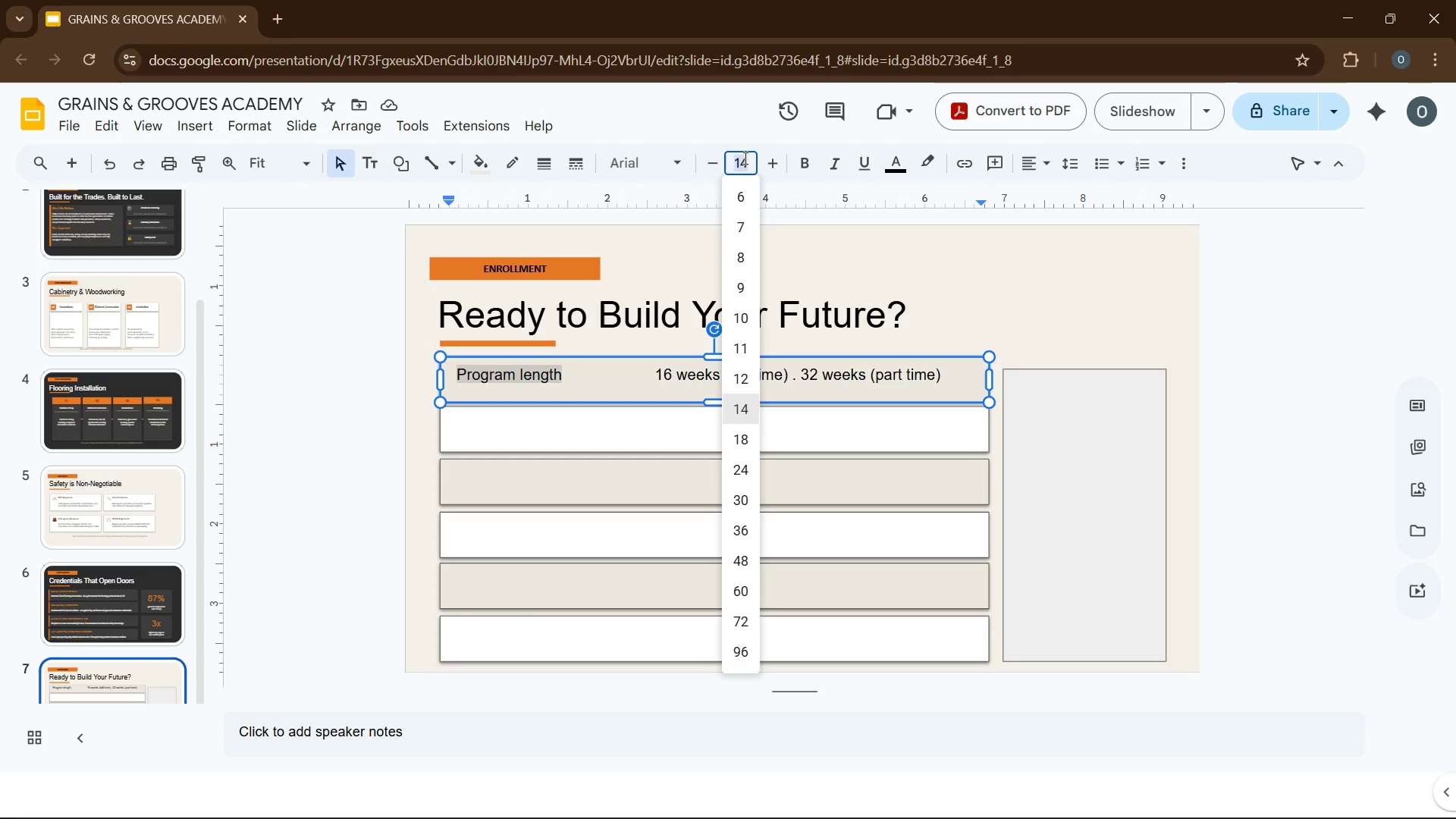 
key(Numpad1)
 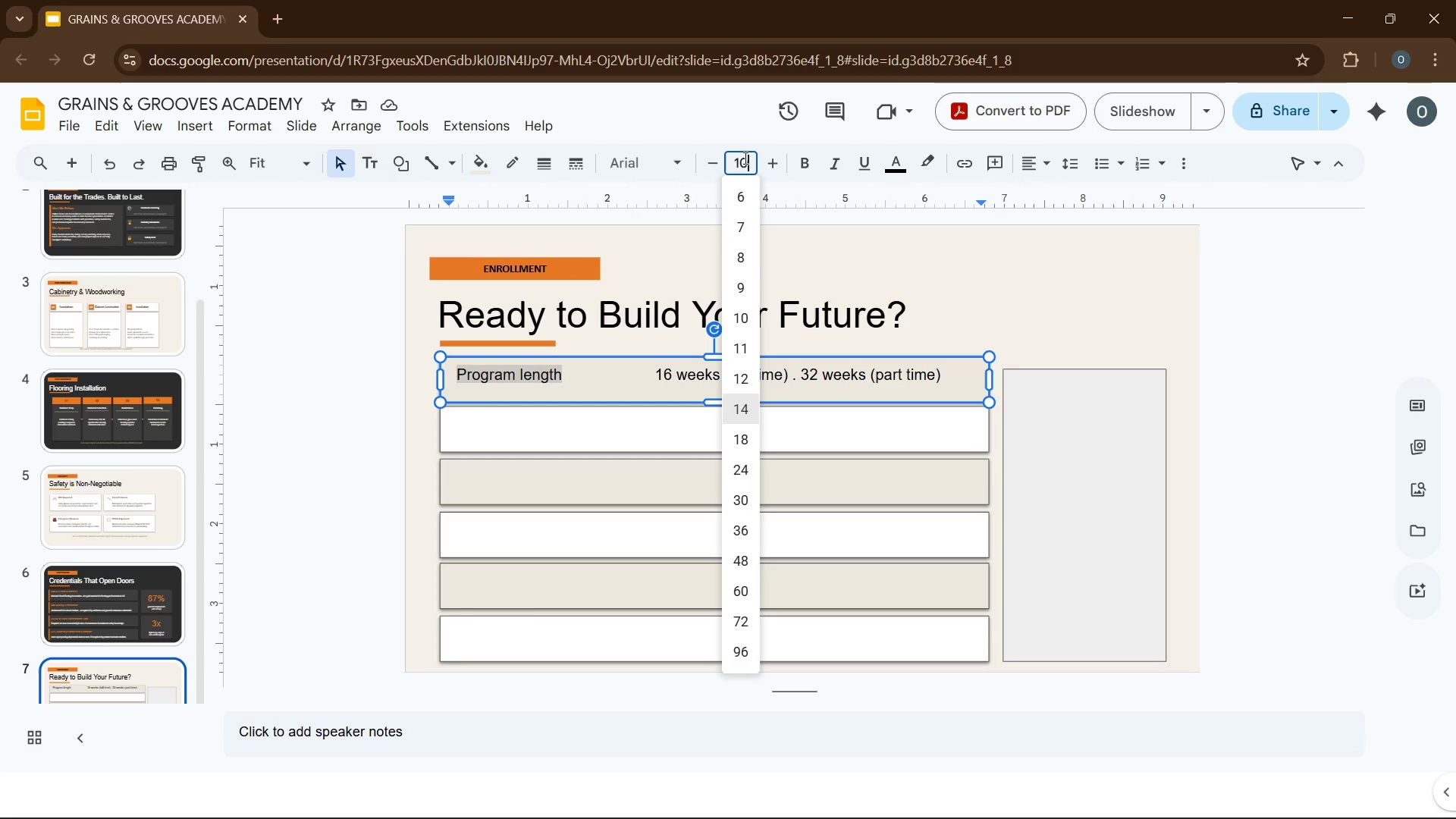 
key(Numpad0)
 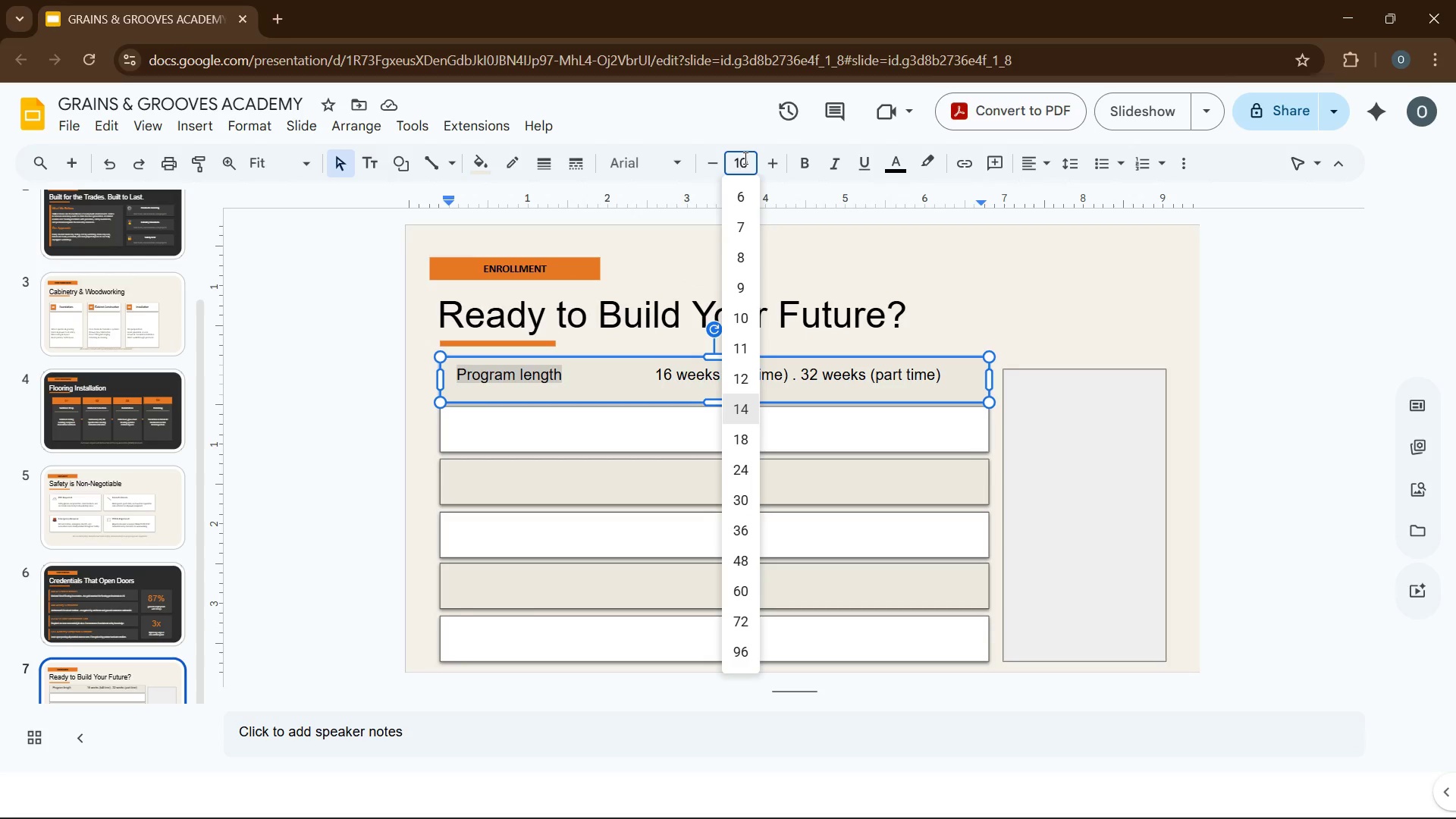 
key(NumpadDecimal)
 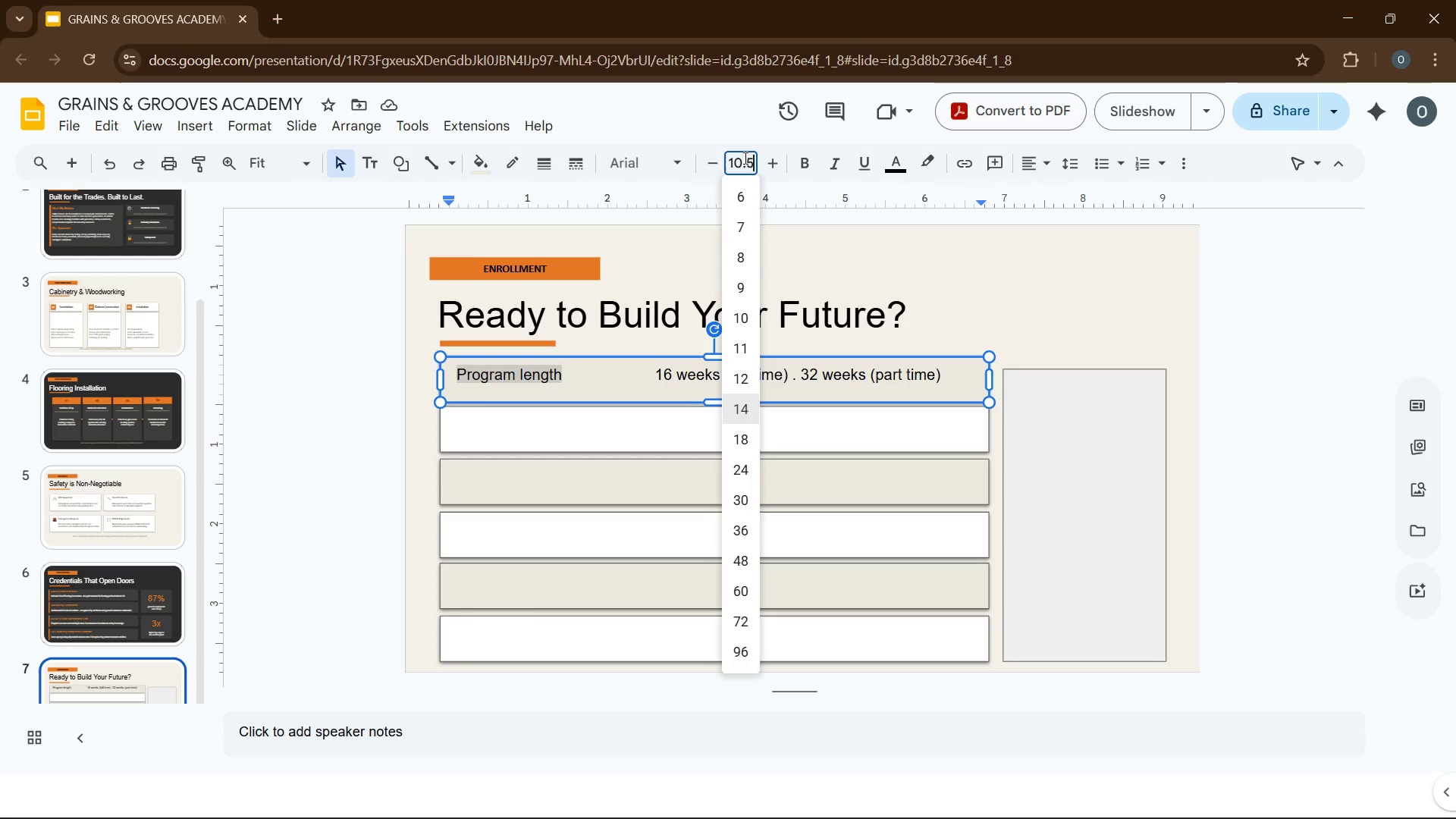 
key(Numpad5)
 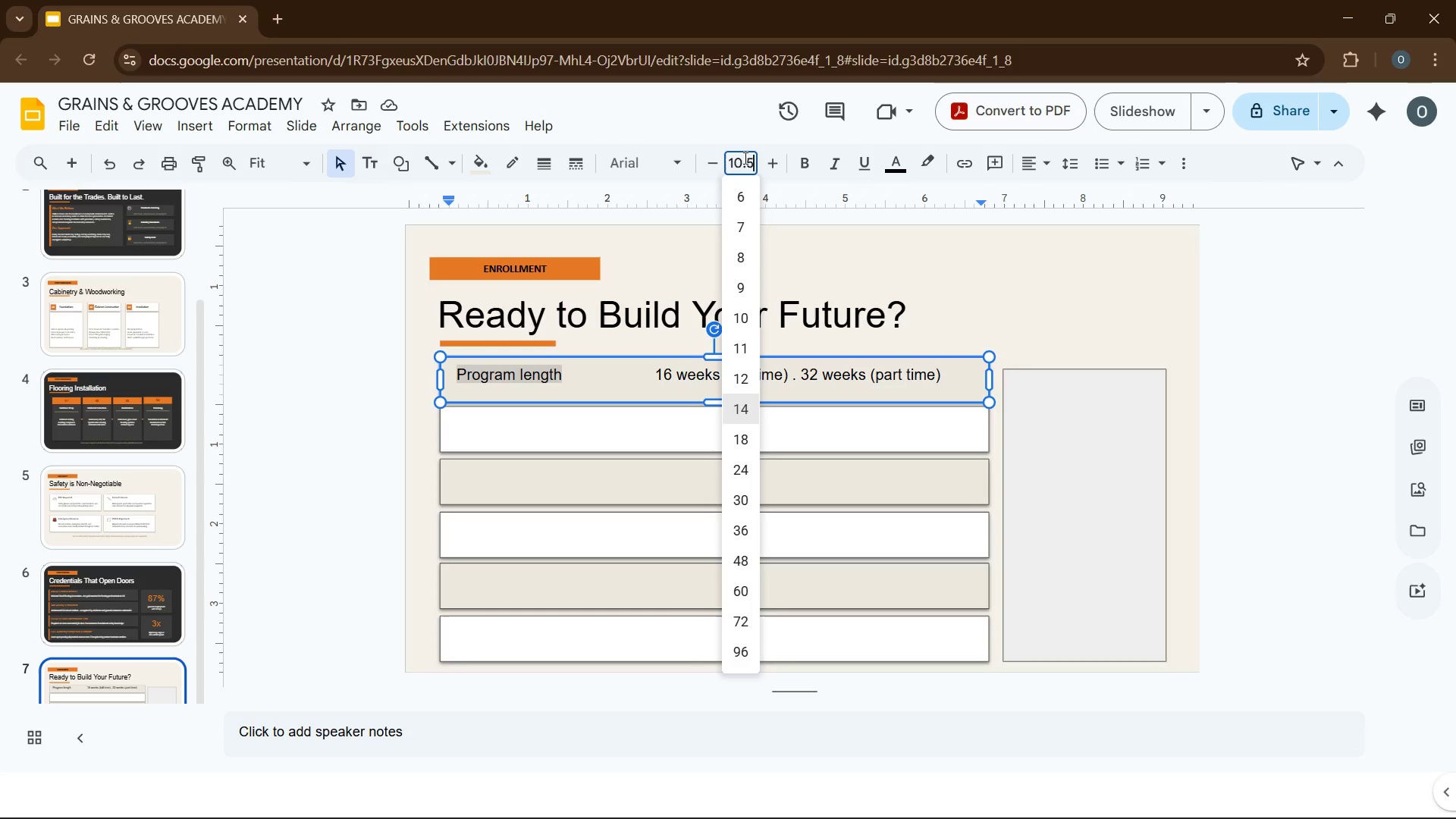 
key(Enter)
 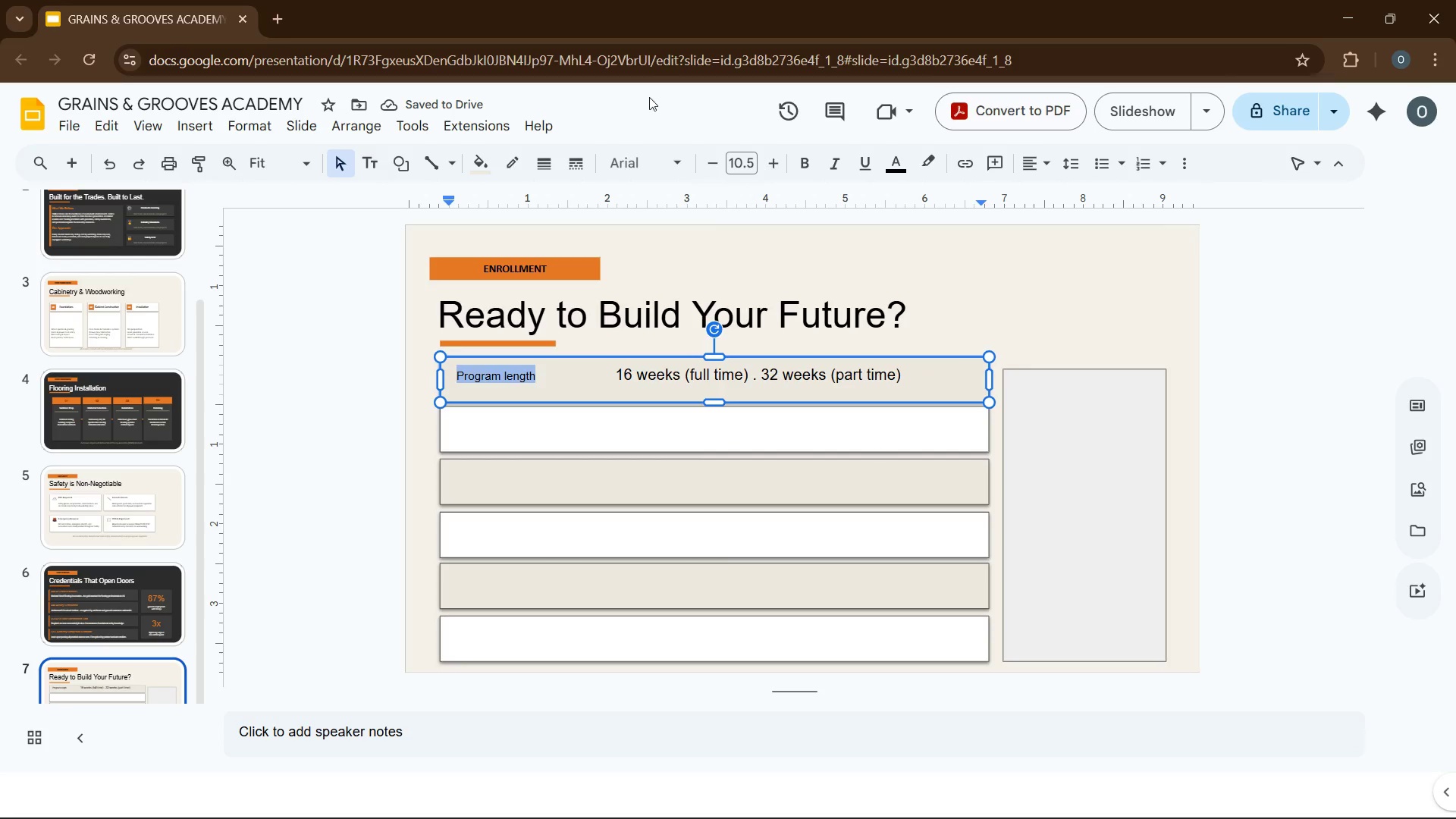 
left_click([644, 156])
 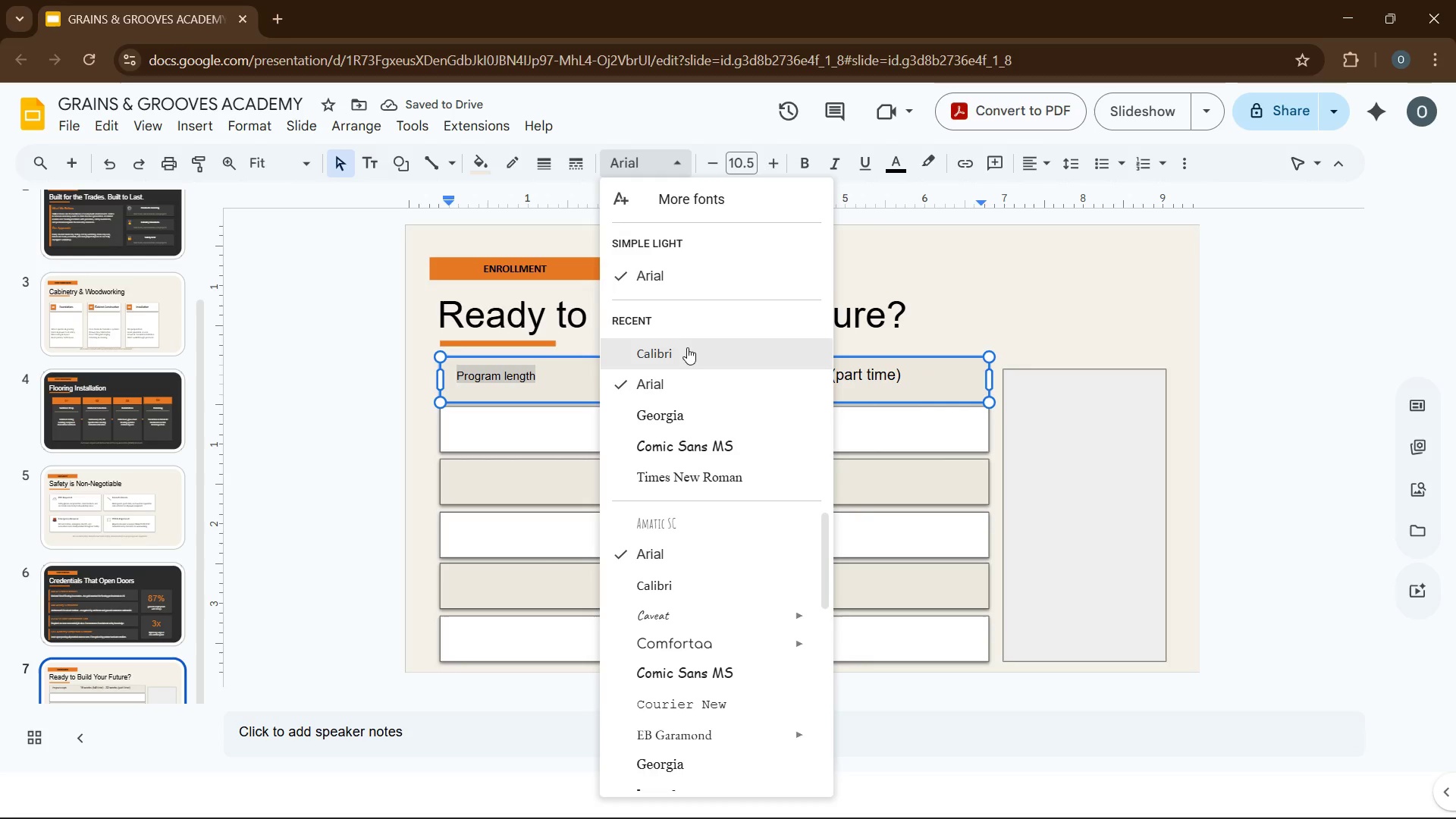 
left_click([686, 350])
 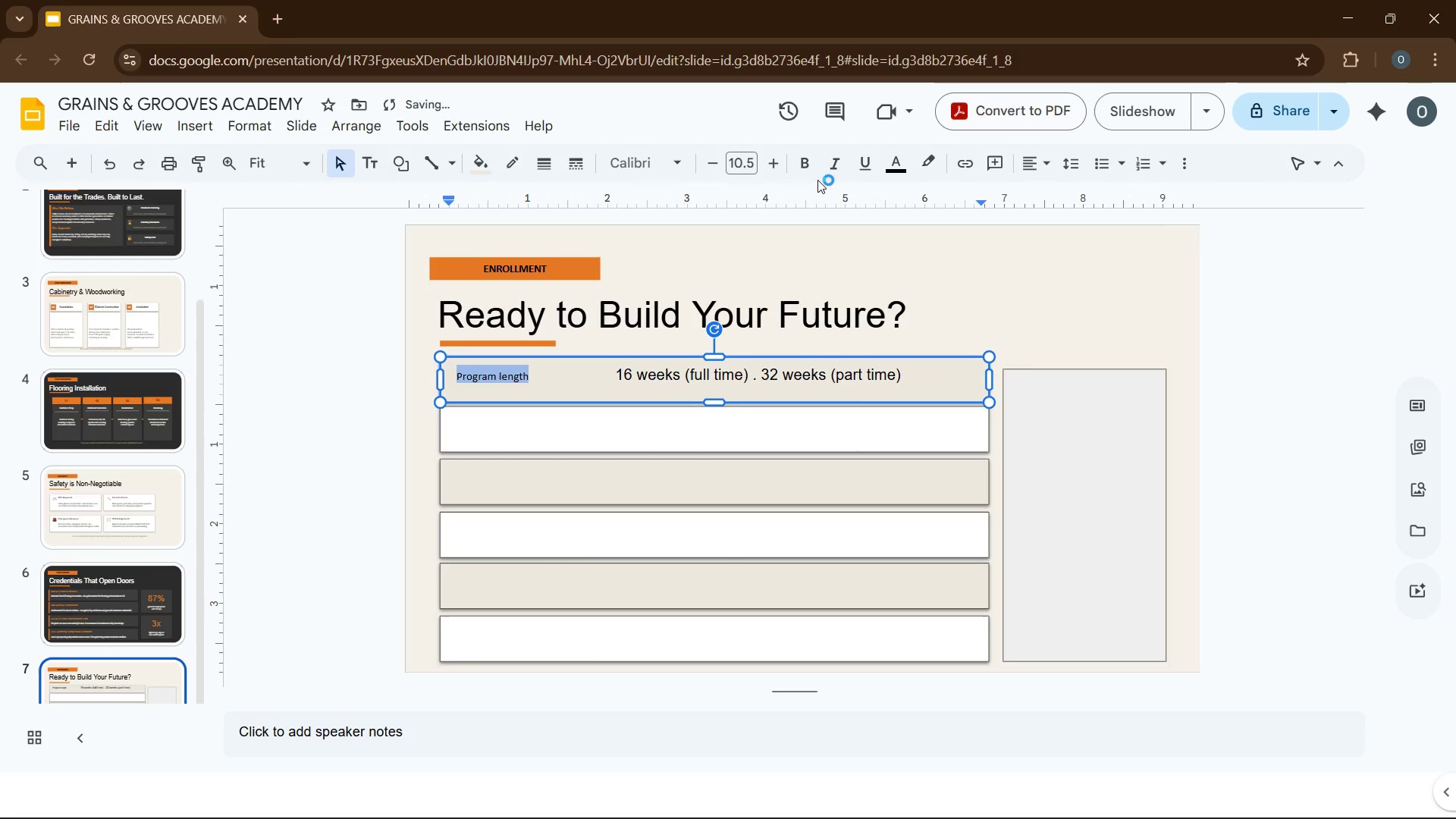 
left_click([804, 166])
 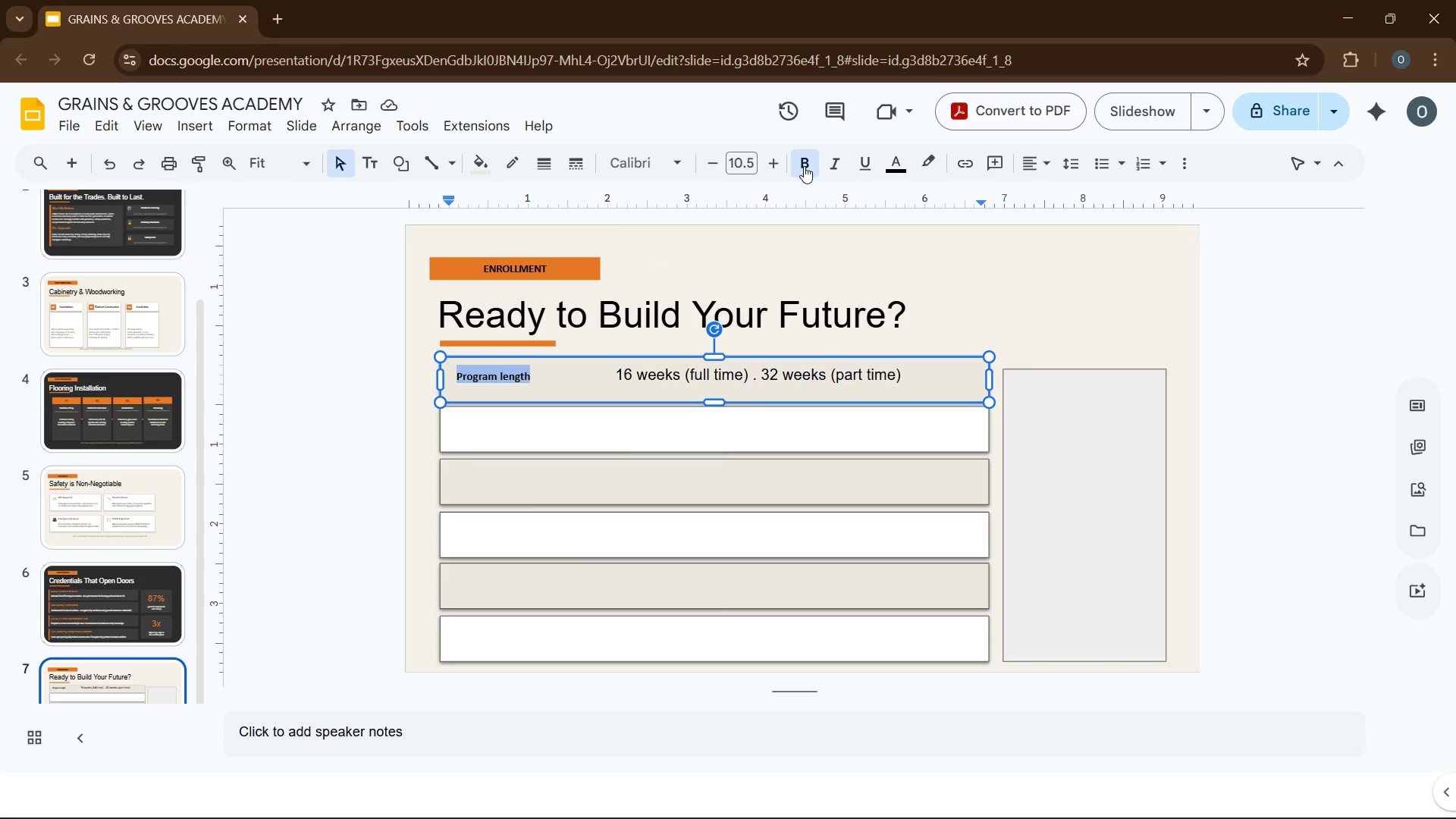 
wait(7.44)
 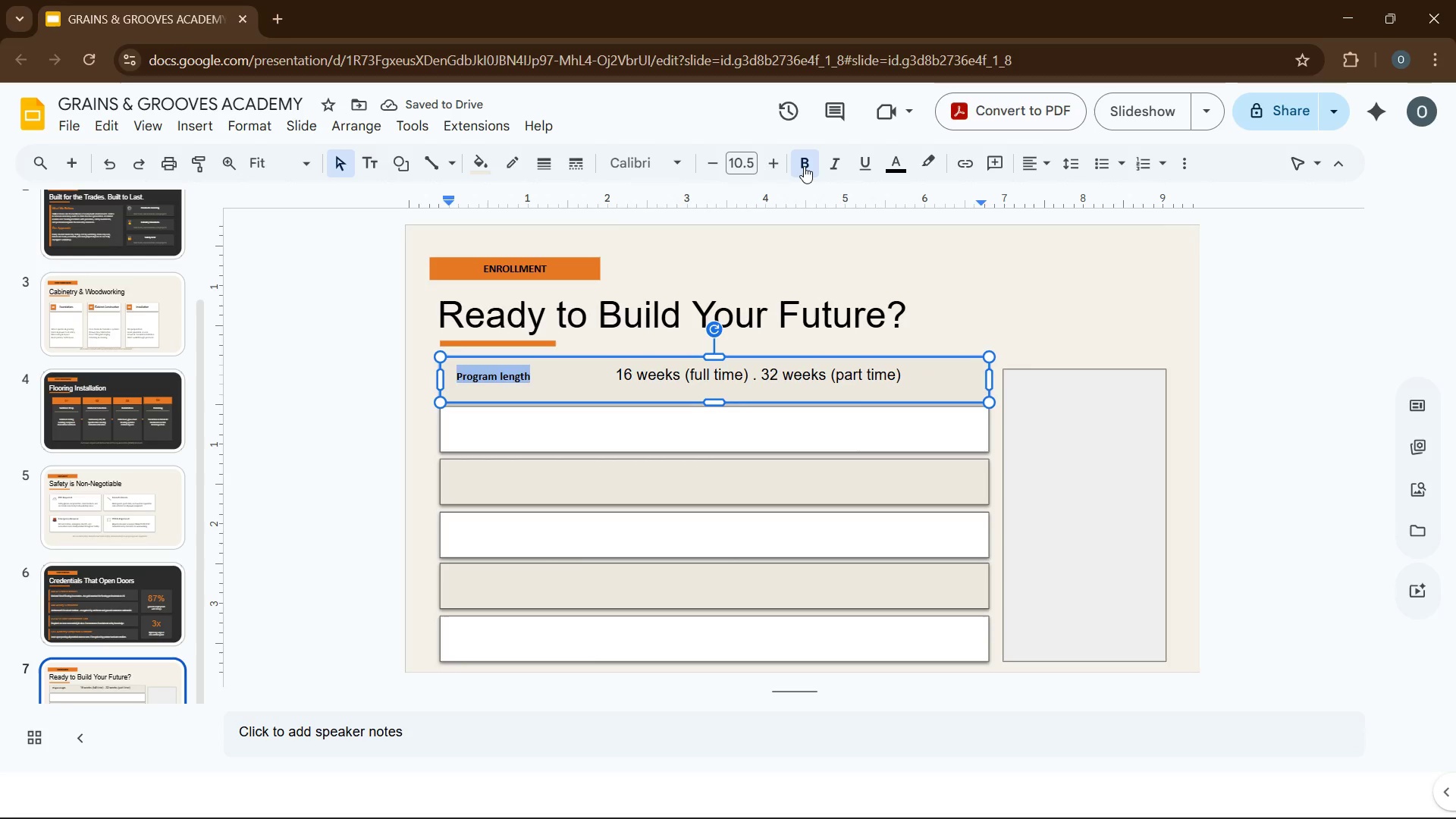 
left_click([892, 174])
 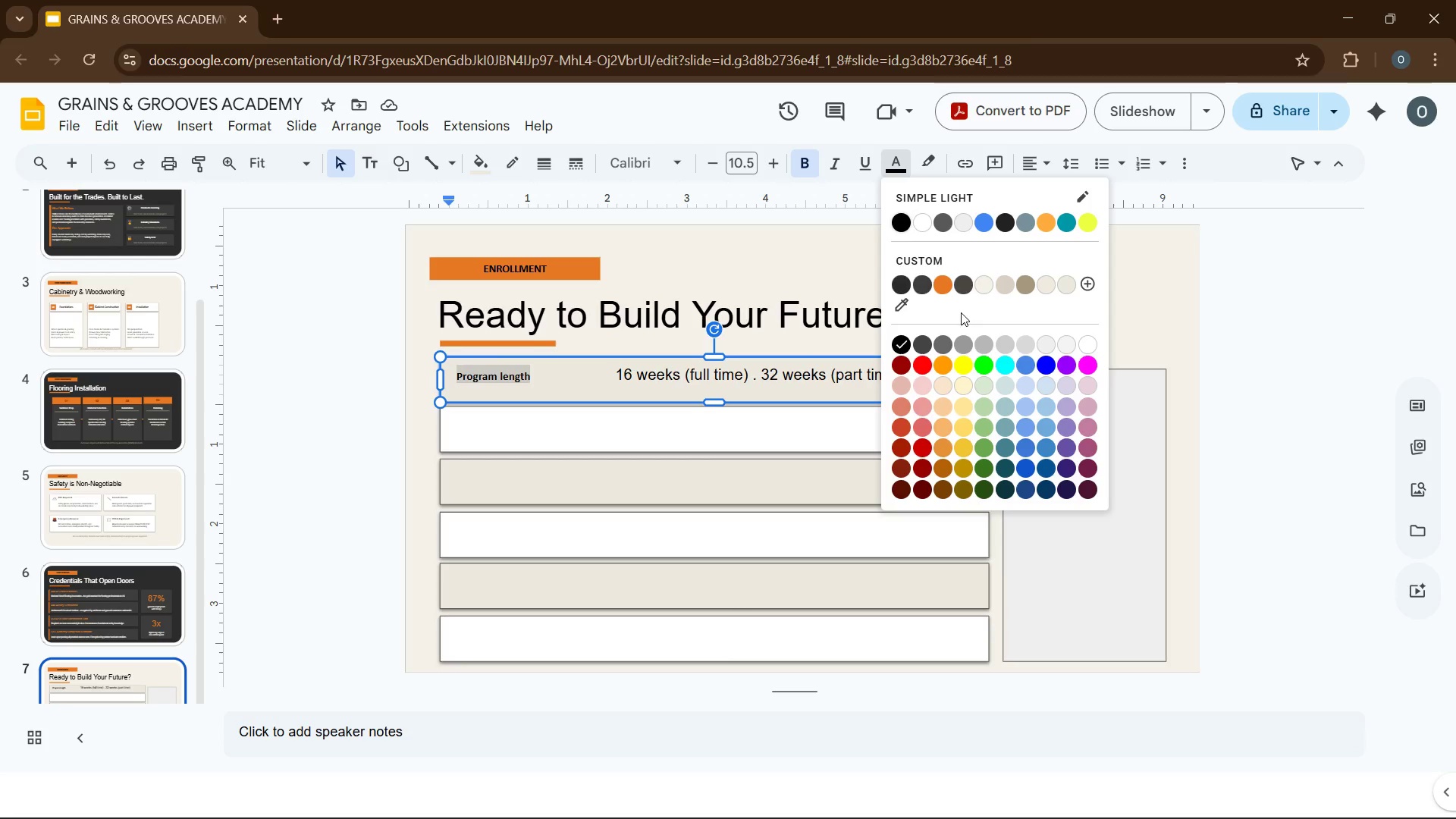 
wait(6.28)
 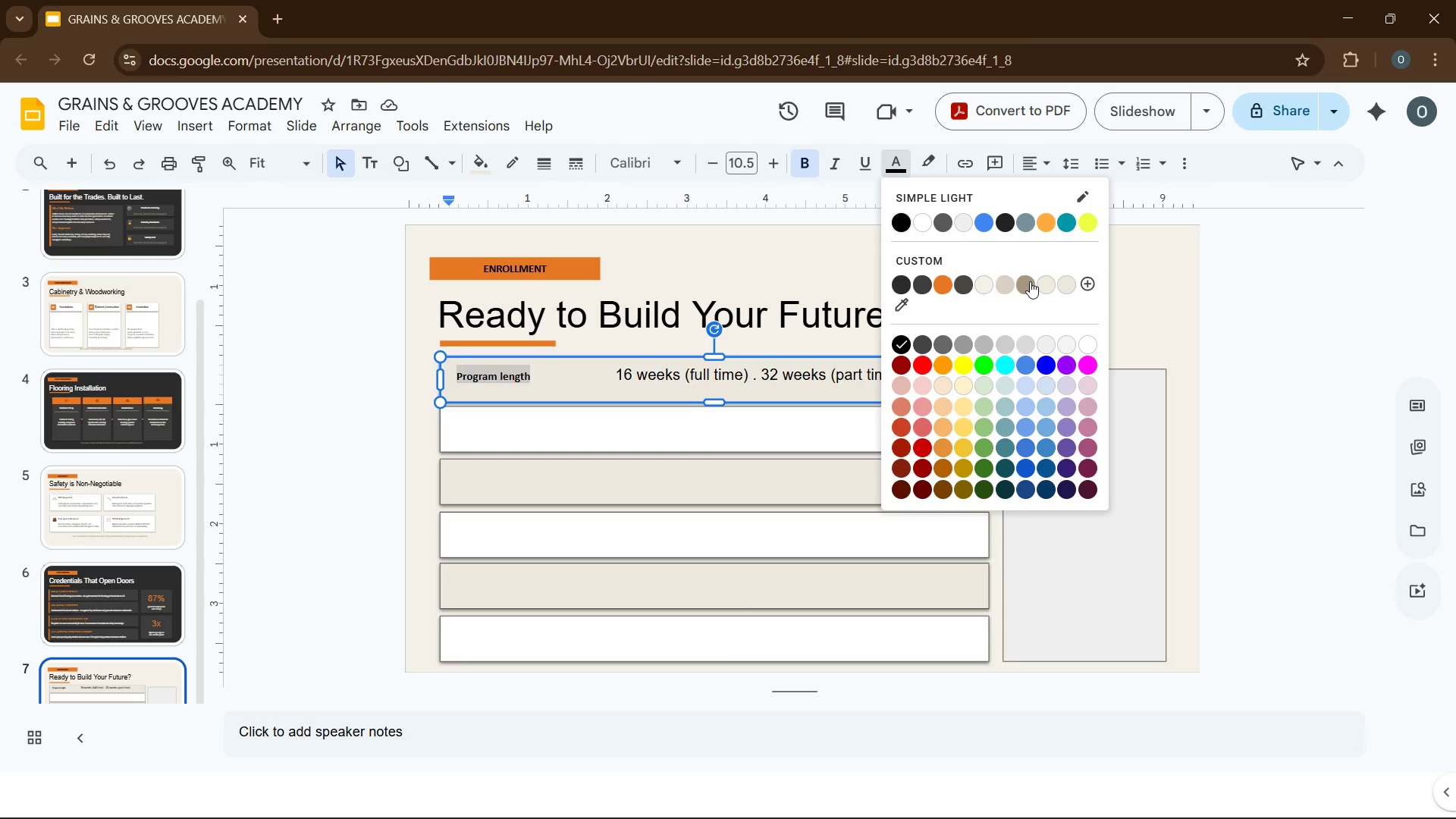 
left_click([1093, 282])
 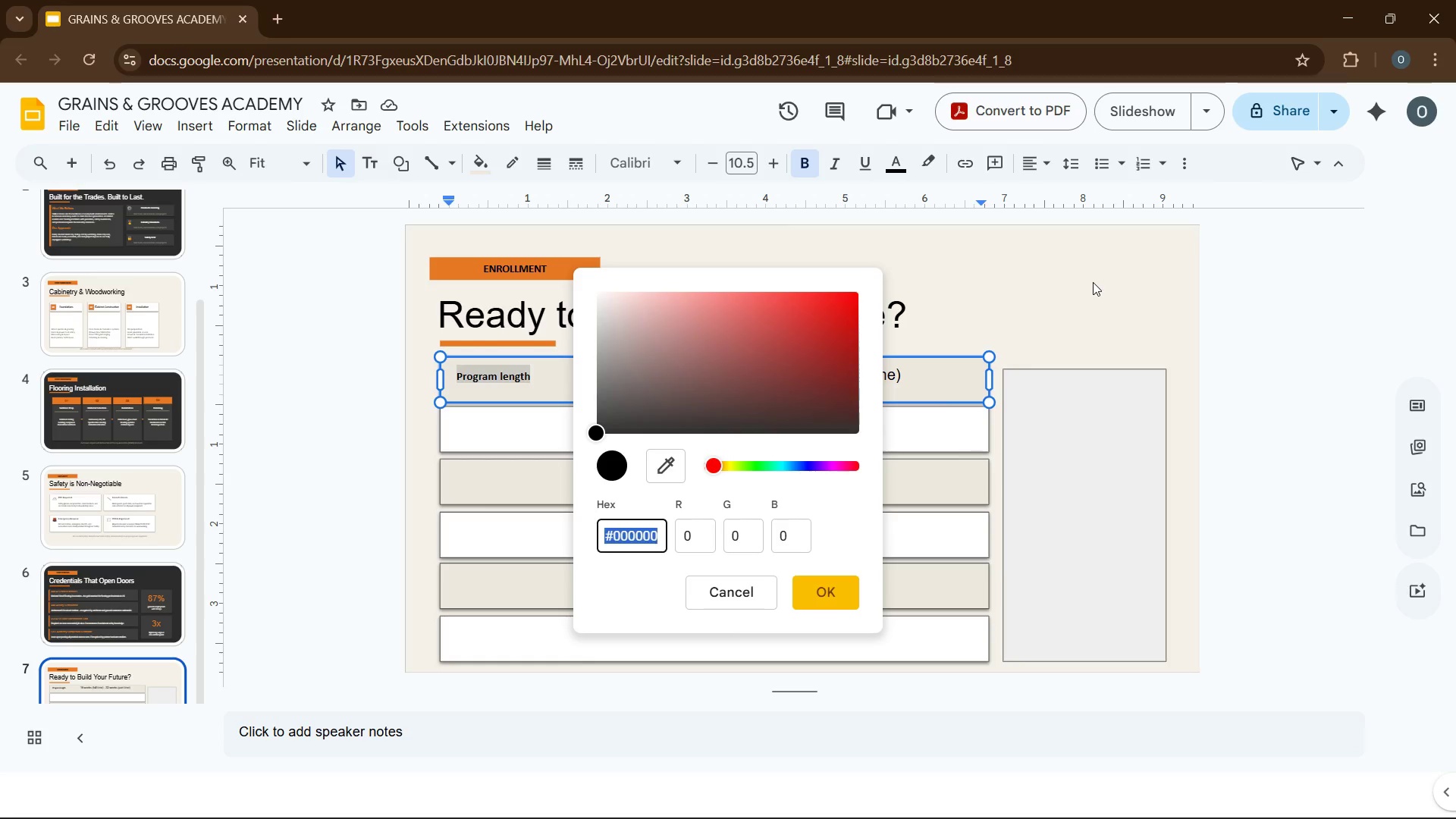 
key(Quote)
 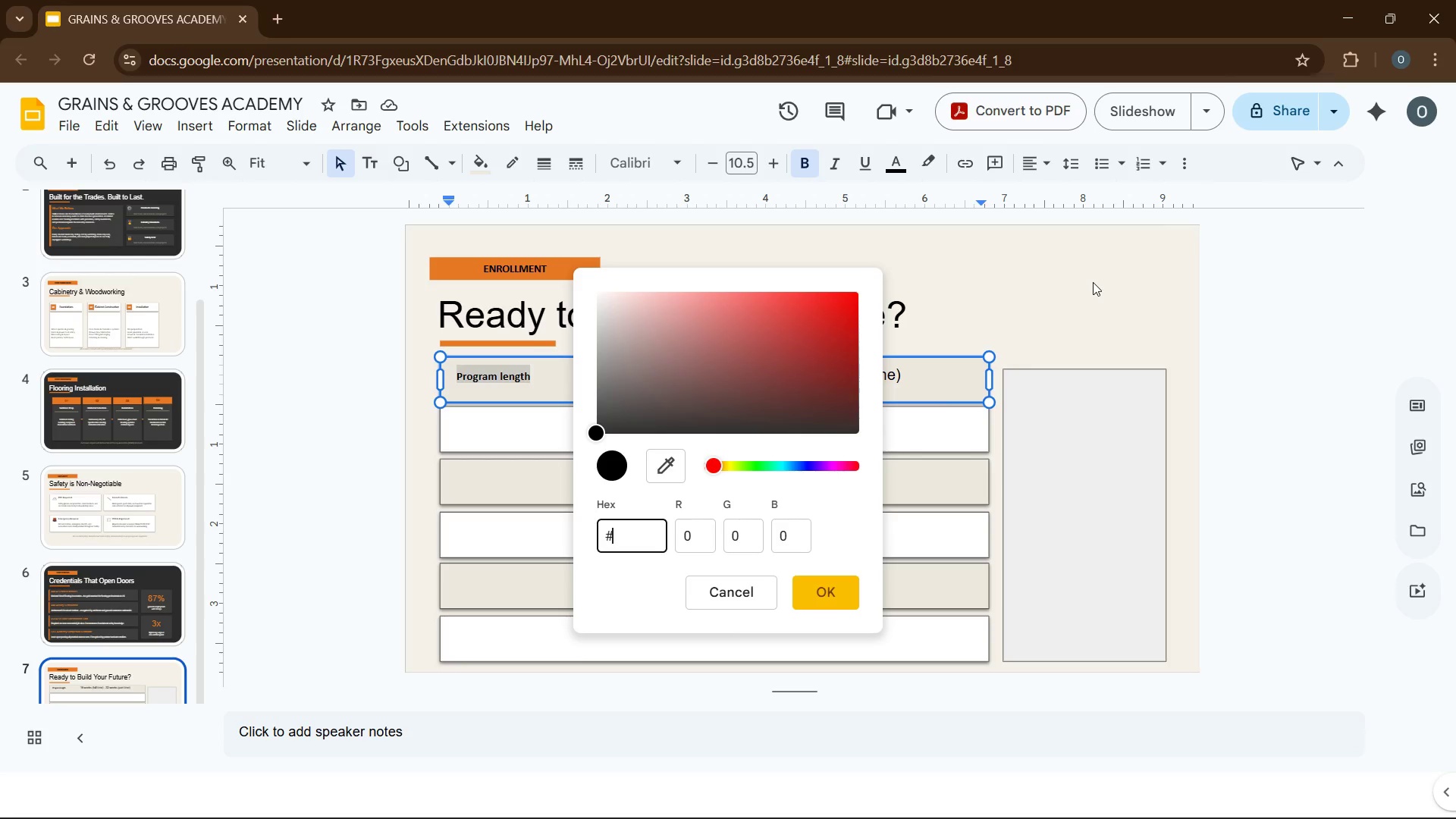 
type(7b5e3a)
 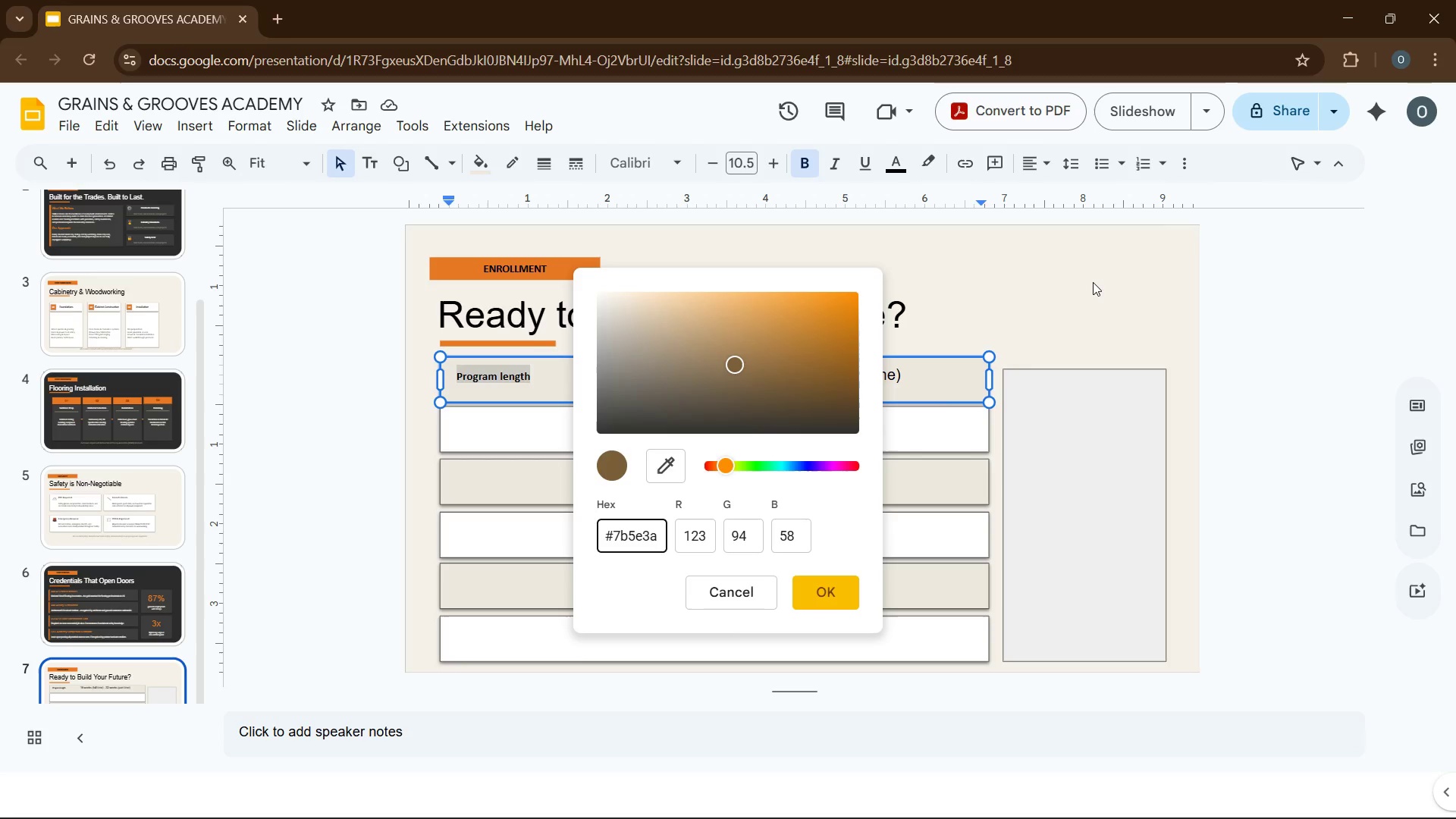 
key(Enter)
 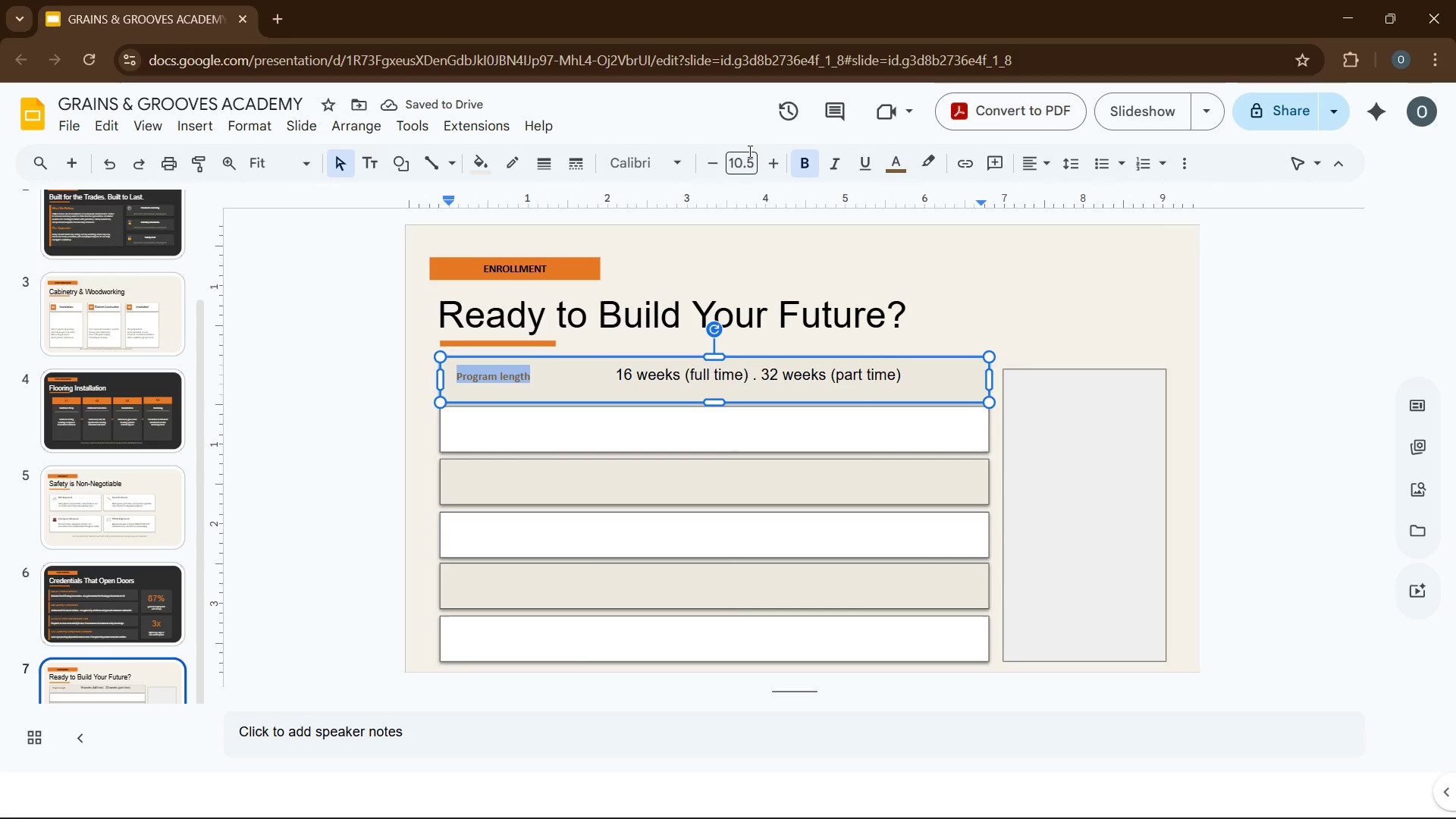 
double_click([715, 165])
 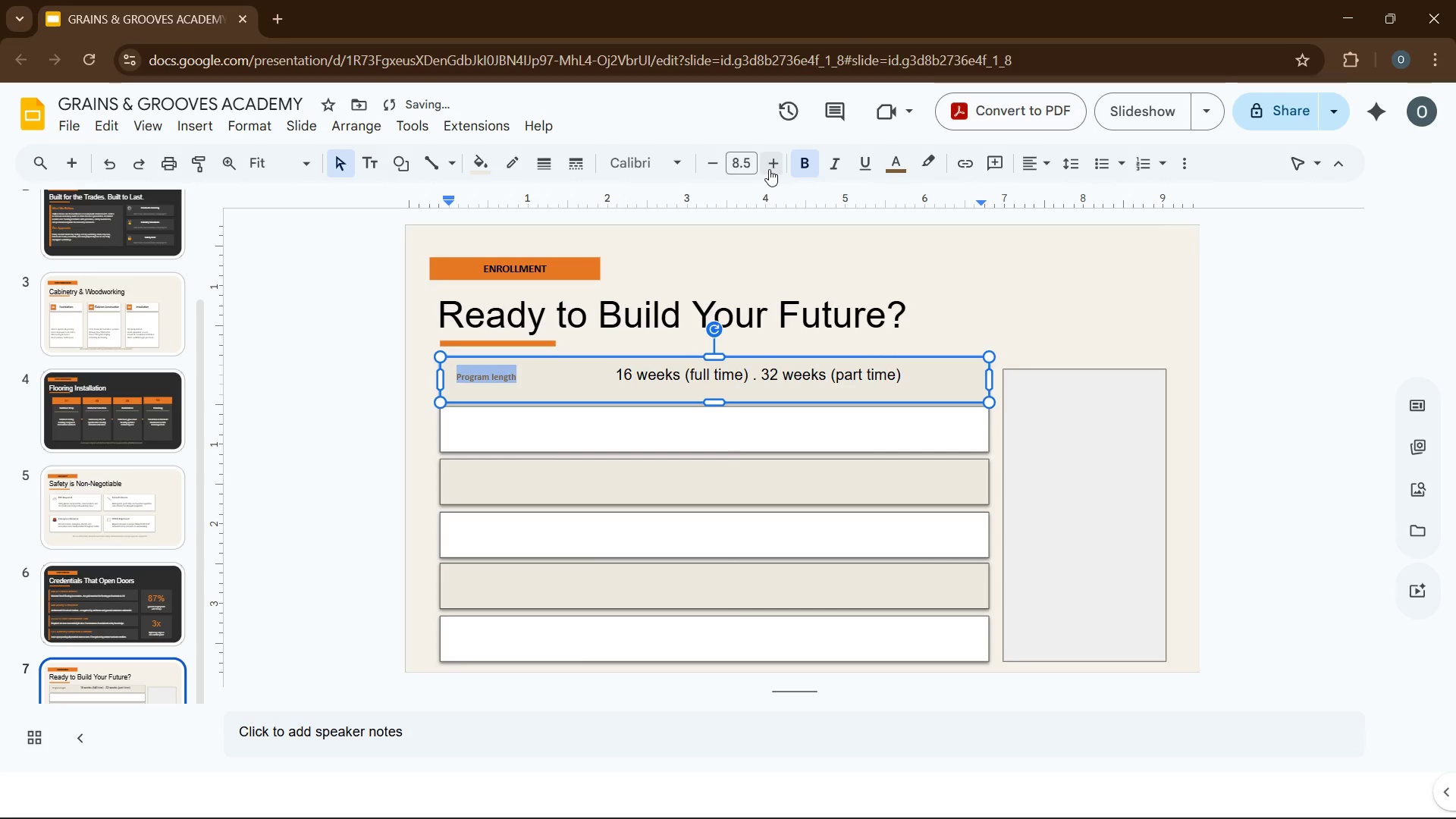 
double_click([770, 169])
 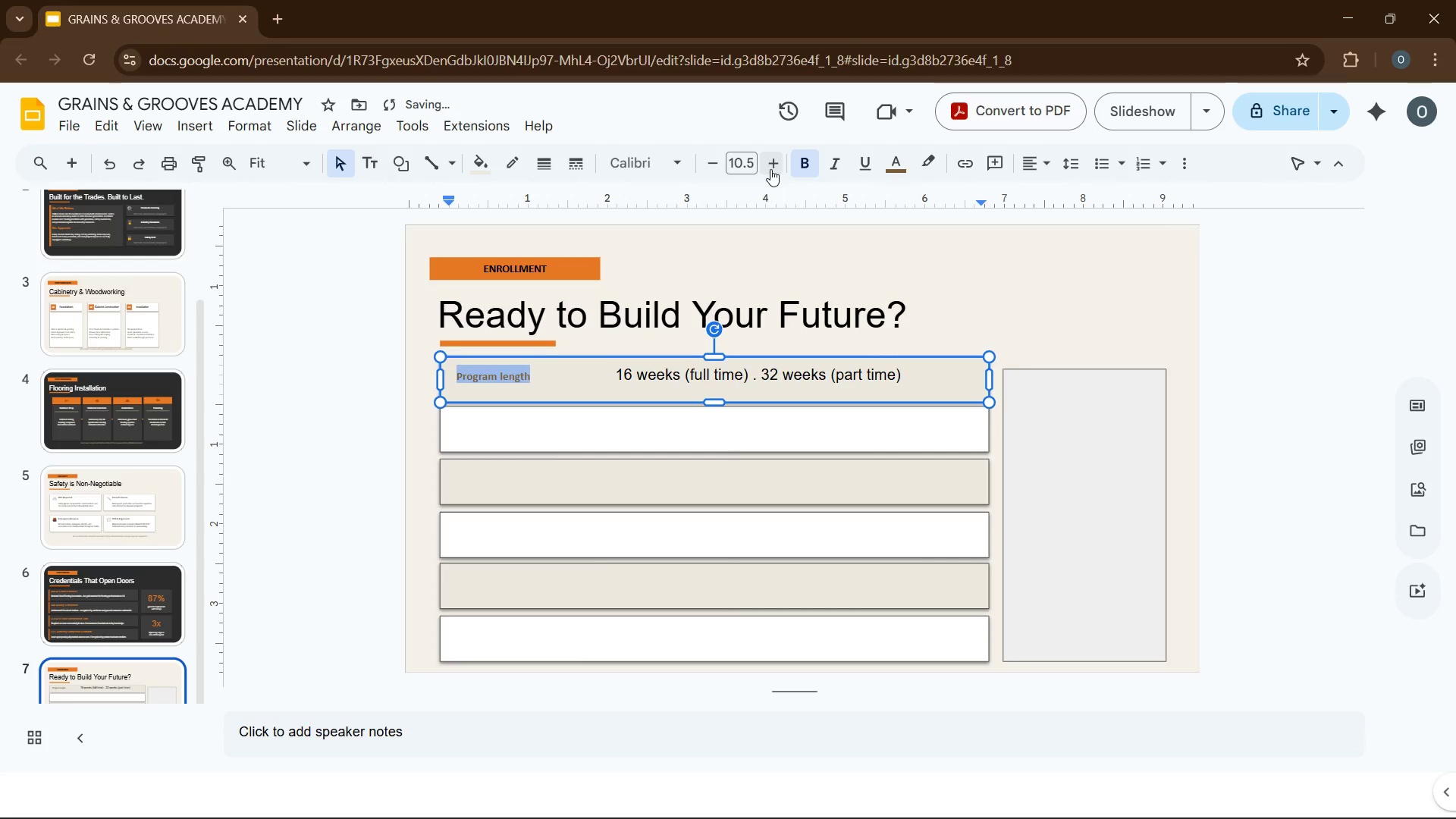 
triple_click([770, 169])
 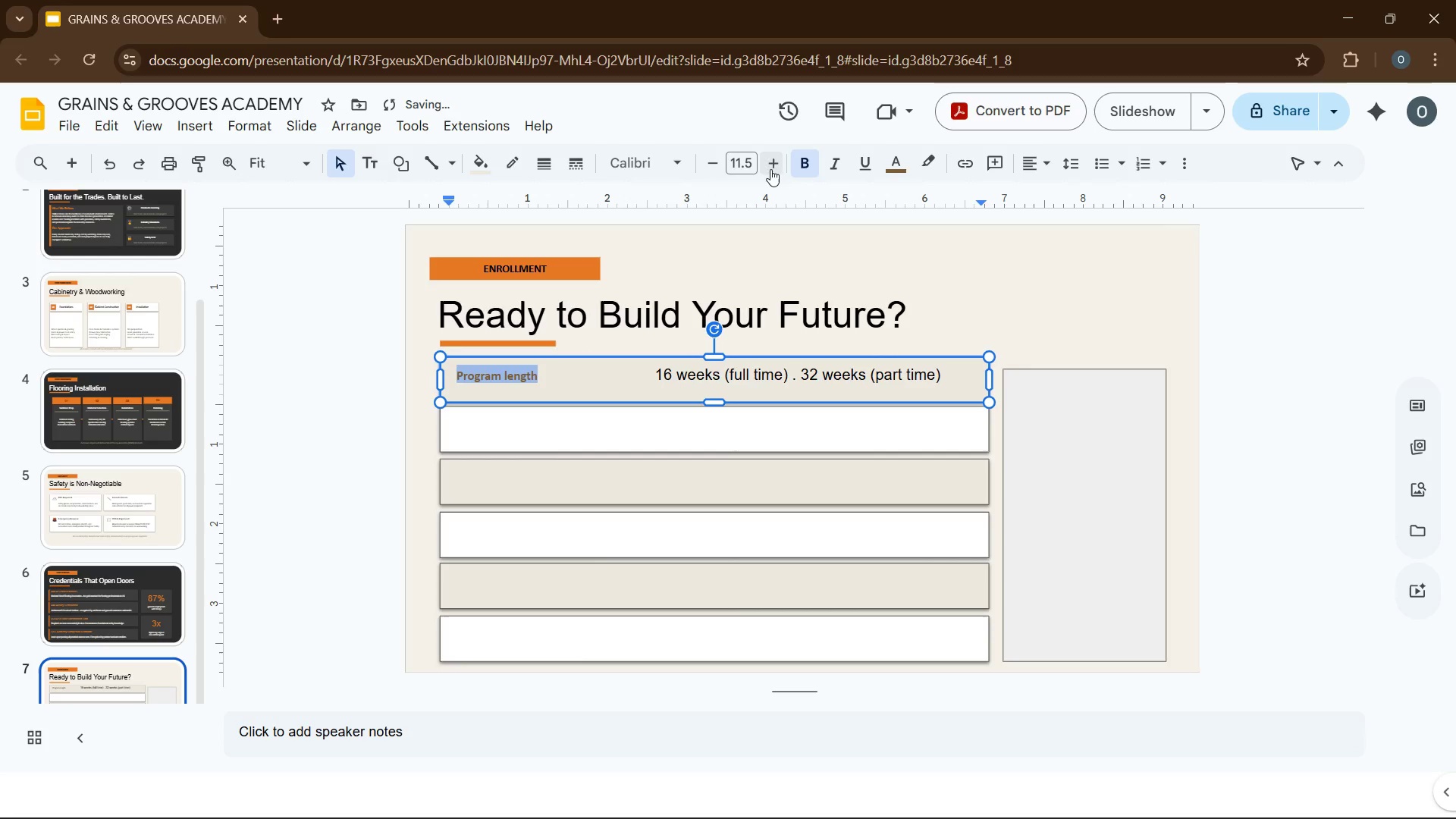 
mouse_move([744, 173])
 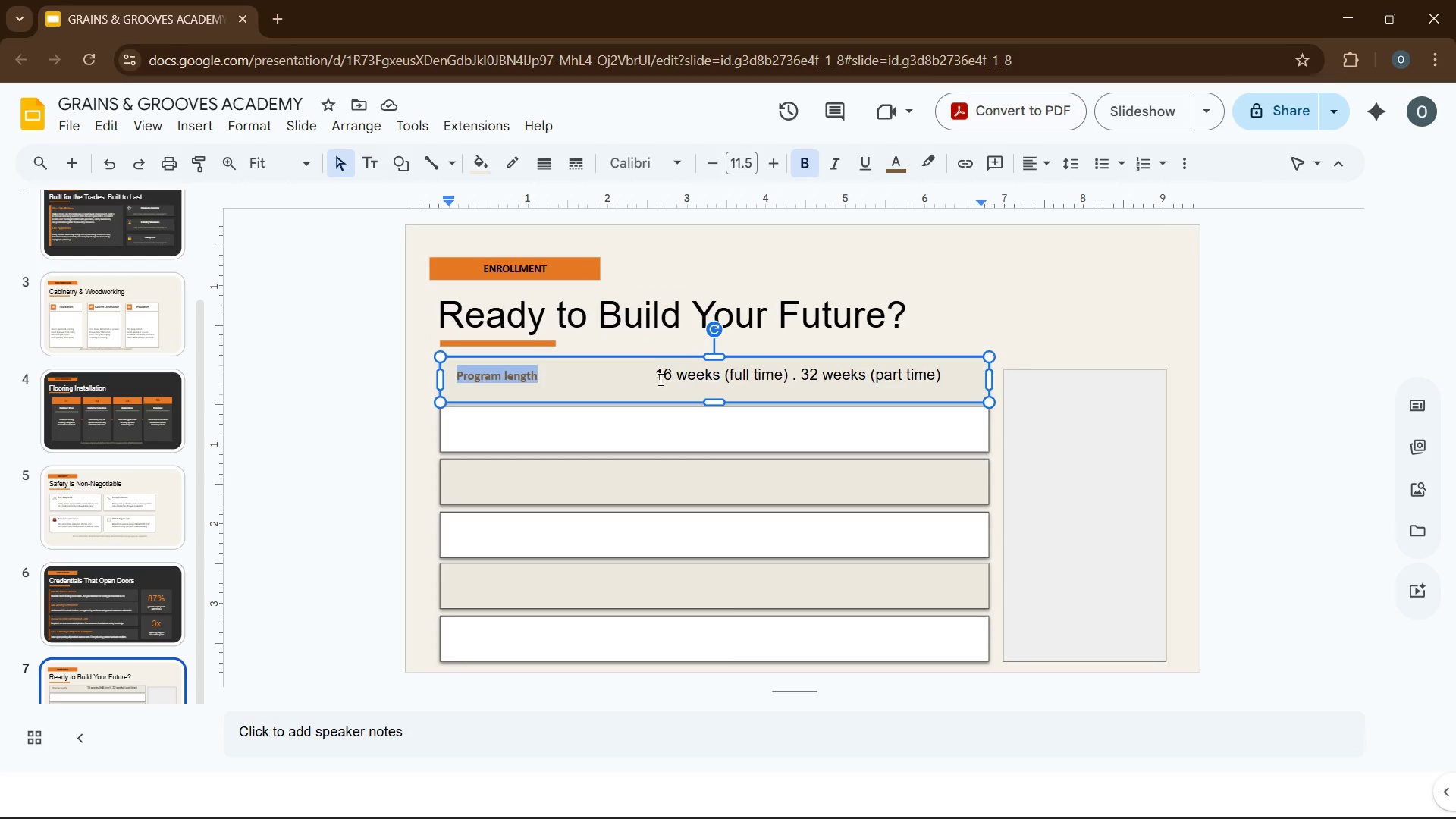 
left_click_drag(start_coordinate=[657, 378], to_coordinate=[939, 378])
 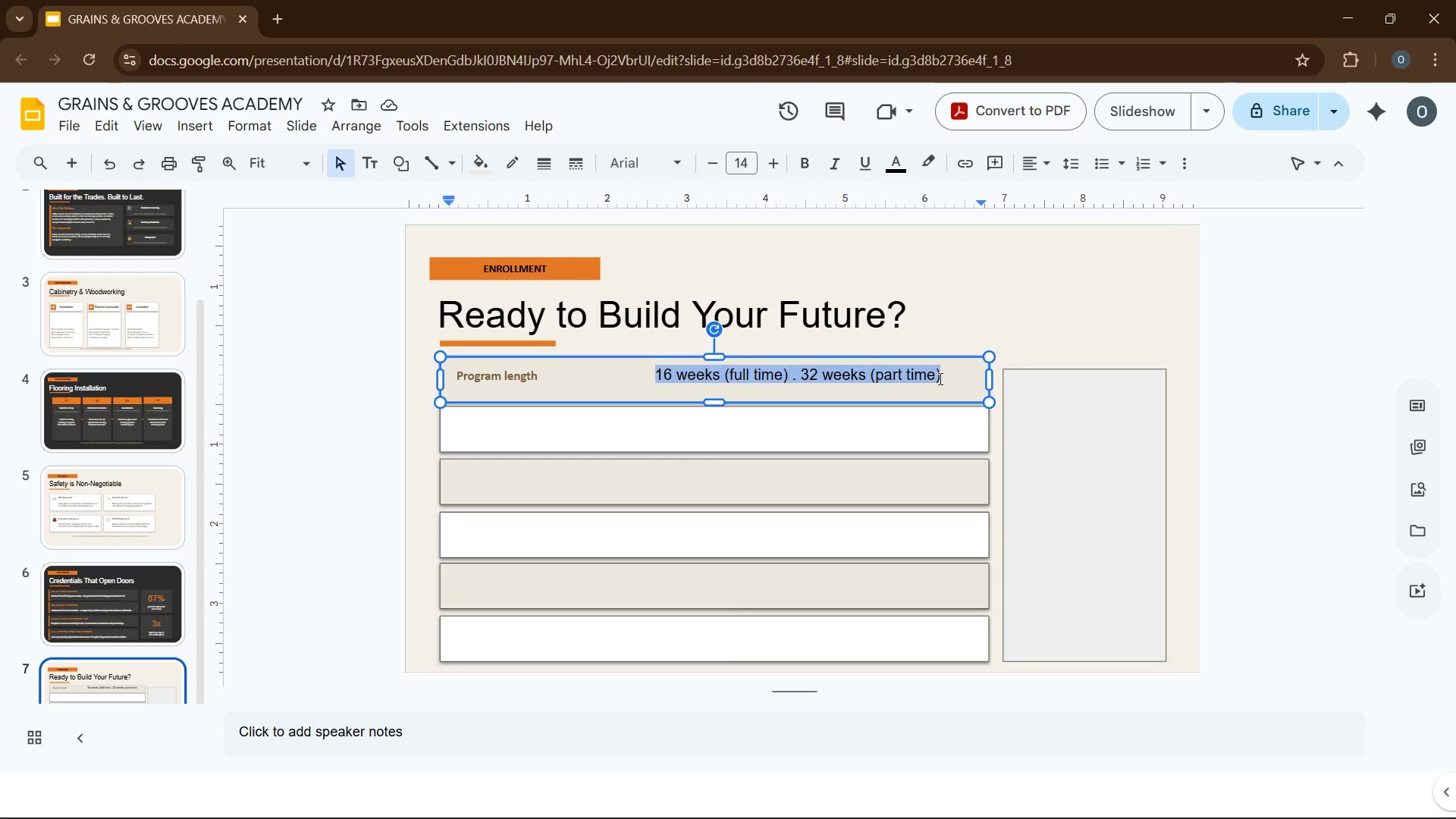 
wait(8.72)
 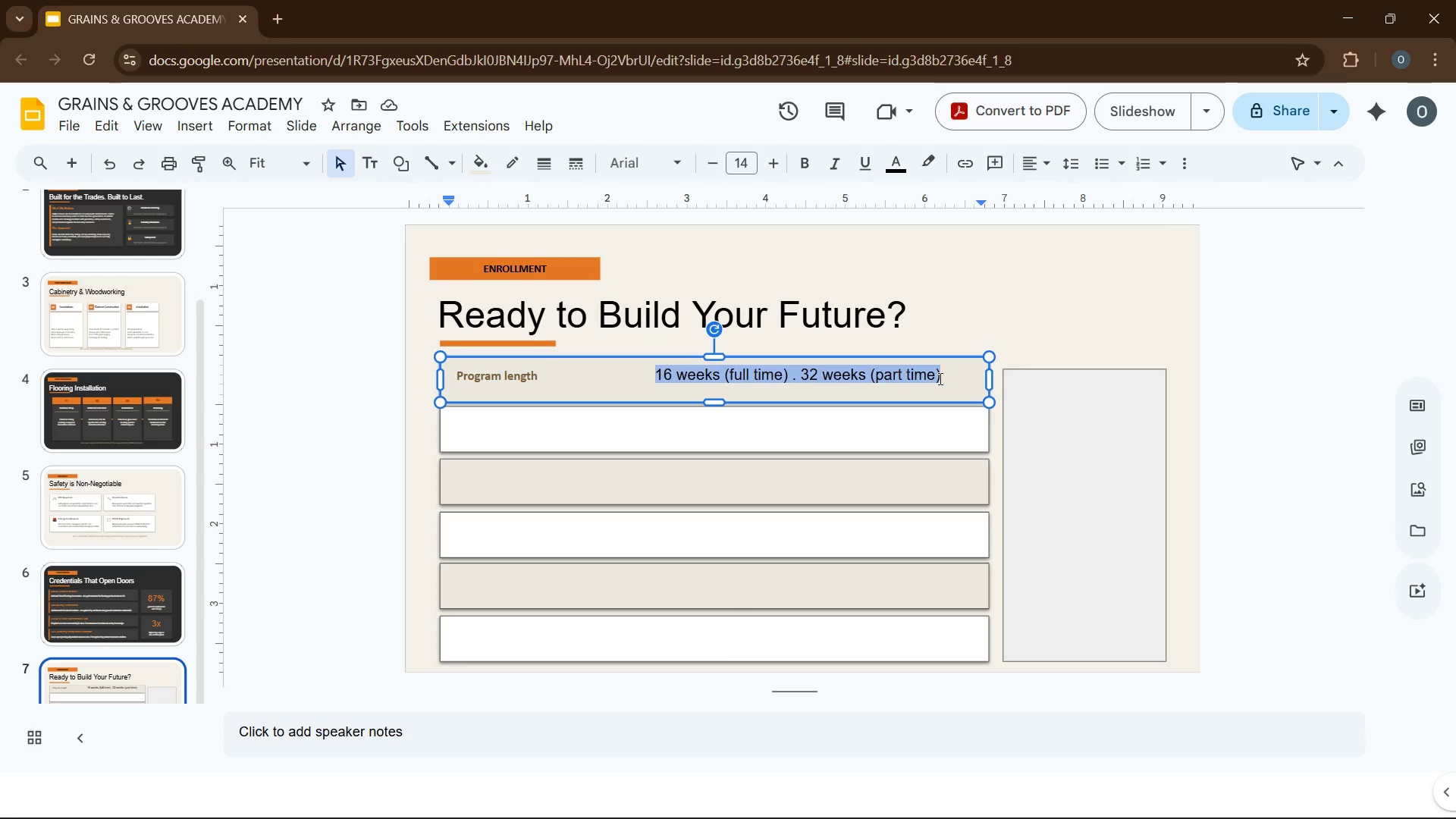 
left_click([516, 375])
 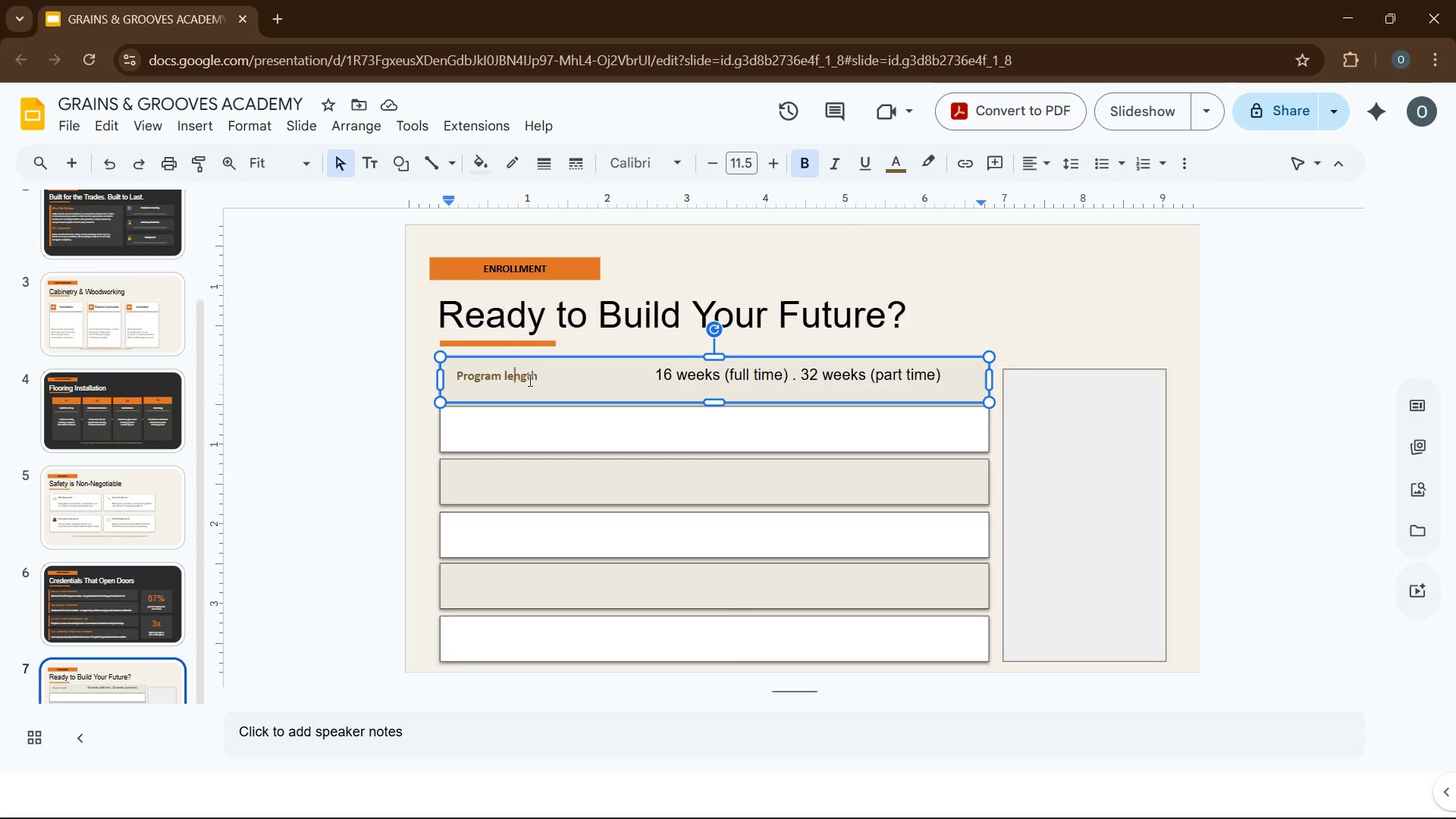 
left_click_drag(start_coordinate=[538, 381], to_coordinate=[457, 369])
 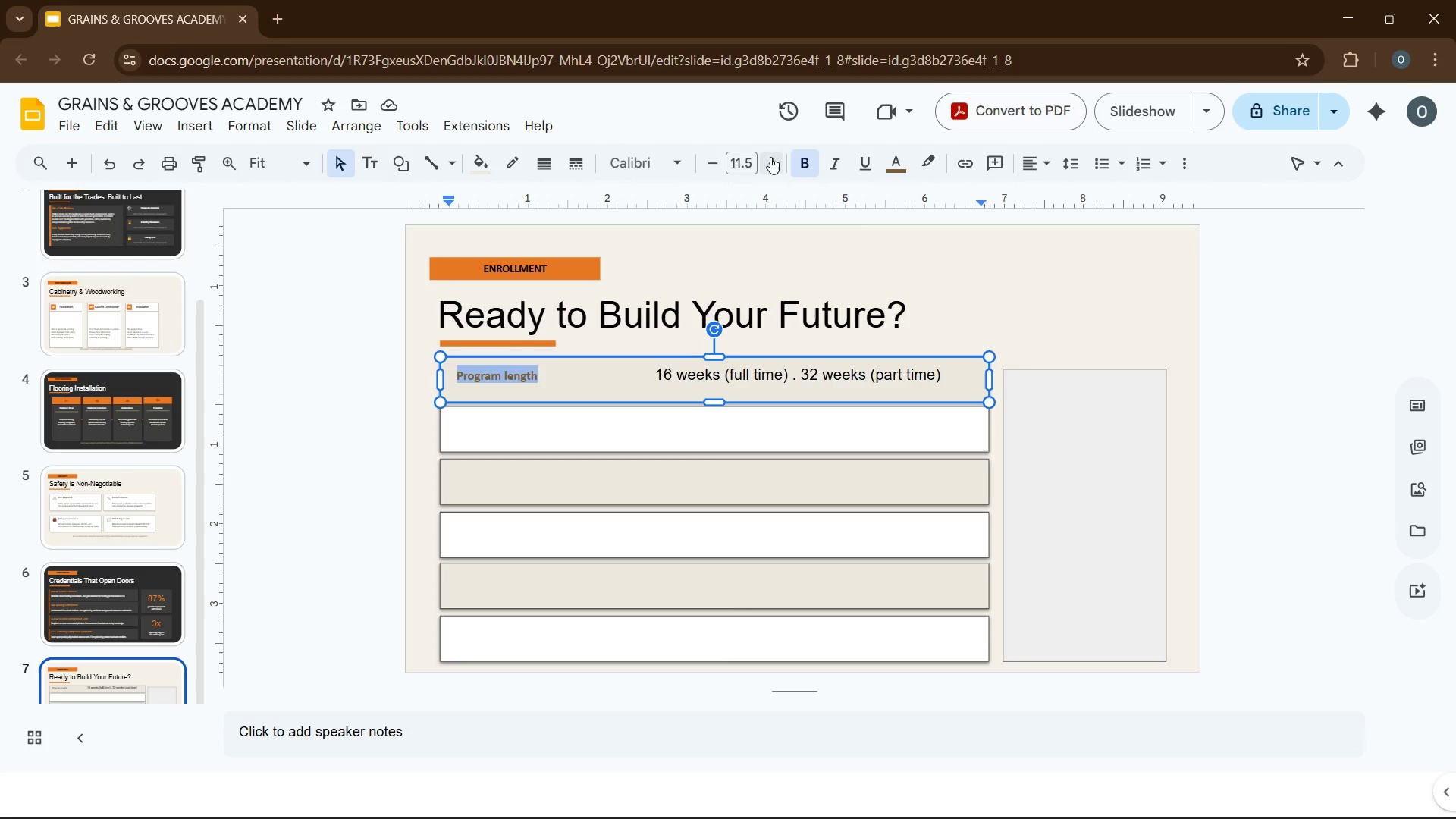 
left_click([748, 160])
 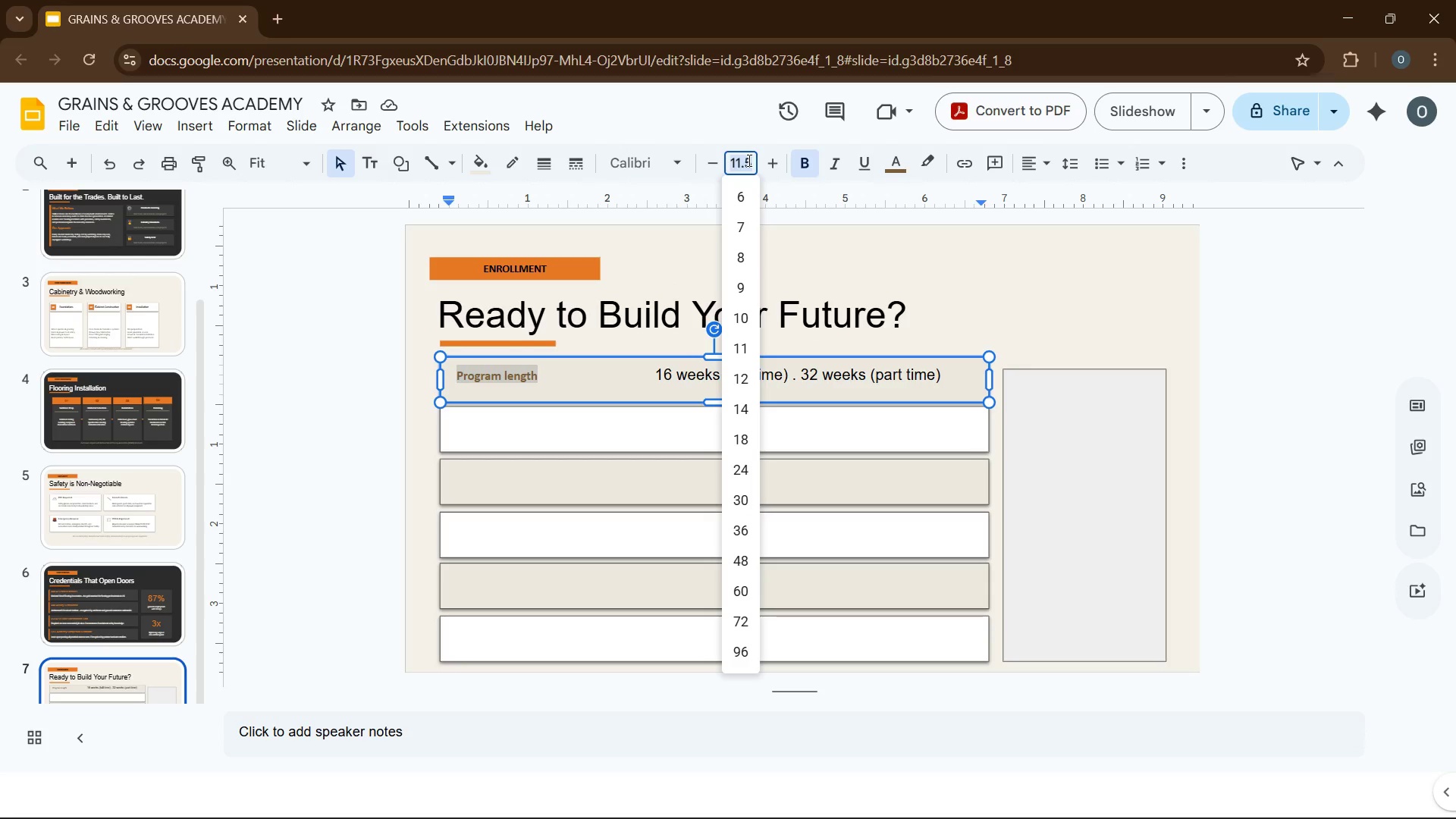 
key(Numpad1)
 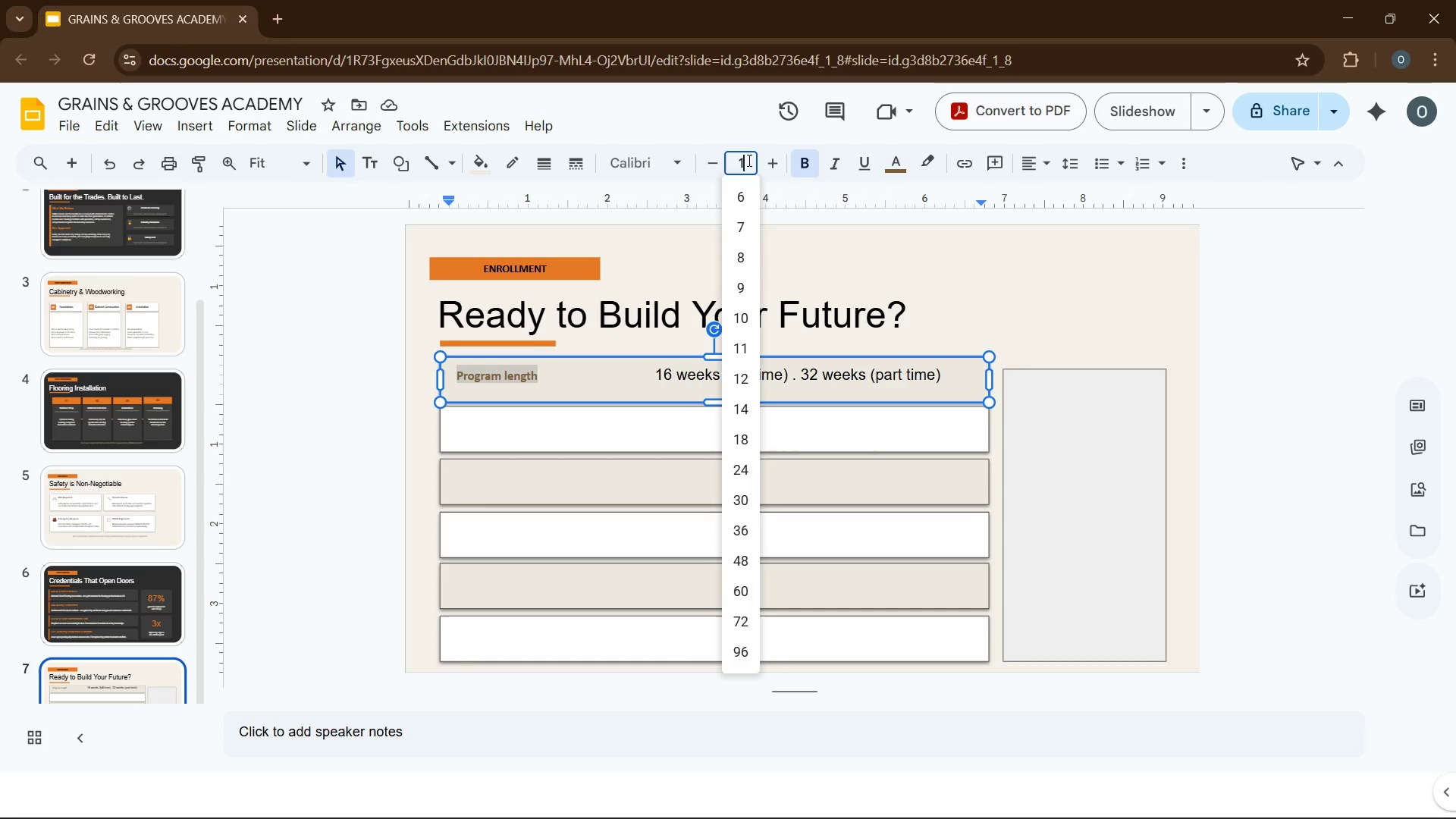 
key(Numpad2)
 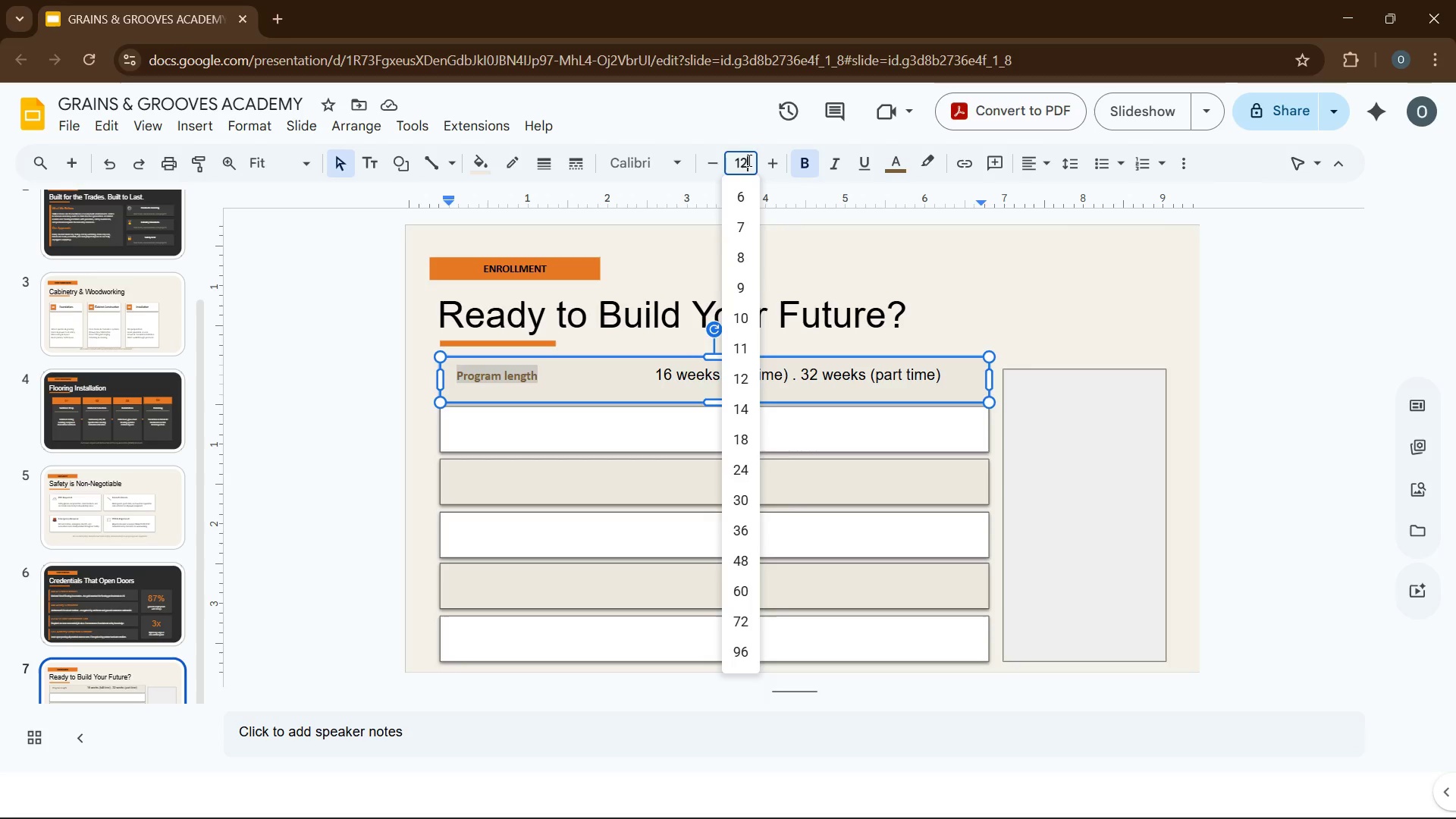 
key(Enter)
 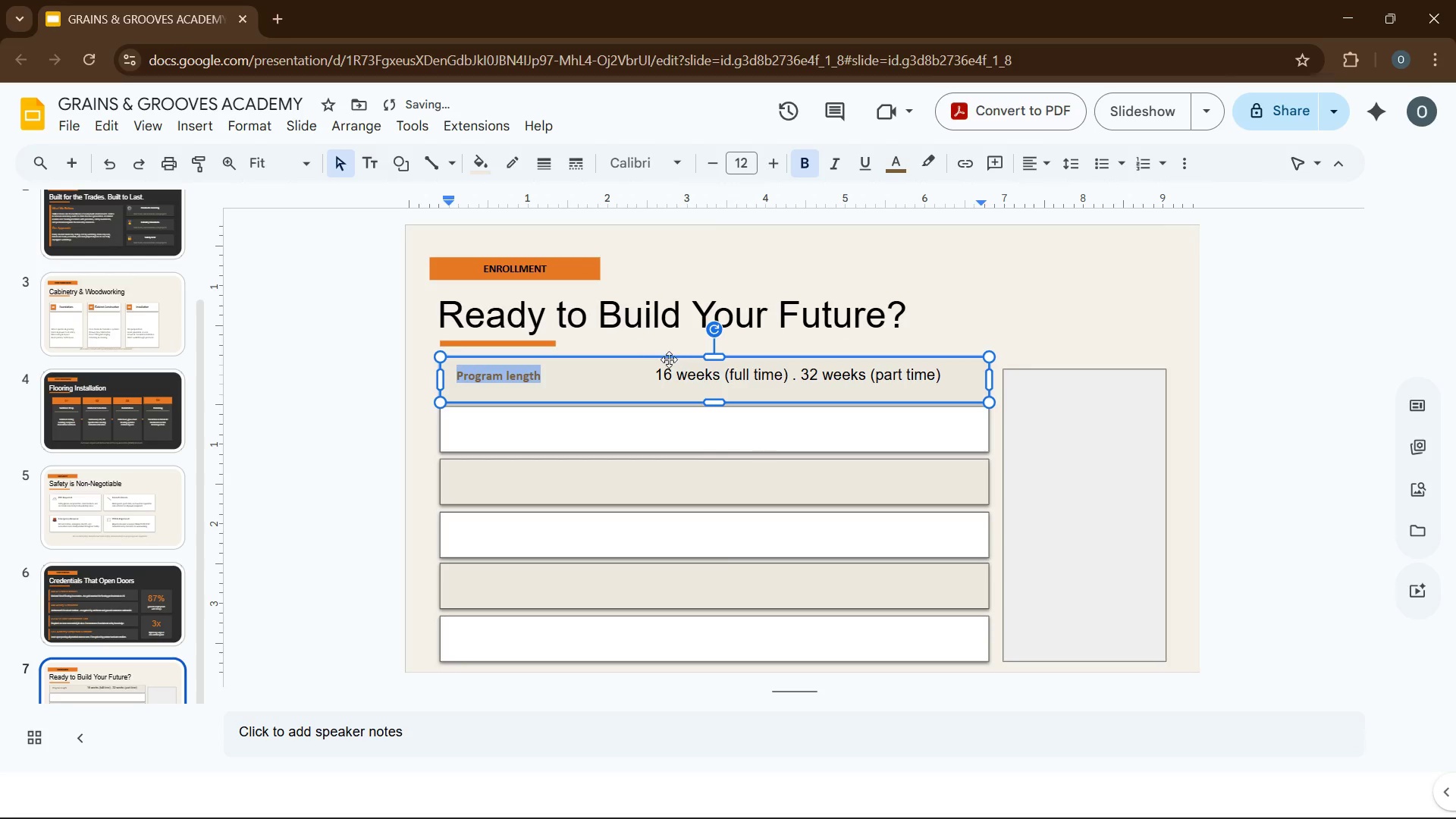 
left_click_drag(start_coordinate=[654, 383], to_coordinate=[886, 359])
 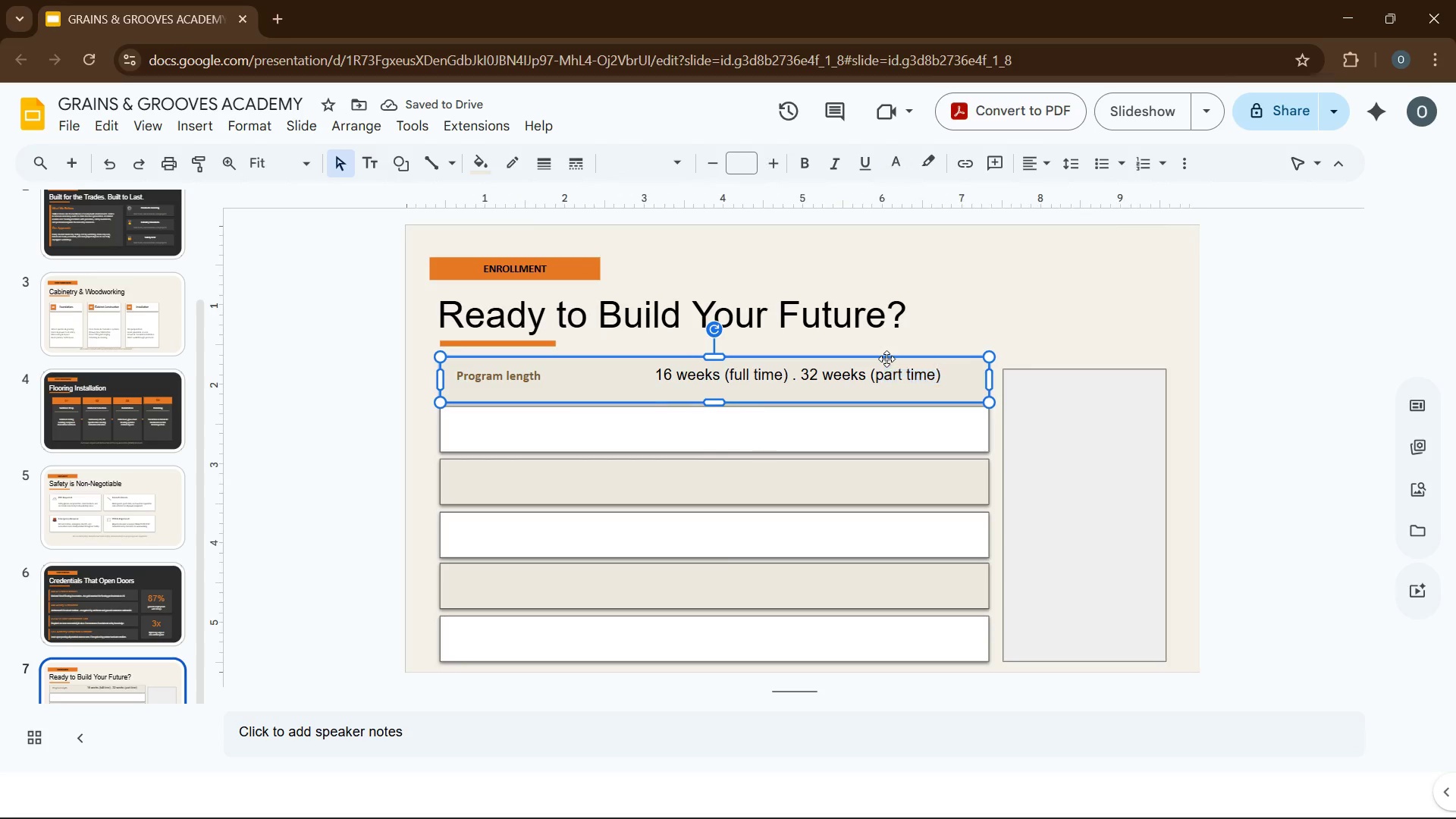 
left_click([886, 359])
 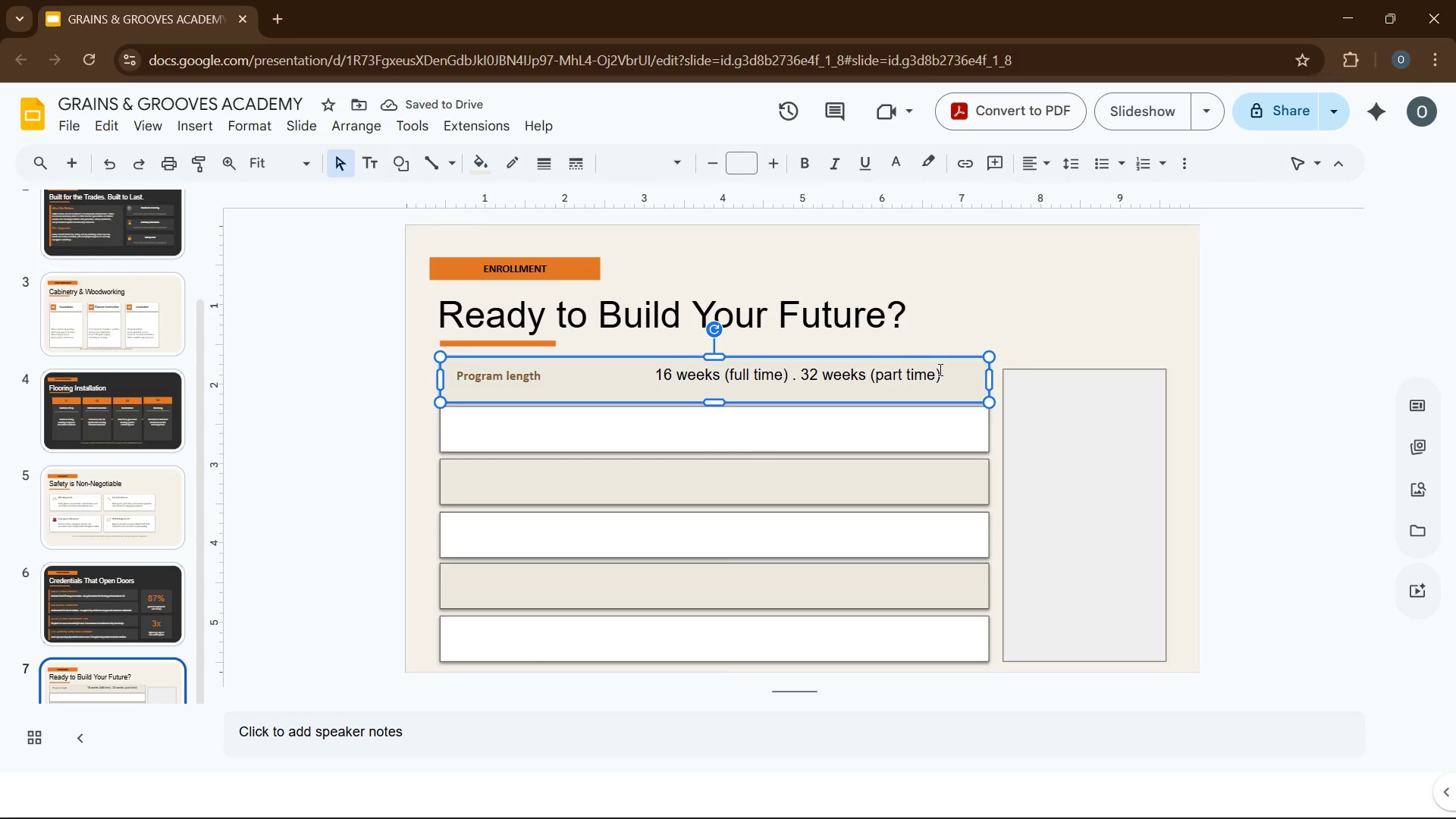 
left_click_drag(start_coordinate=[939, 371], to_coordinate=[654, 373])
 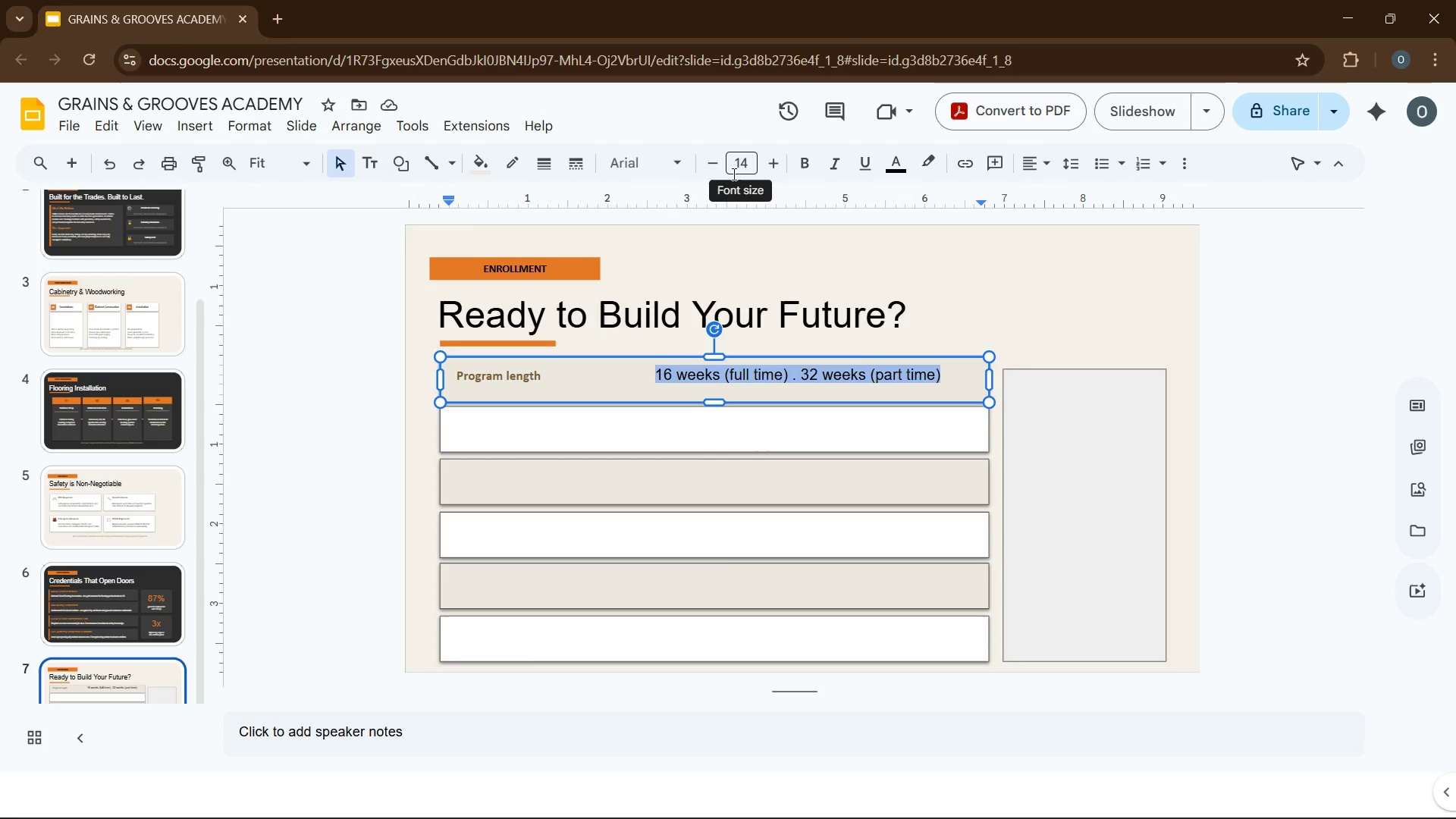 
left_click([734, 171])
 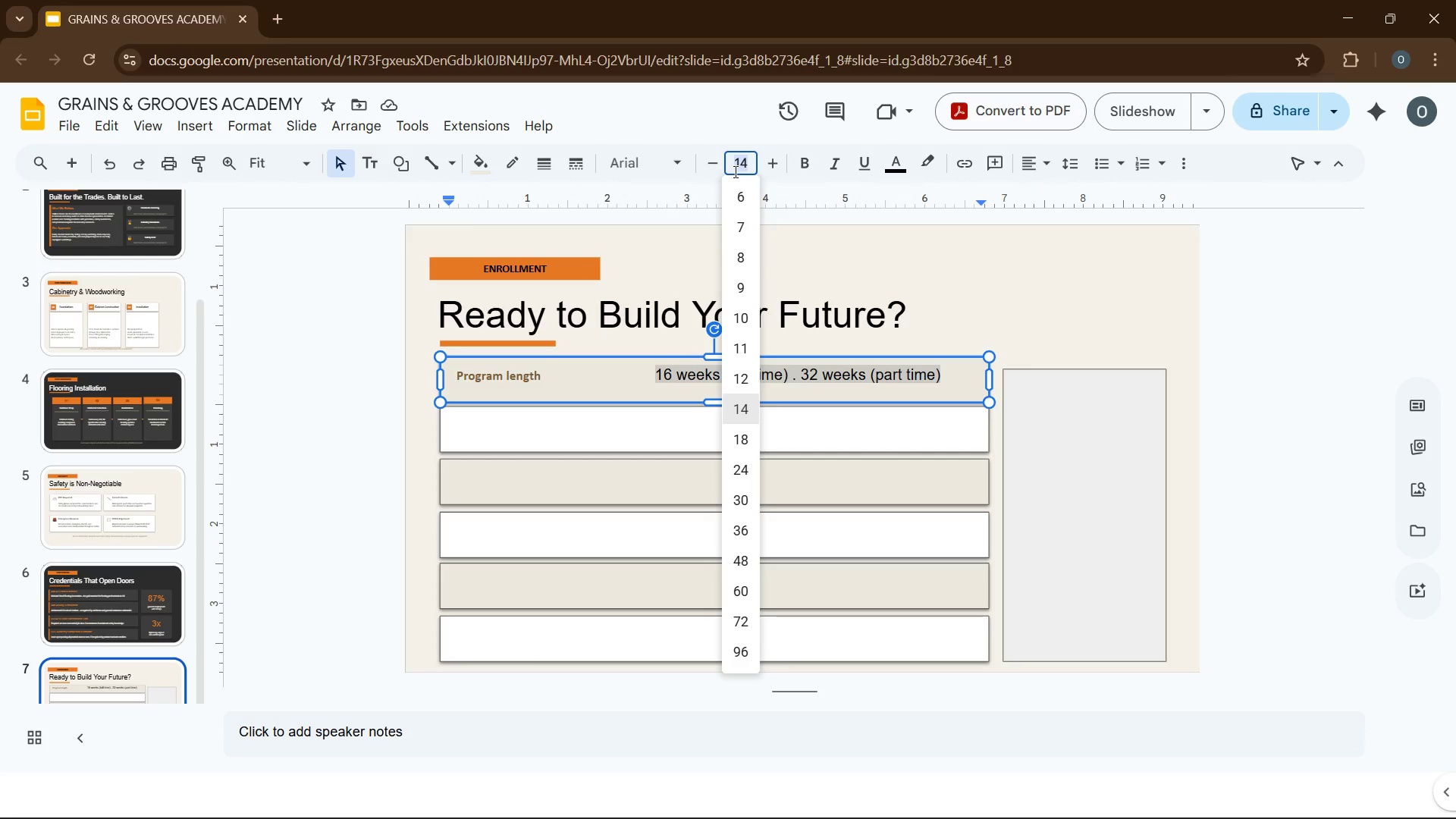 
key(Numpad1)
 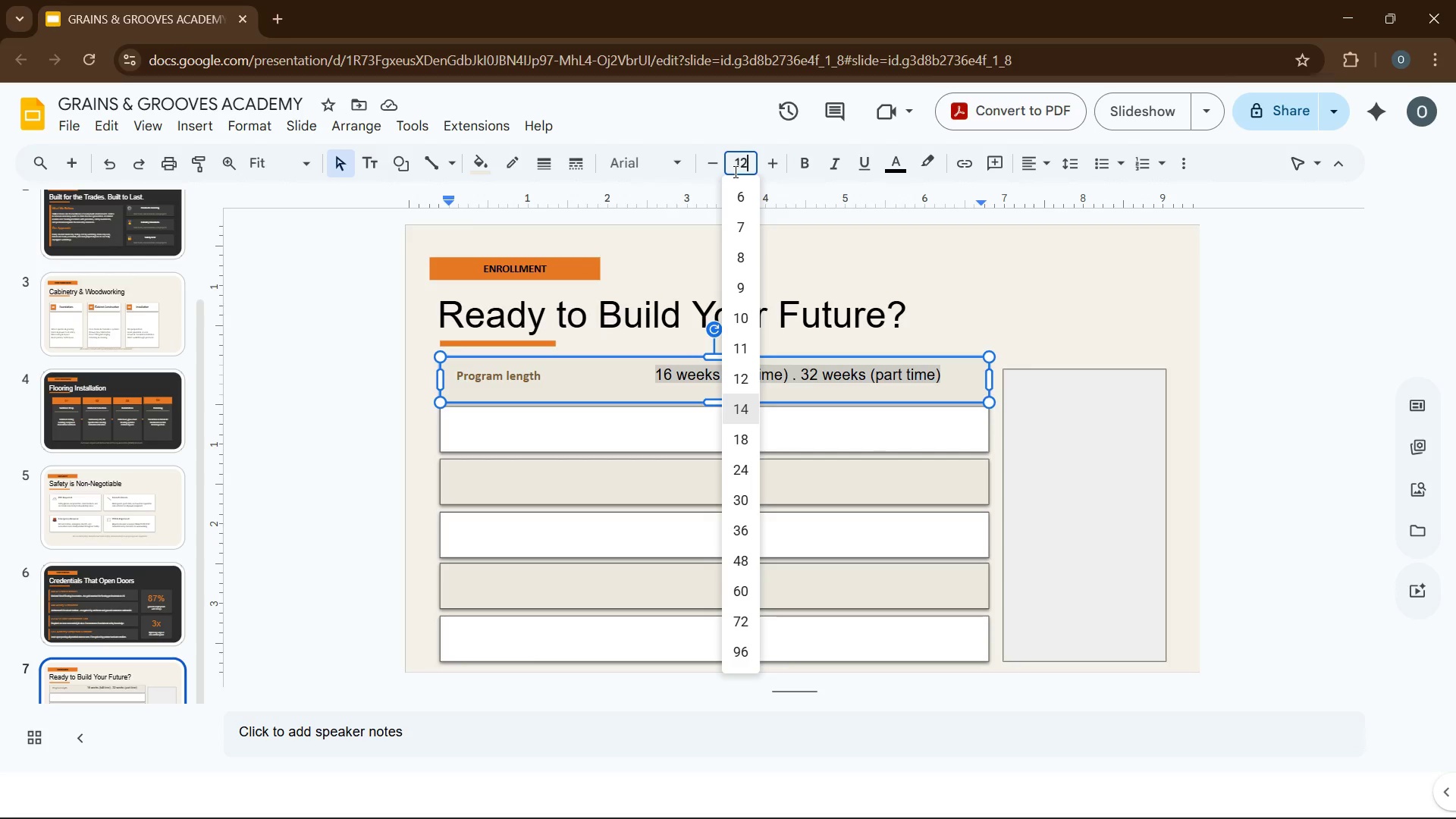 
key(Numpad2)
 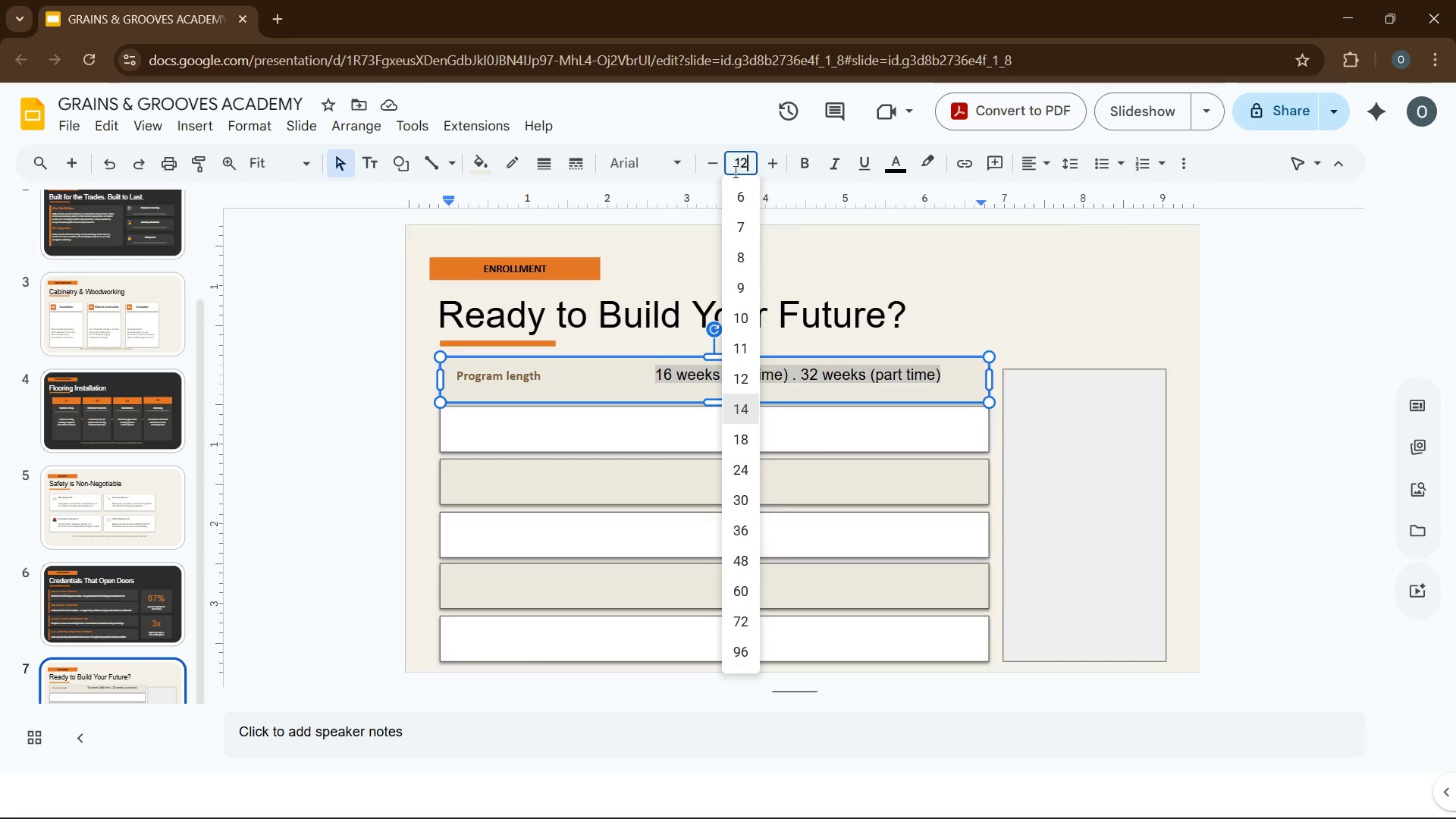 
key(Enter)
 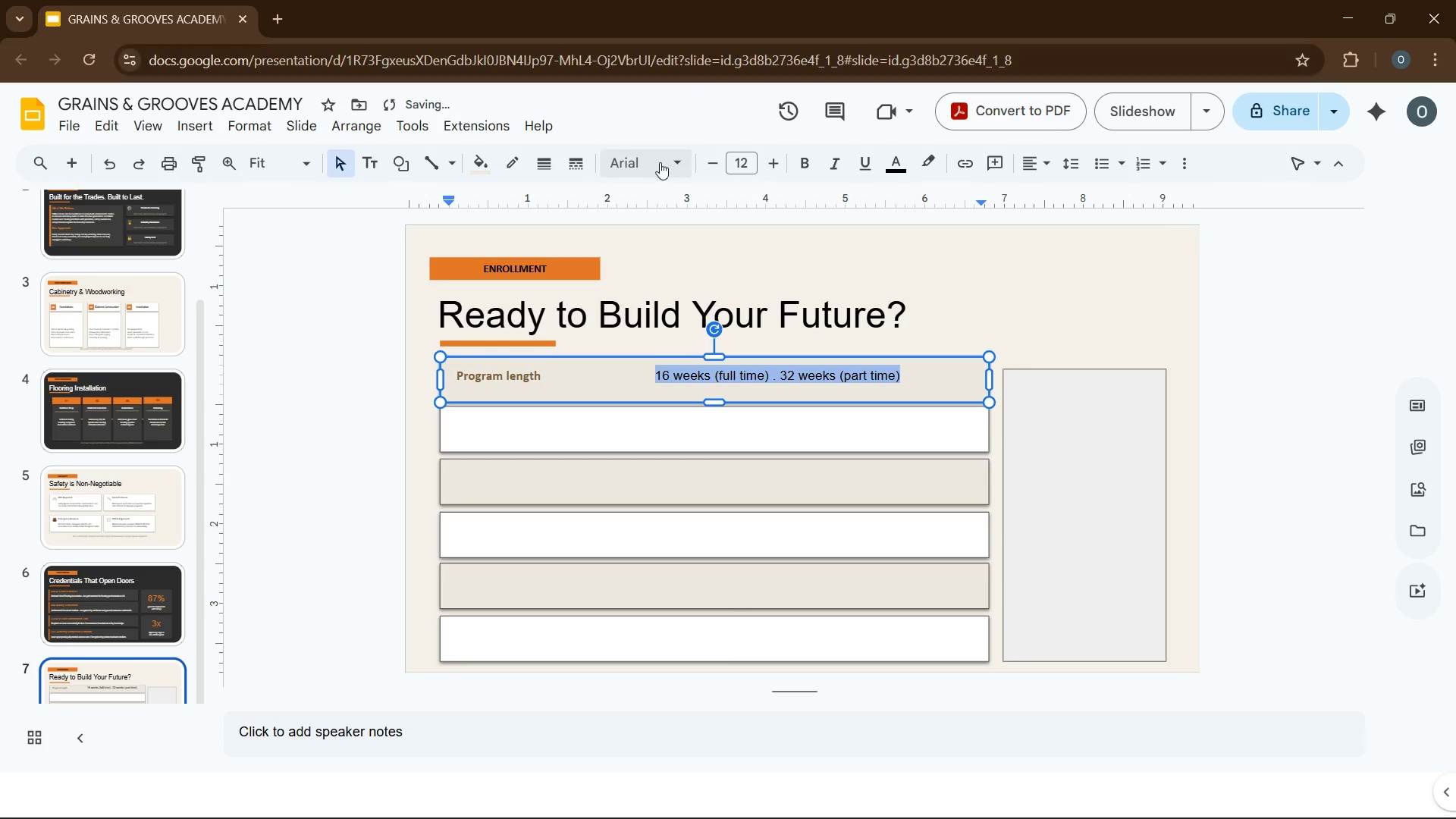 
left_click([667, 165])
 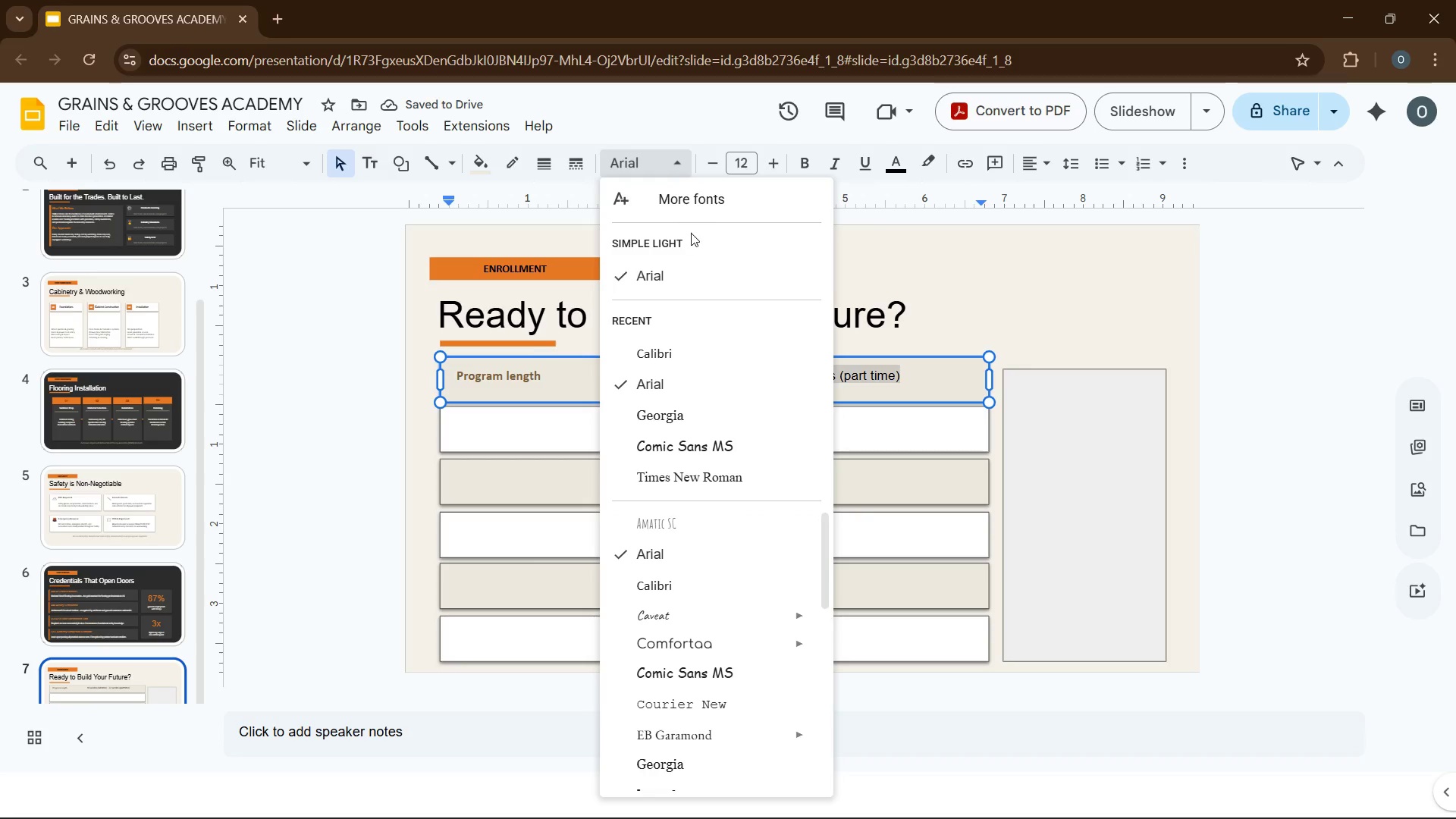 
left_click([689, 352])
 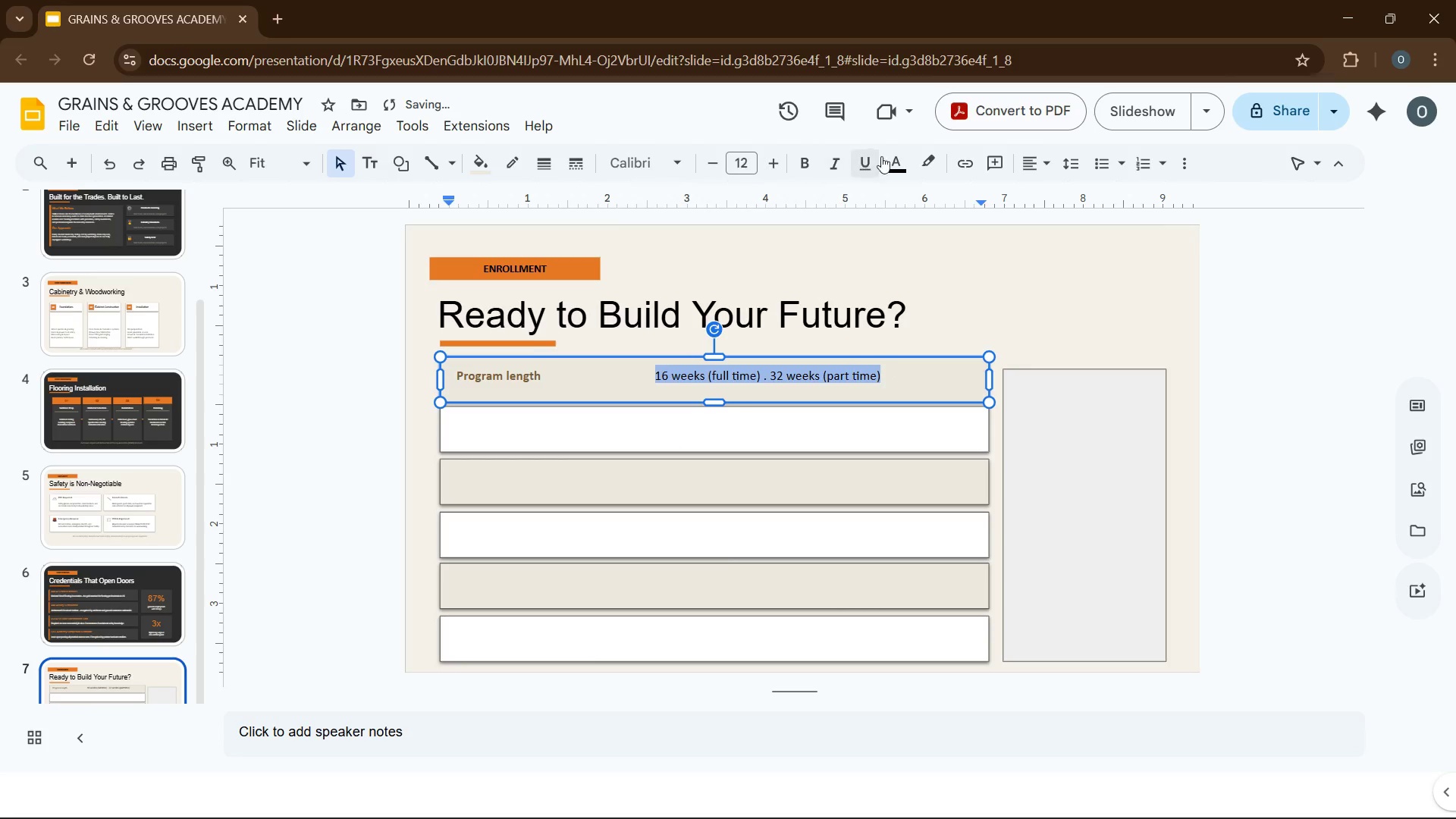 
left_click([905, 155])
 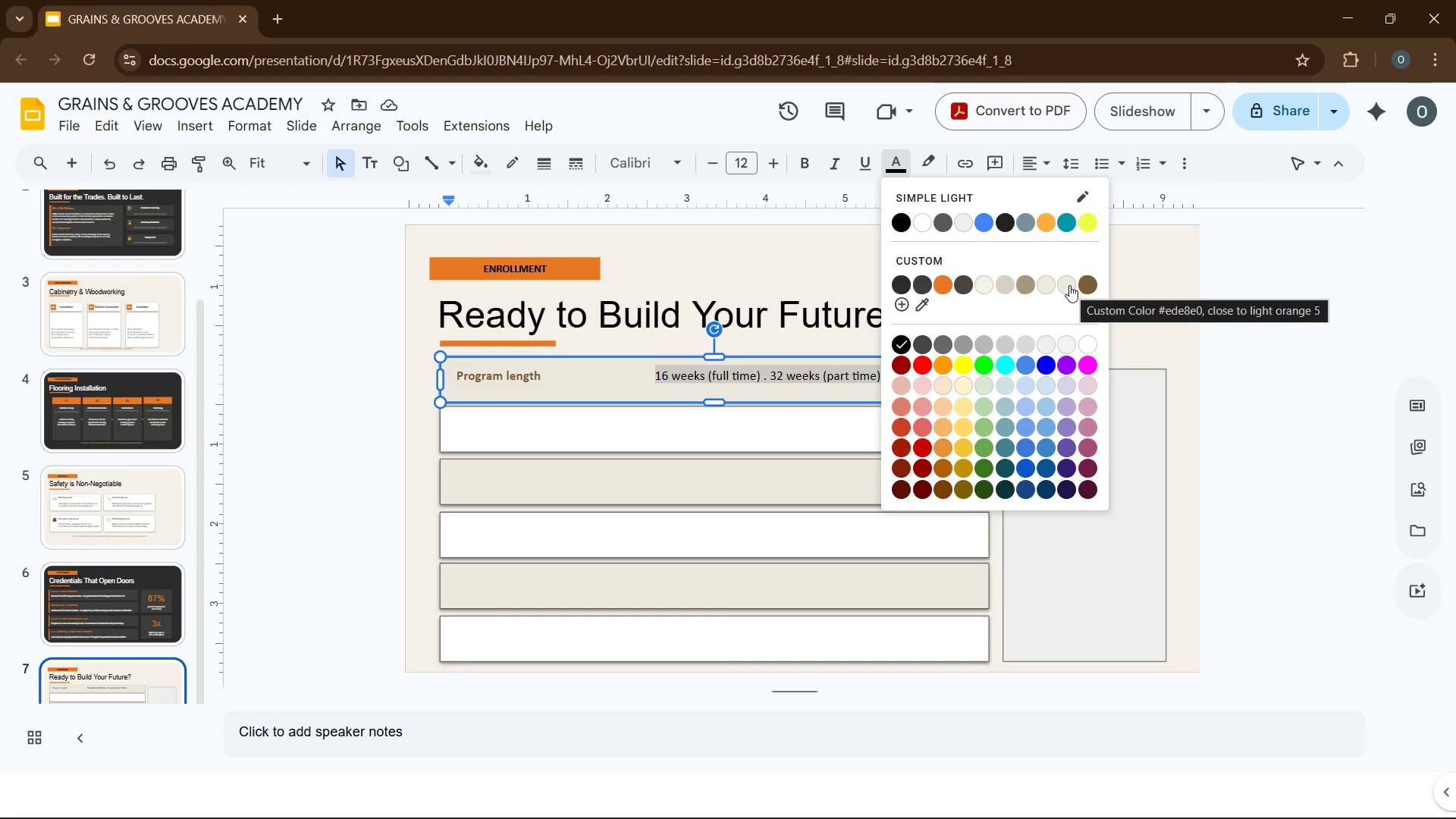 
wait(14.45)
 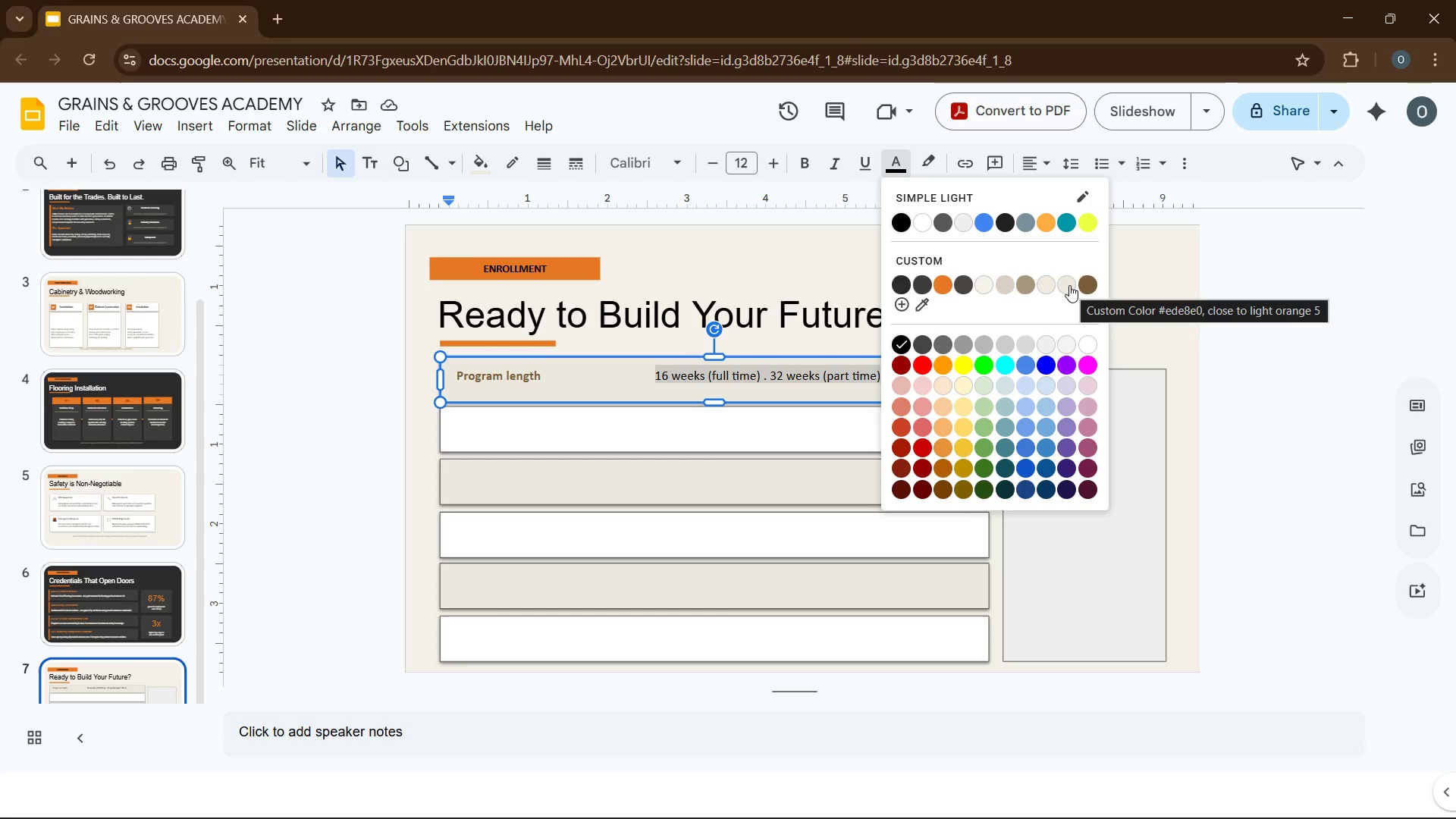 
left_click([899, 306])
 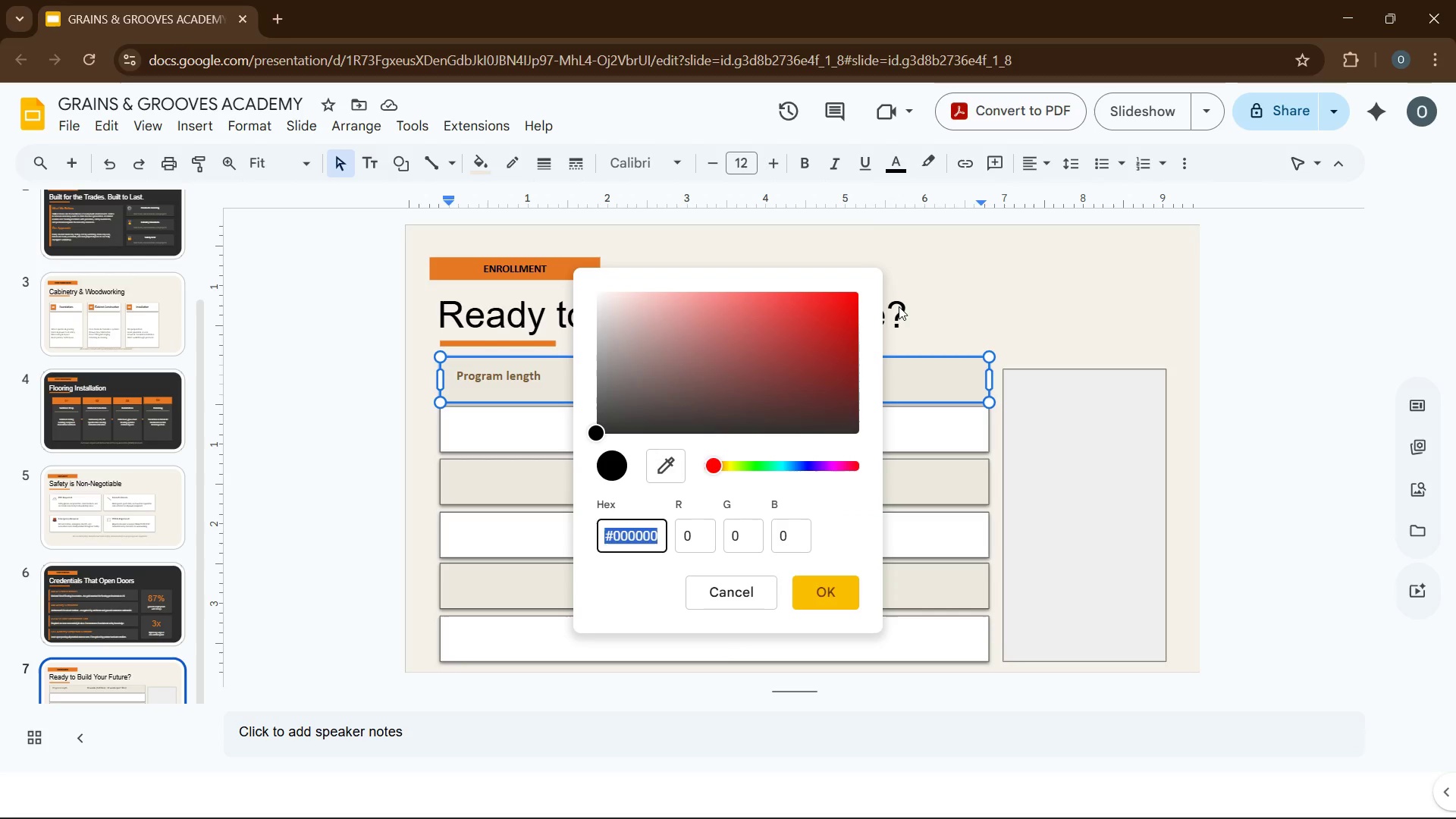 
type('2b2b2b)
 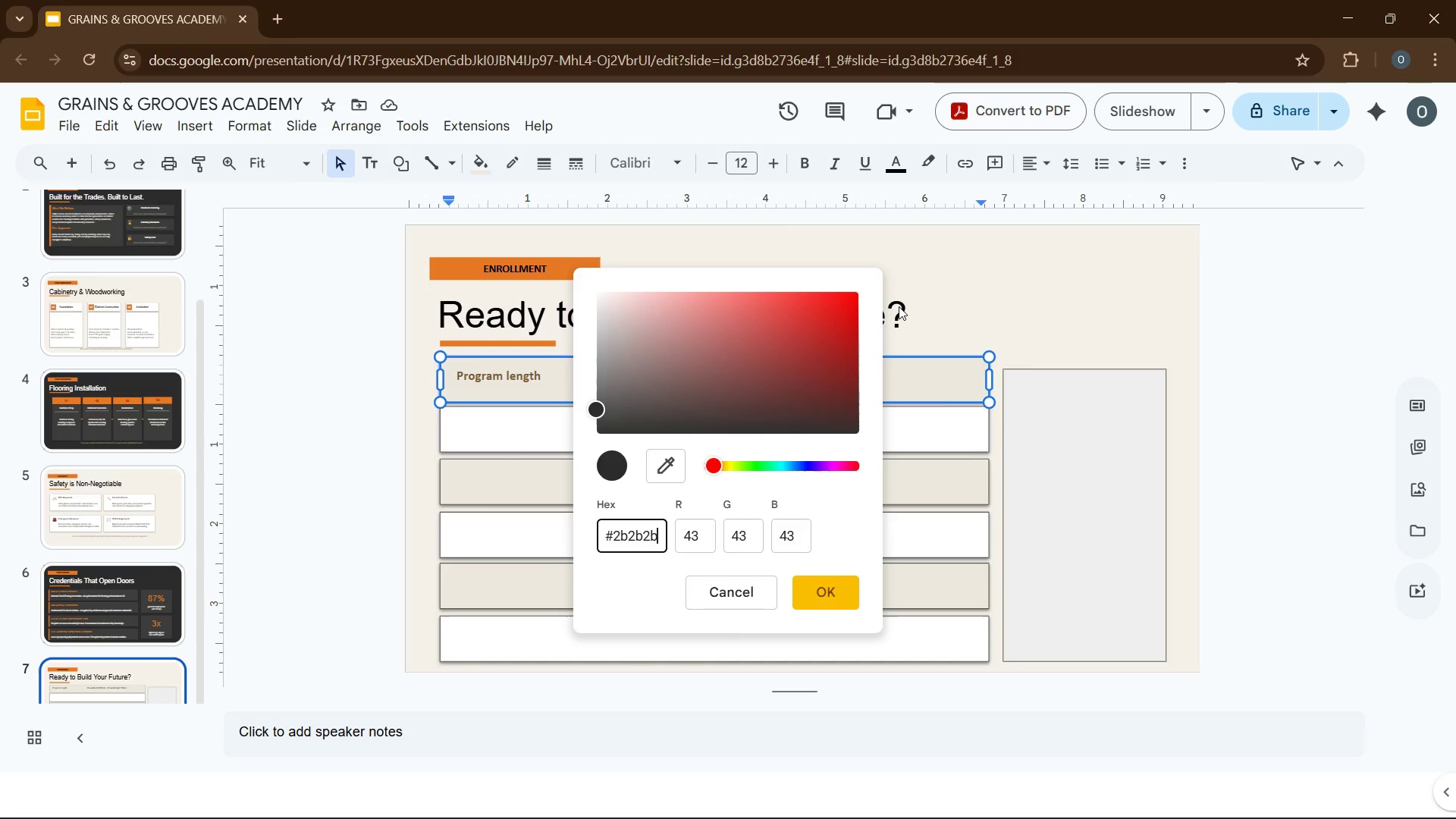 
key(Enter)
 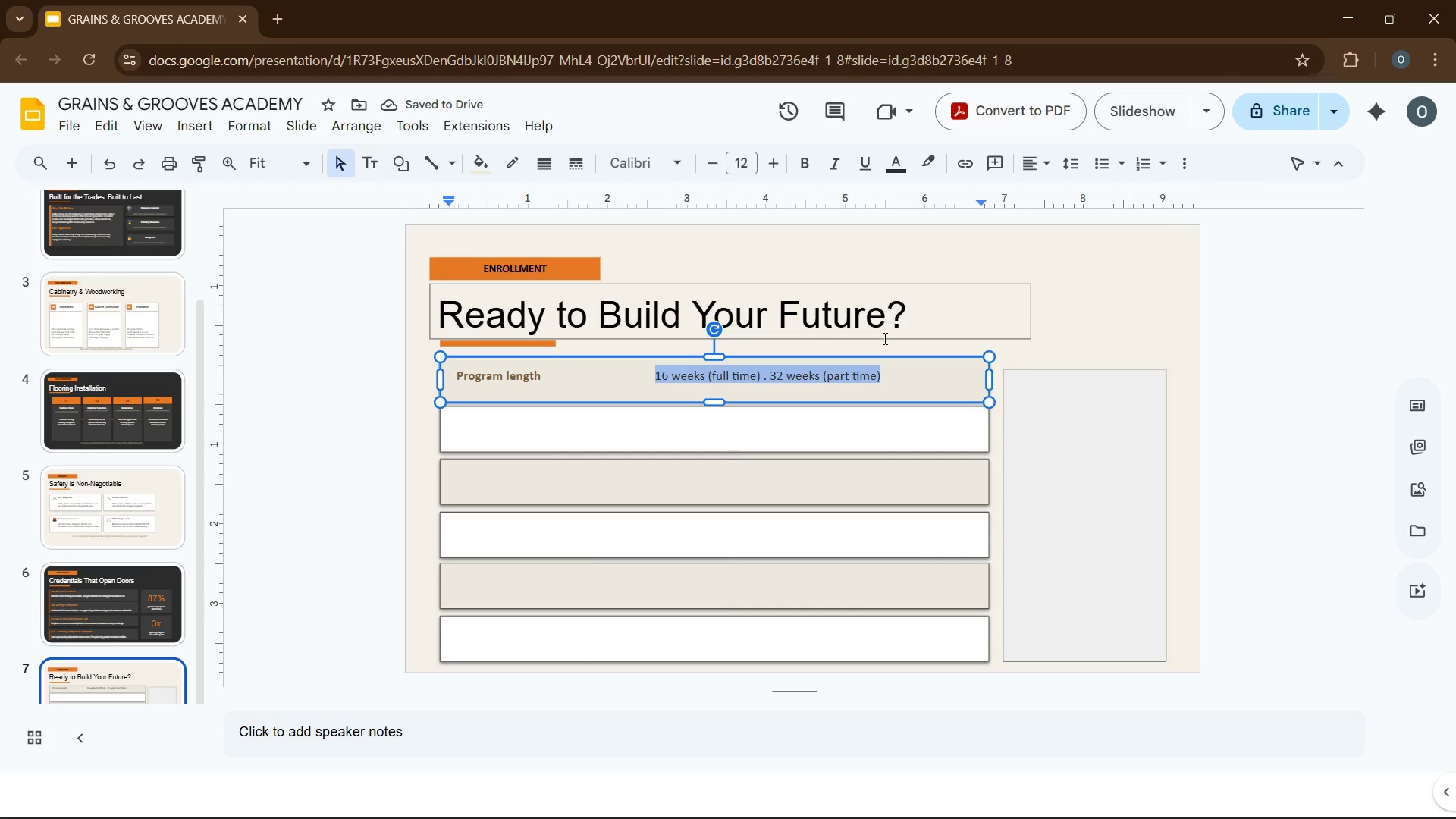 
left_click([942, 322])
 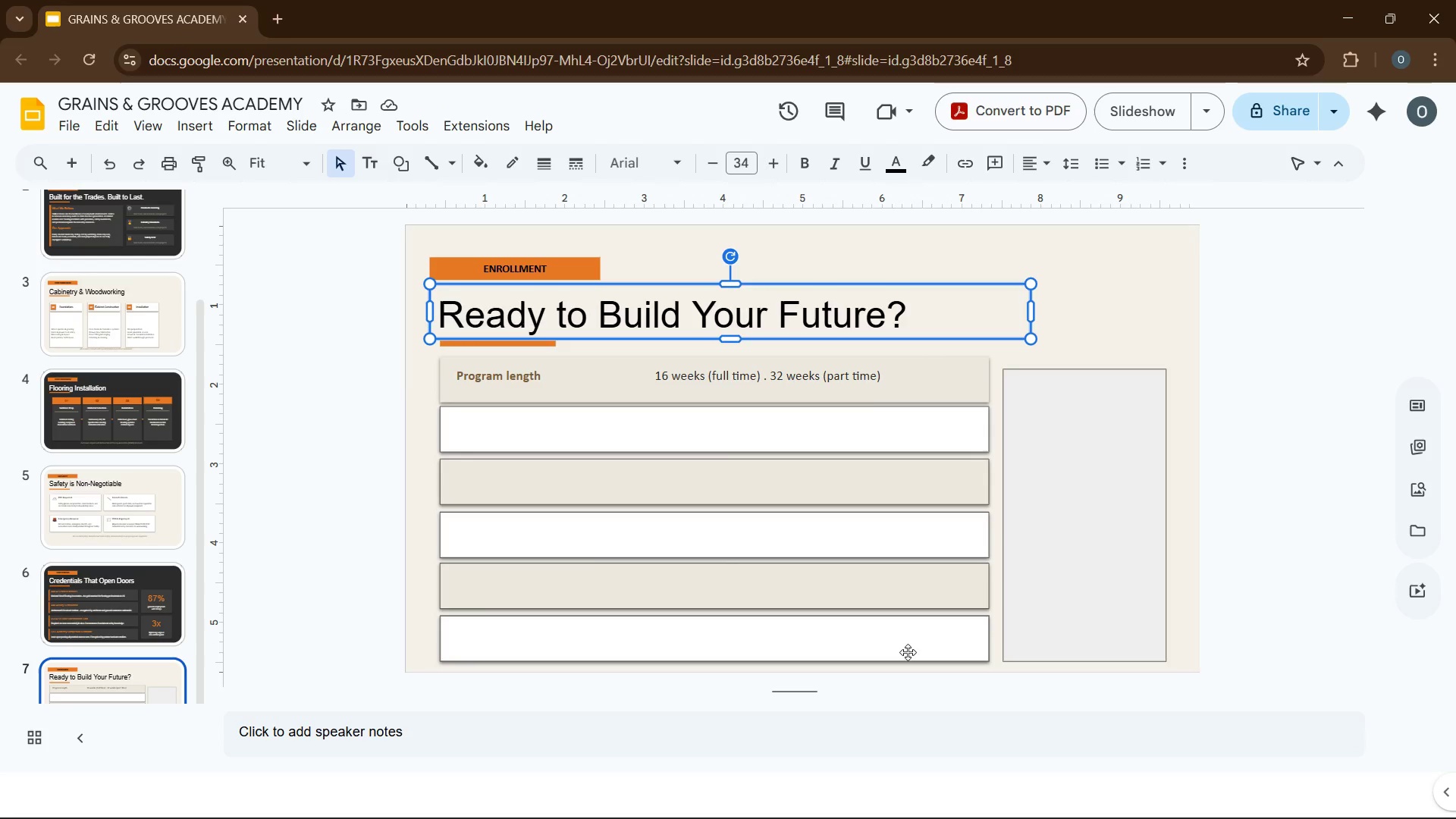 
wait(9.89)
 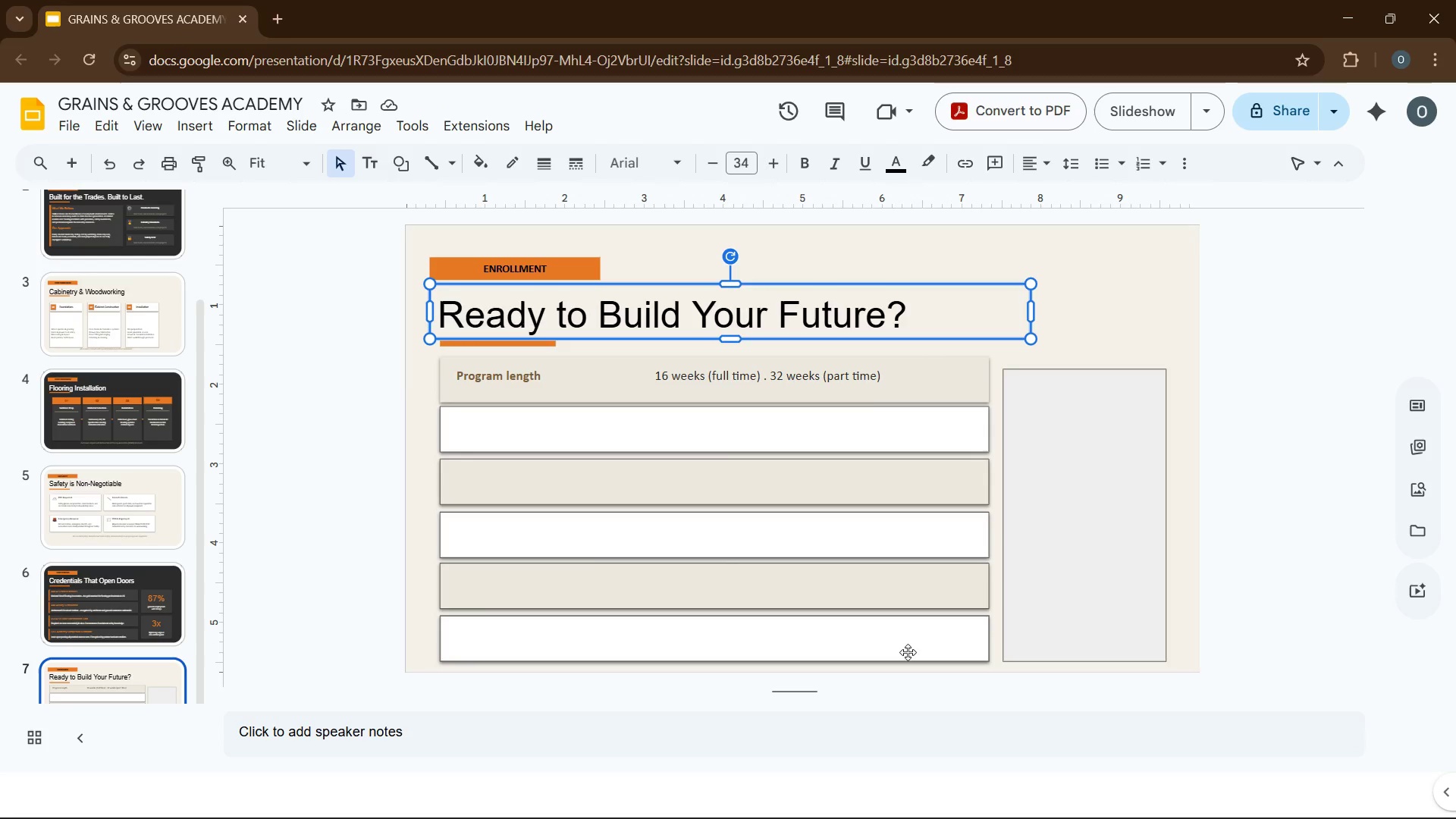 
left_click([477, 379])
 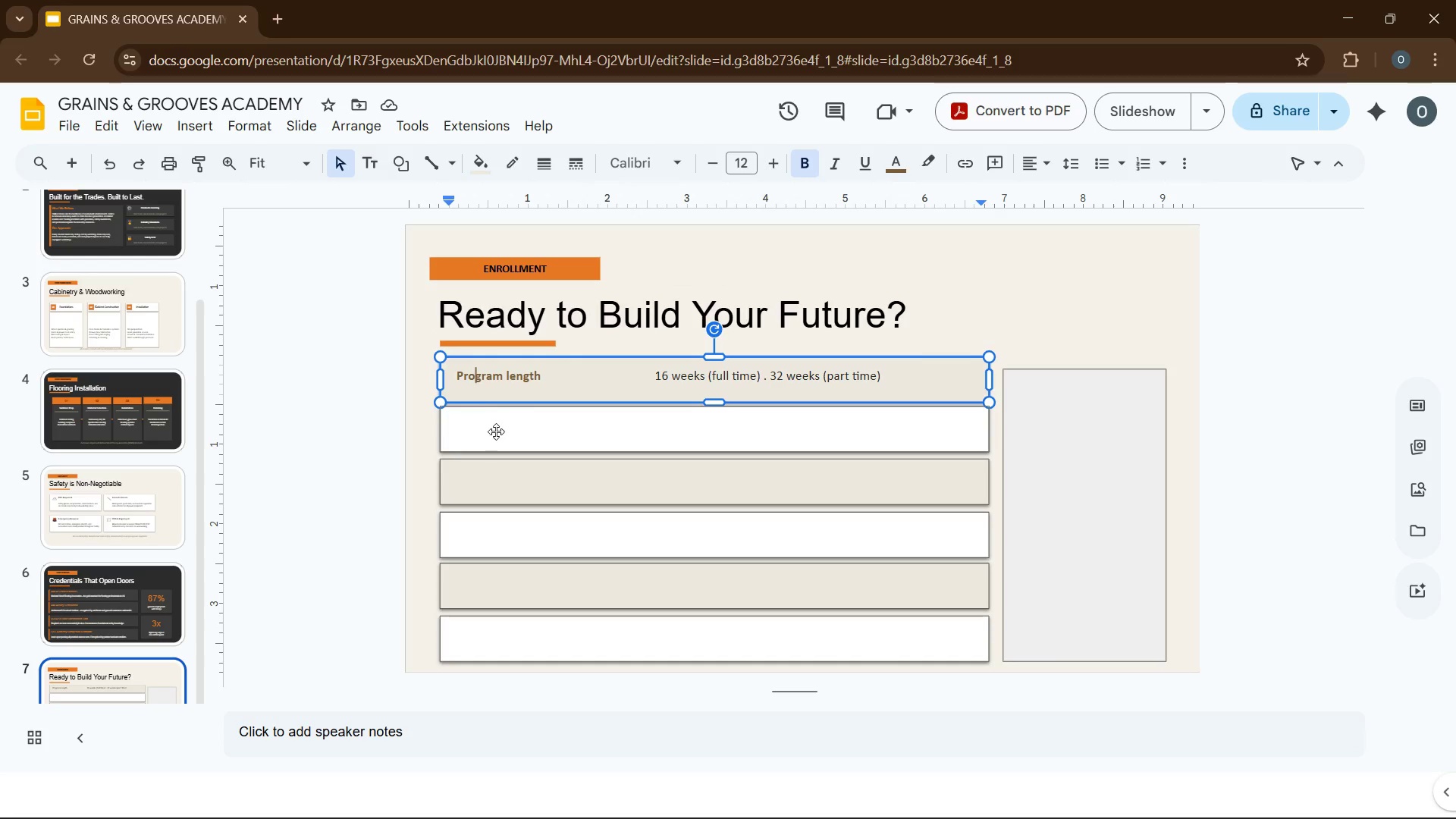 
left_click([495, 431])
 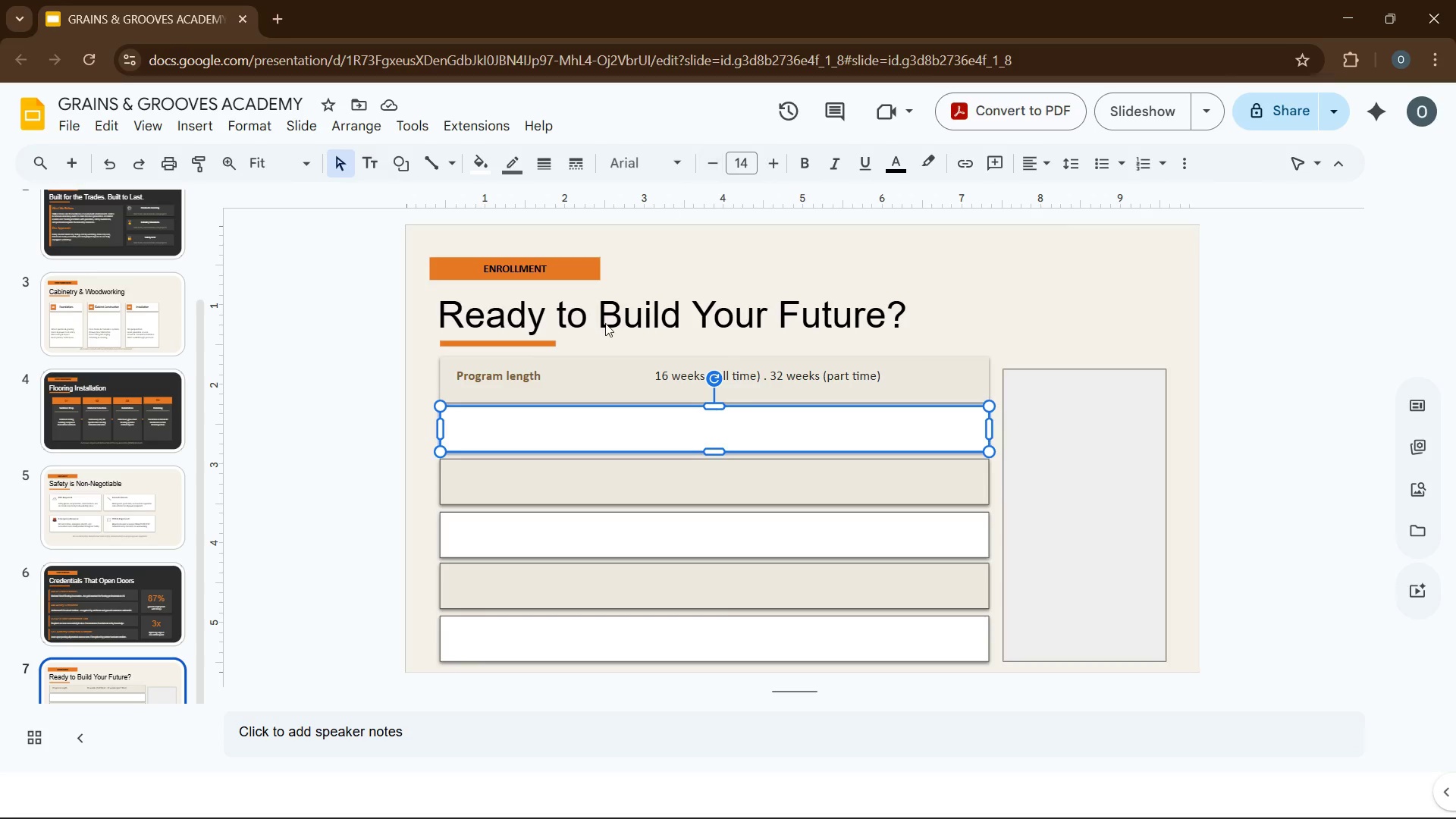 
wait(5.12)
 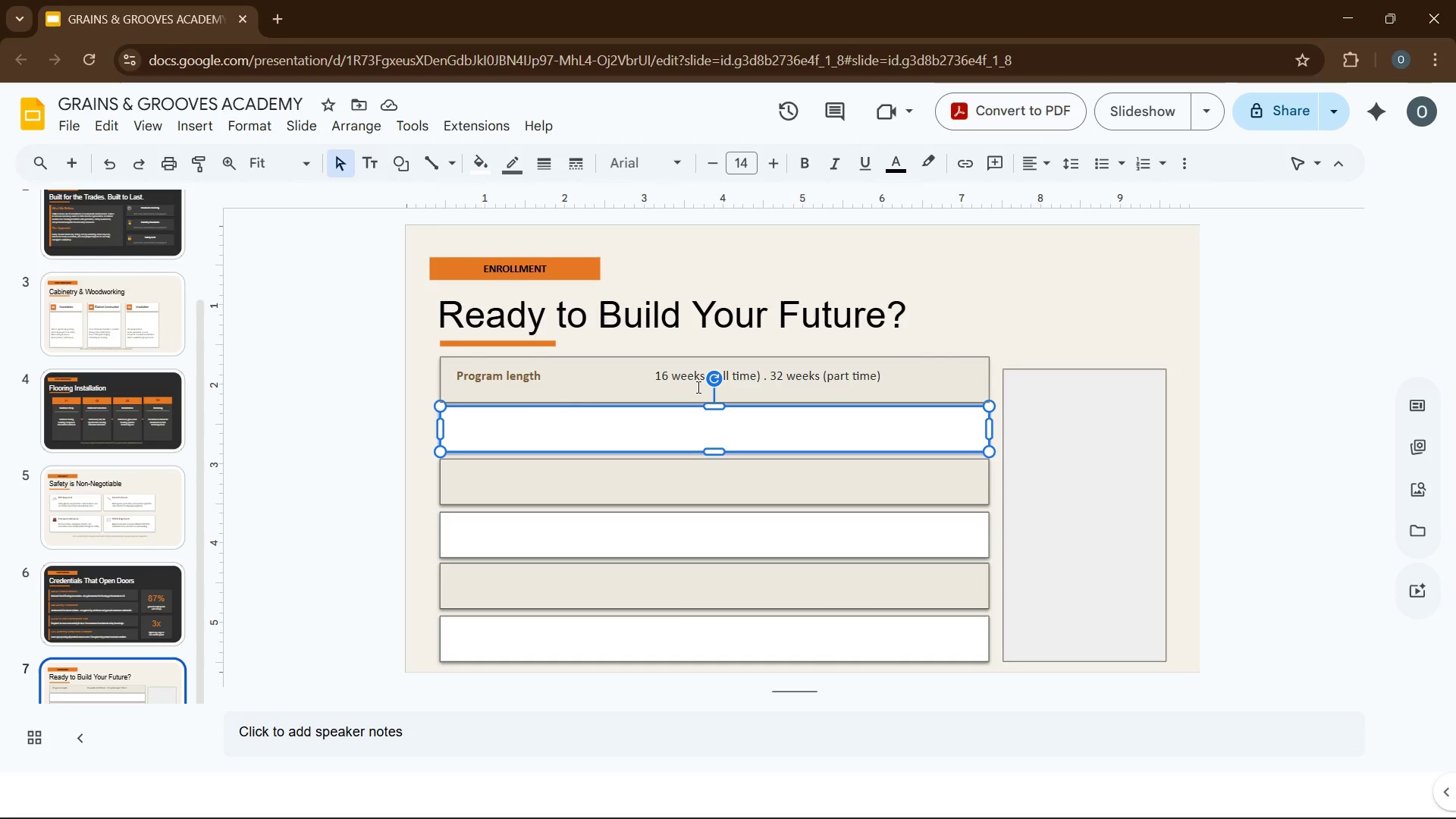 
left_click([540, 384])
 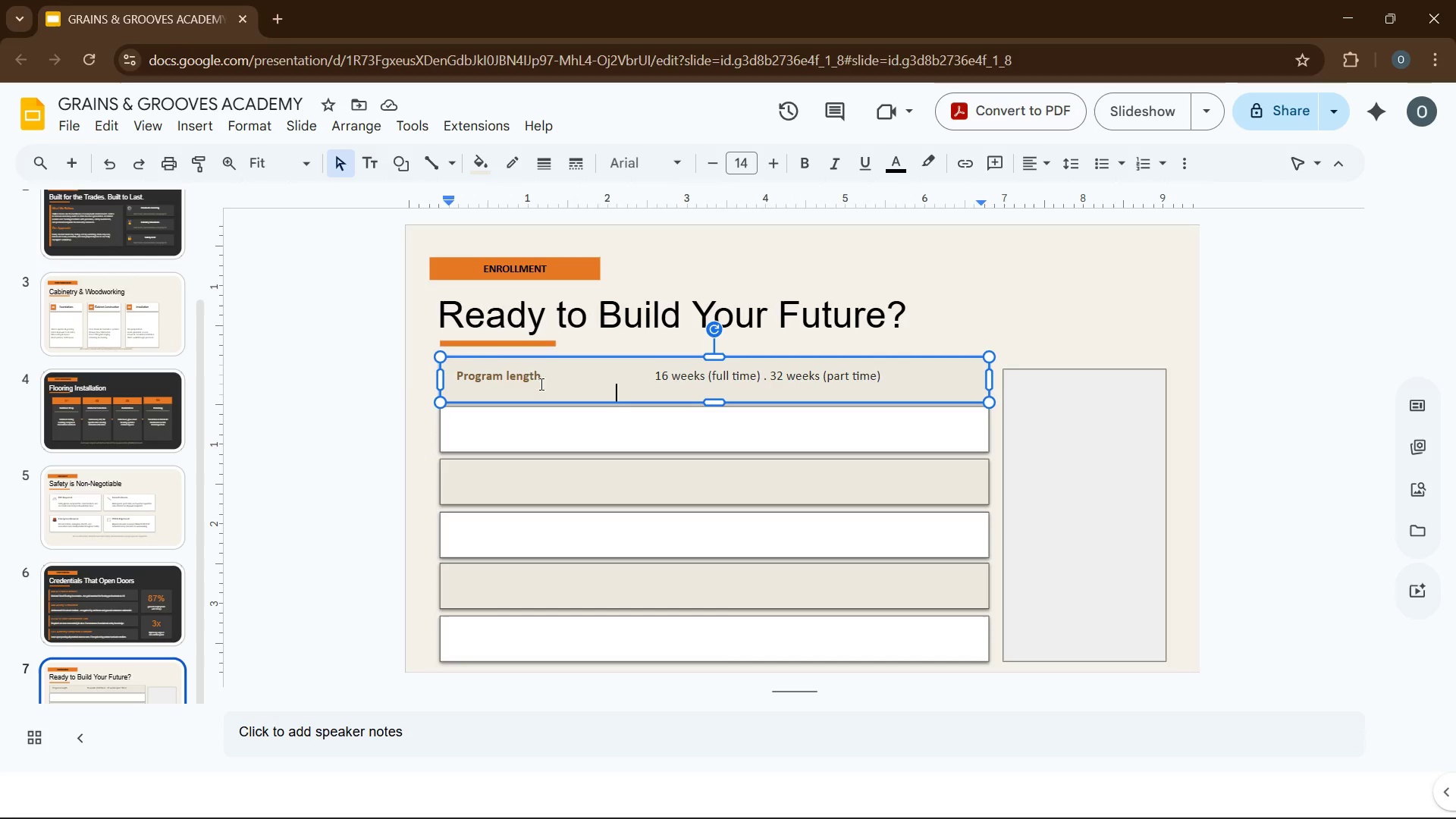 
left_click([512, 372])
 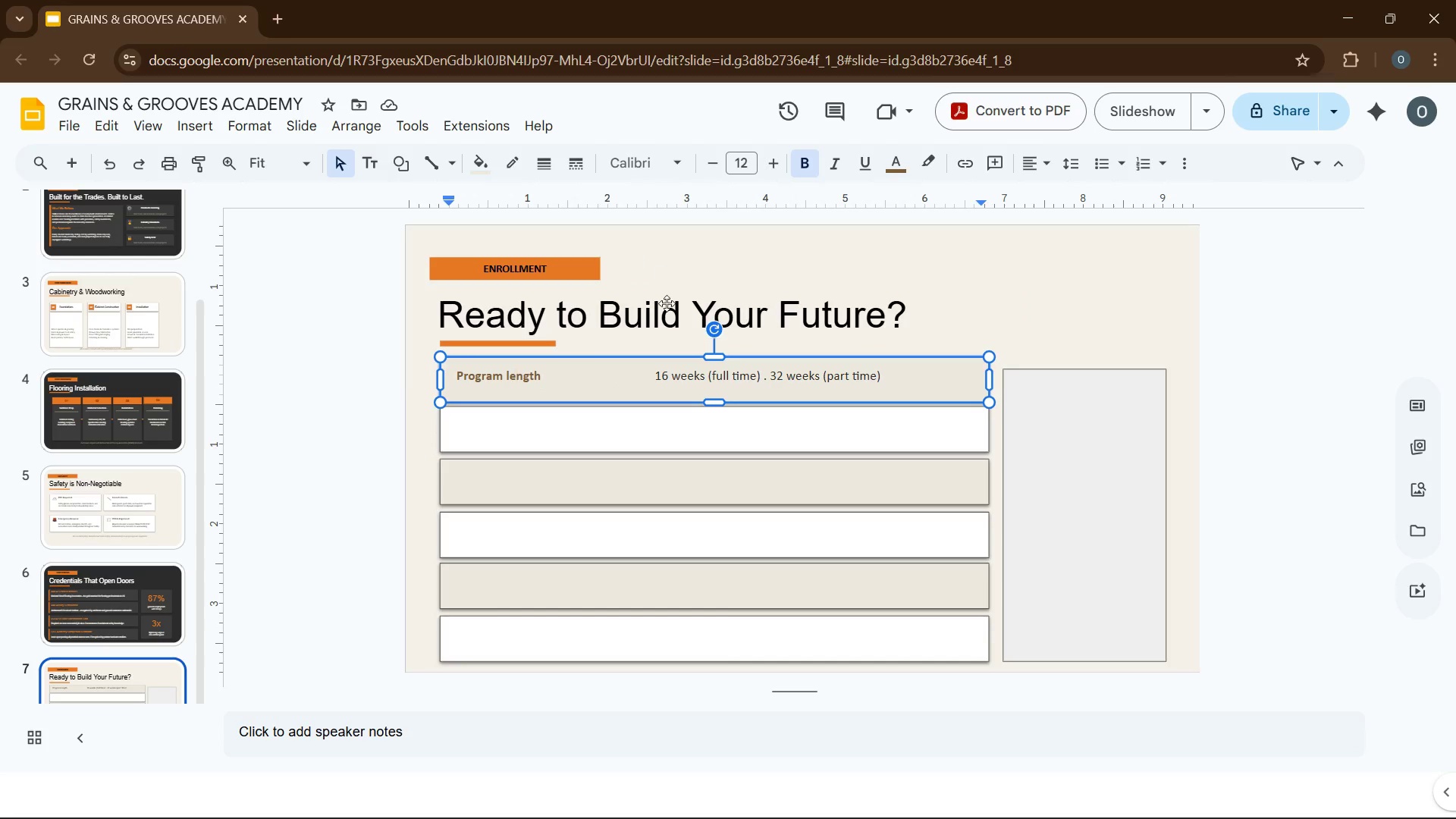 
left_click([661, 414])
 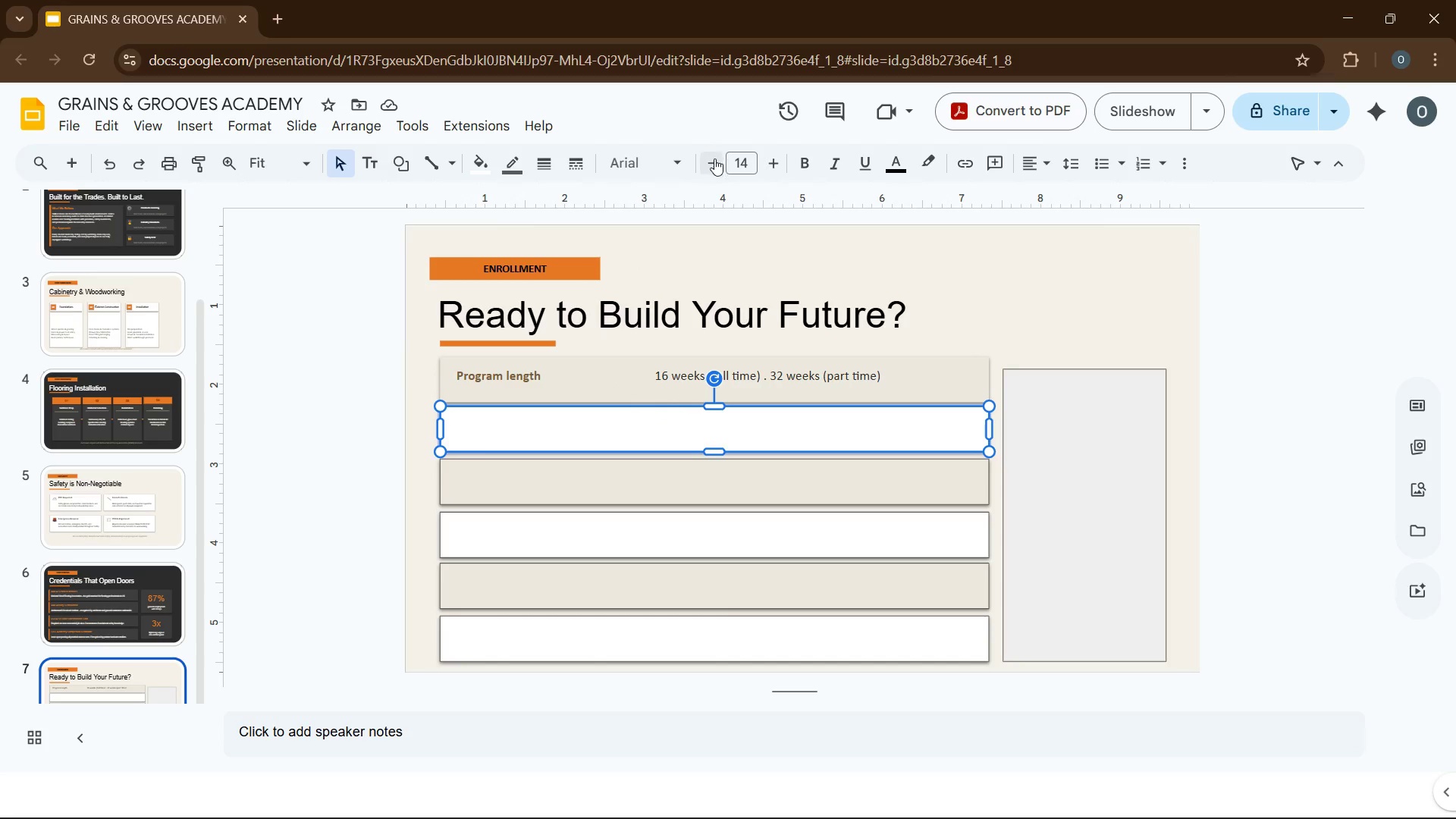 
left_click([726, 161])
 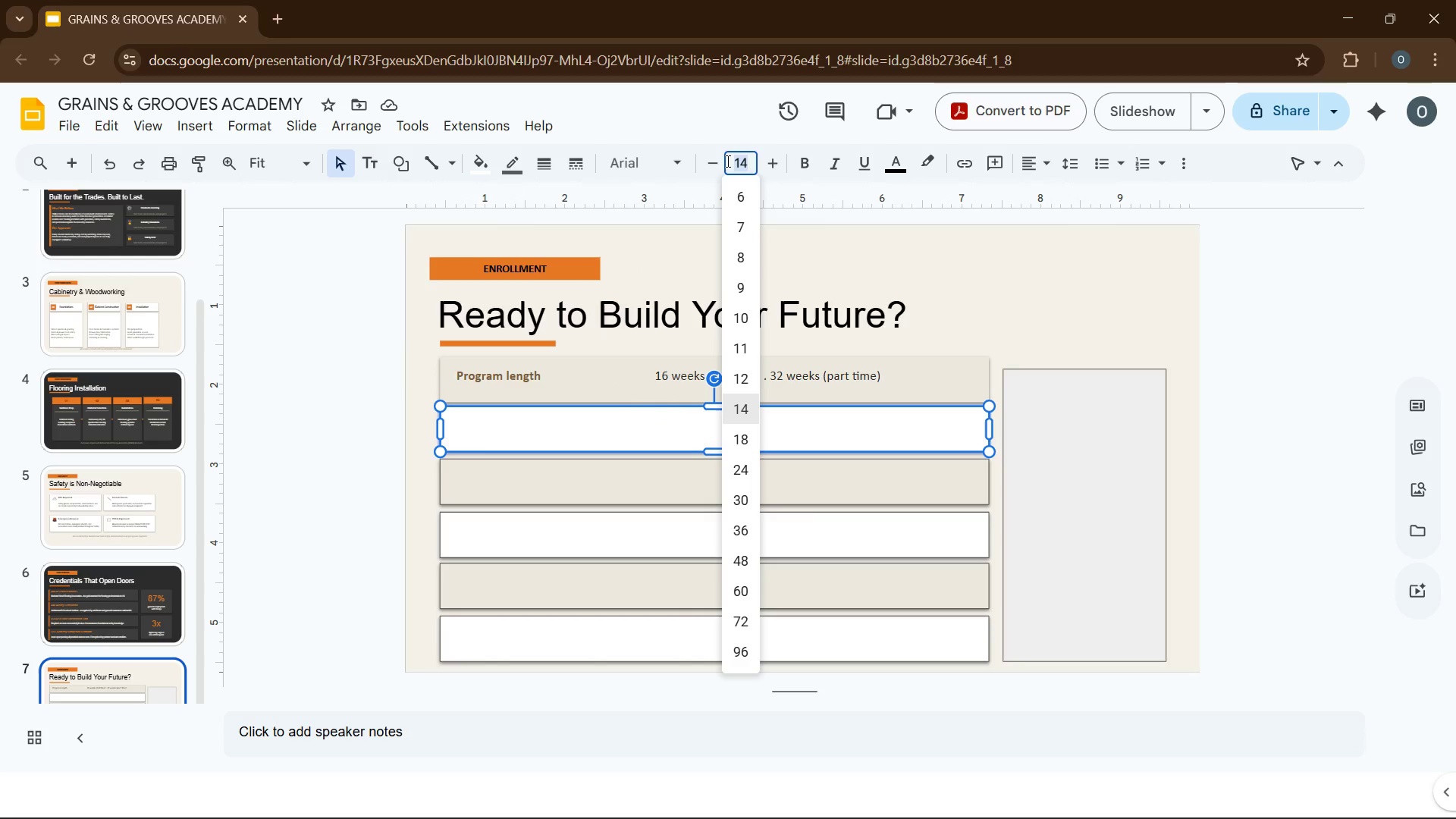 
key(Numpad1)
 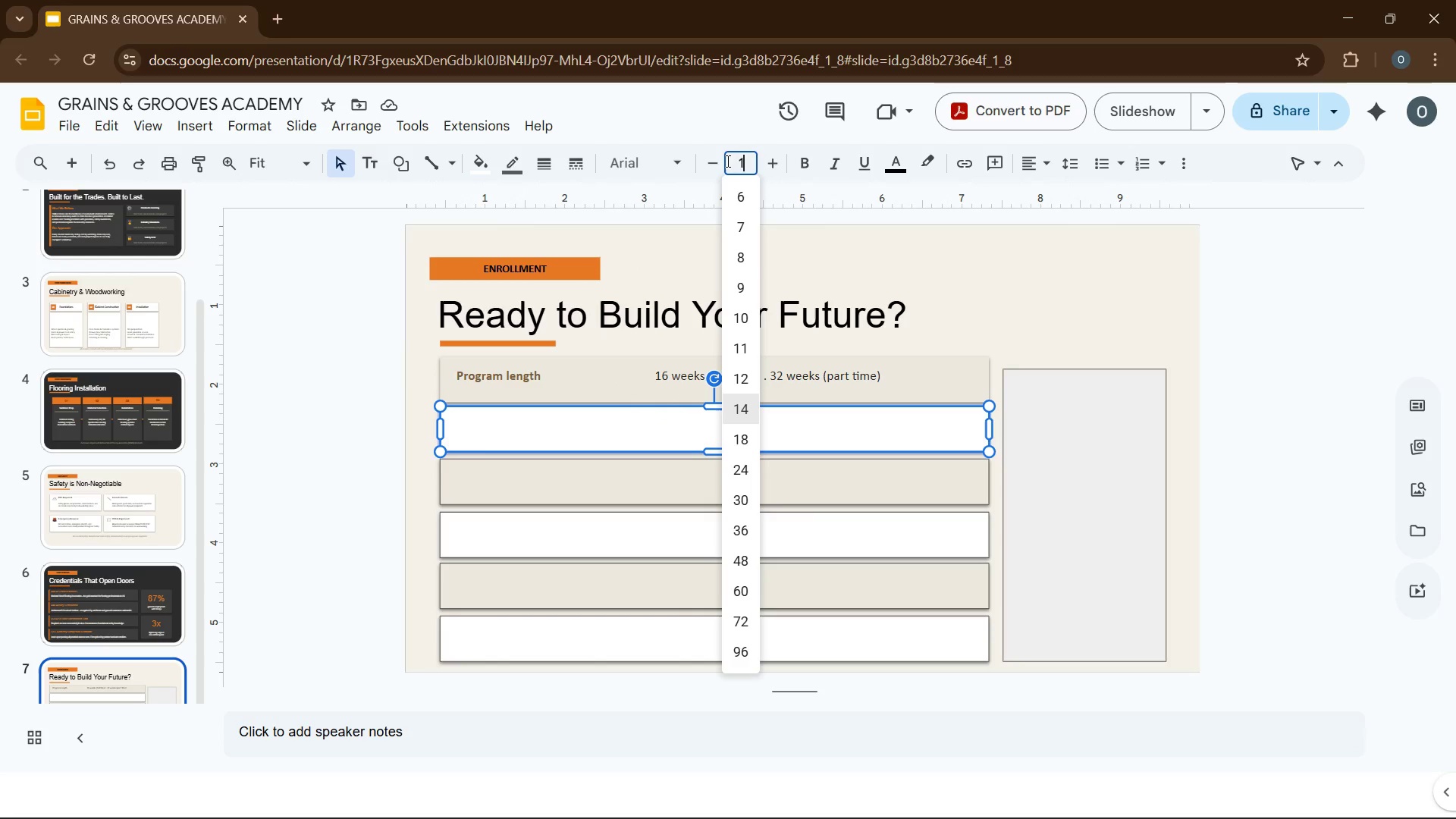 
key(Numpad2)
 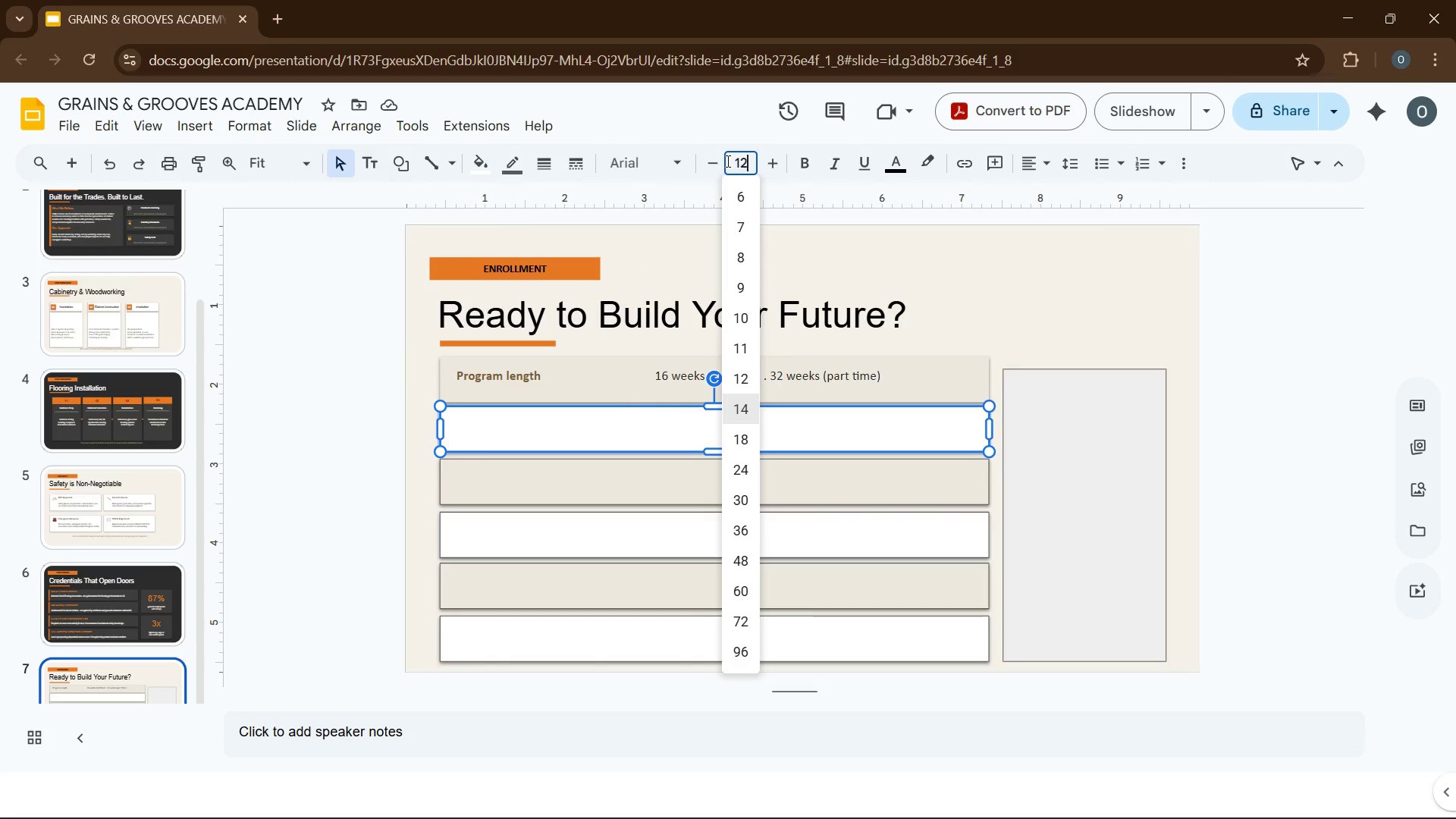 
key(Enter)
 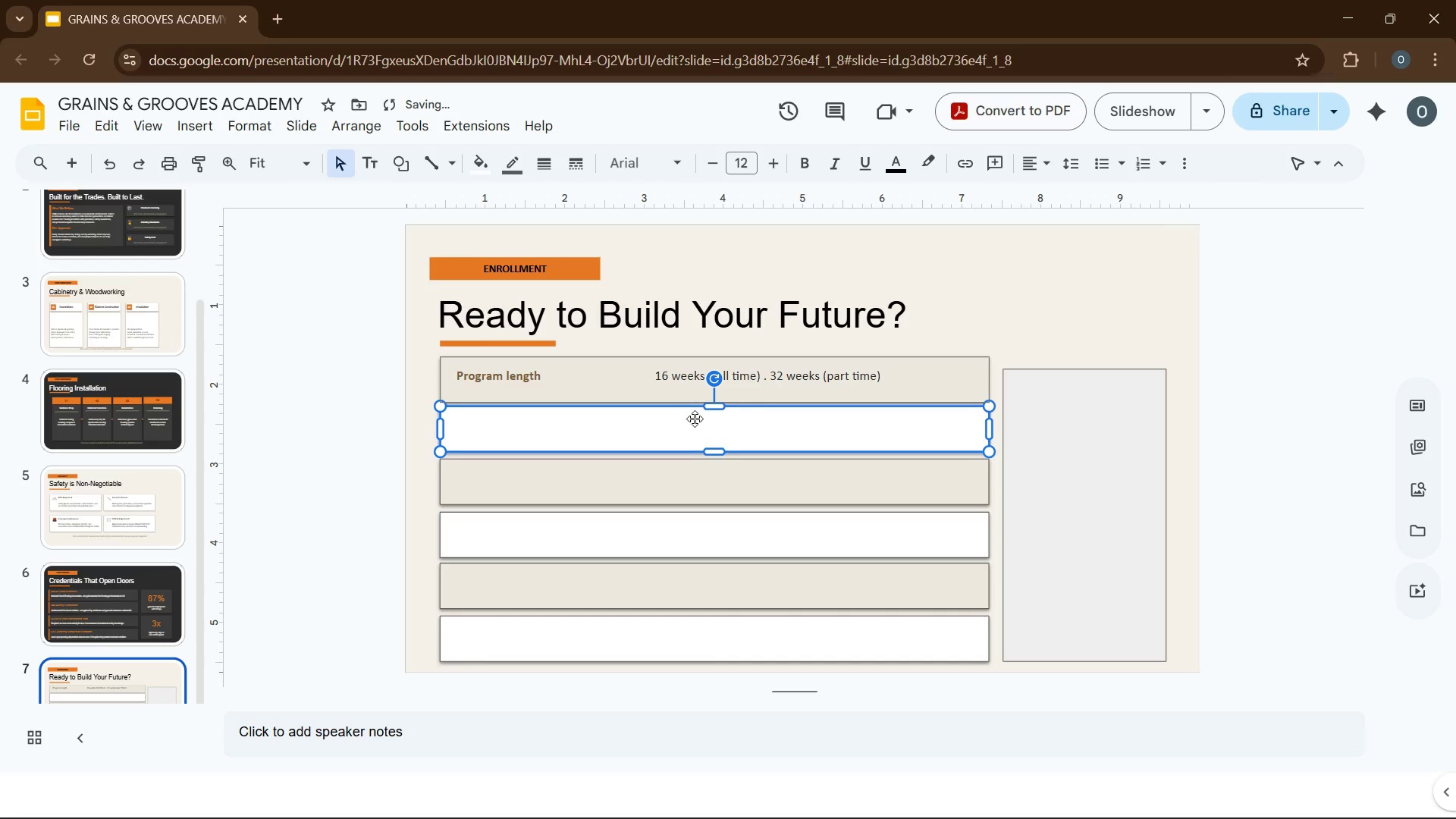 
left_click([696, 436])
 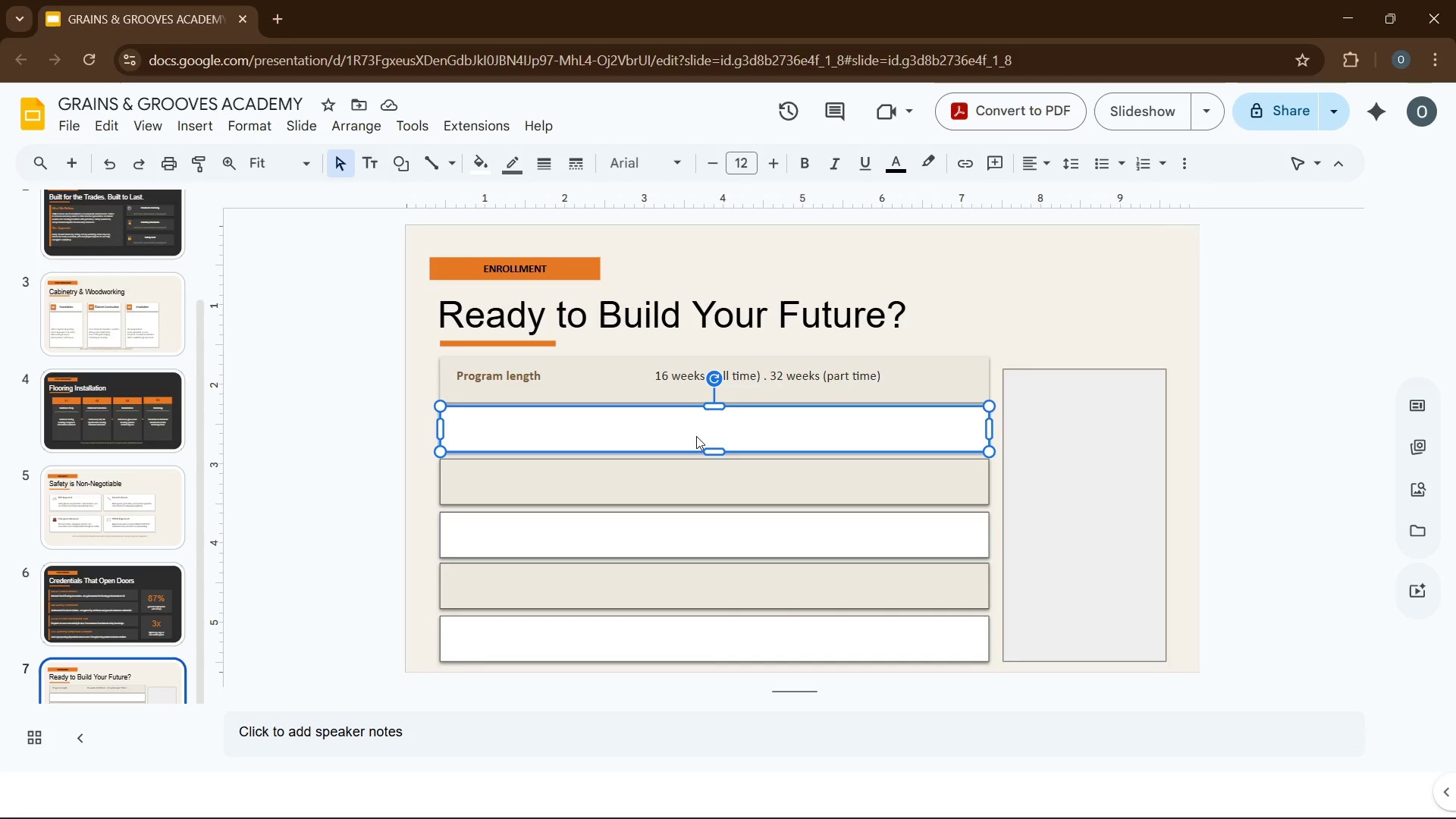 
type(schedule)
key(Tab)
key(Tab)
key(Tab)
key(Tab)
key(Tab)
key(Tab)
key(Tab)
key(Tab)
key(Tab)
key(Tab)
key(Tab)
key(Tab)
 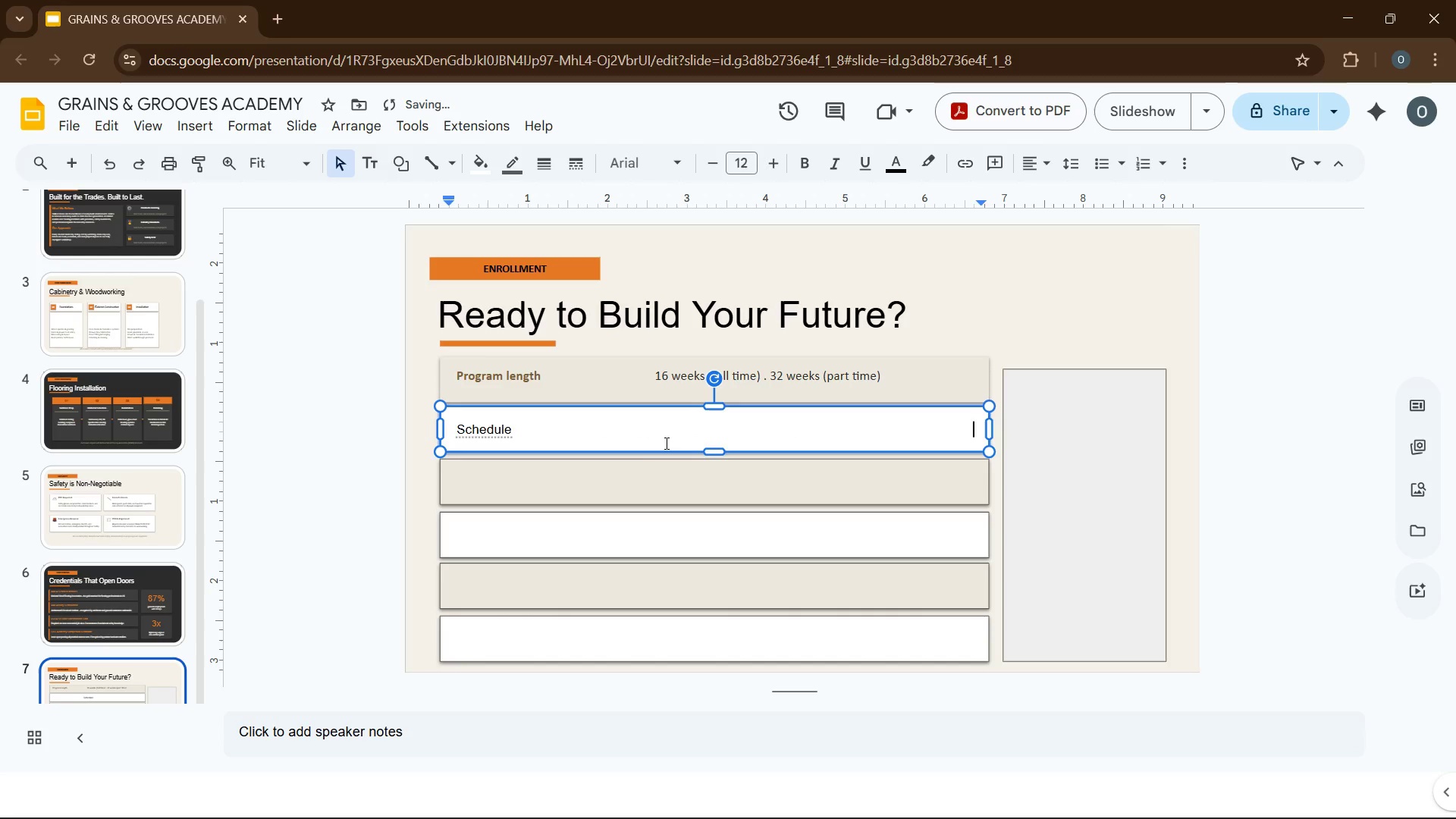 
left_click([657, 434])
 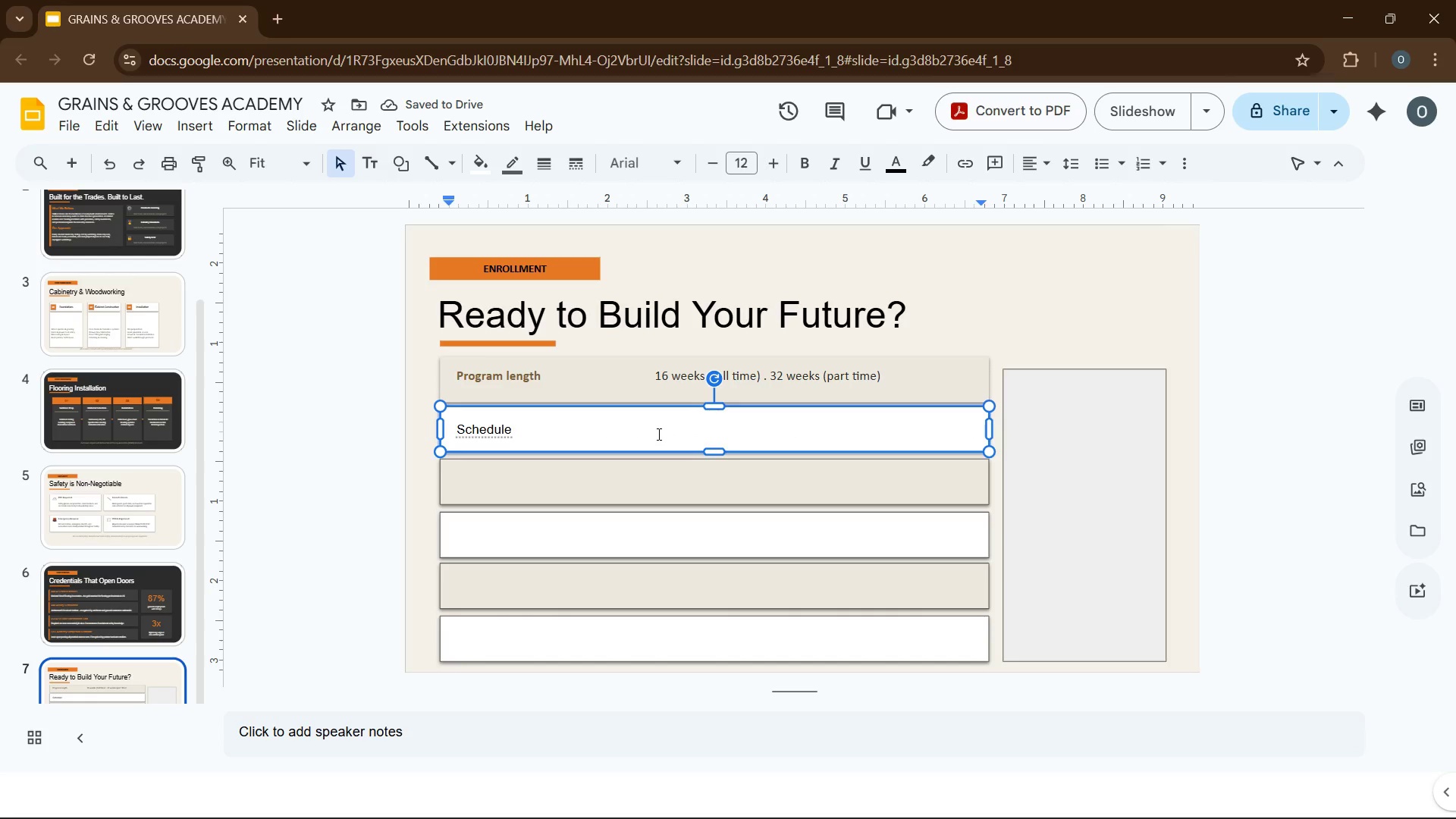 
type(m)
key(Backspace)
type(Monday)
key(Backspace)
key(Backspace)
type(-)
key(Backspace)
type( - Fri)
 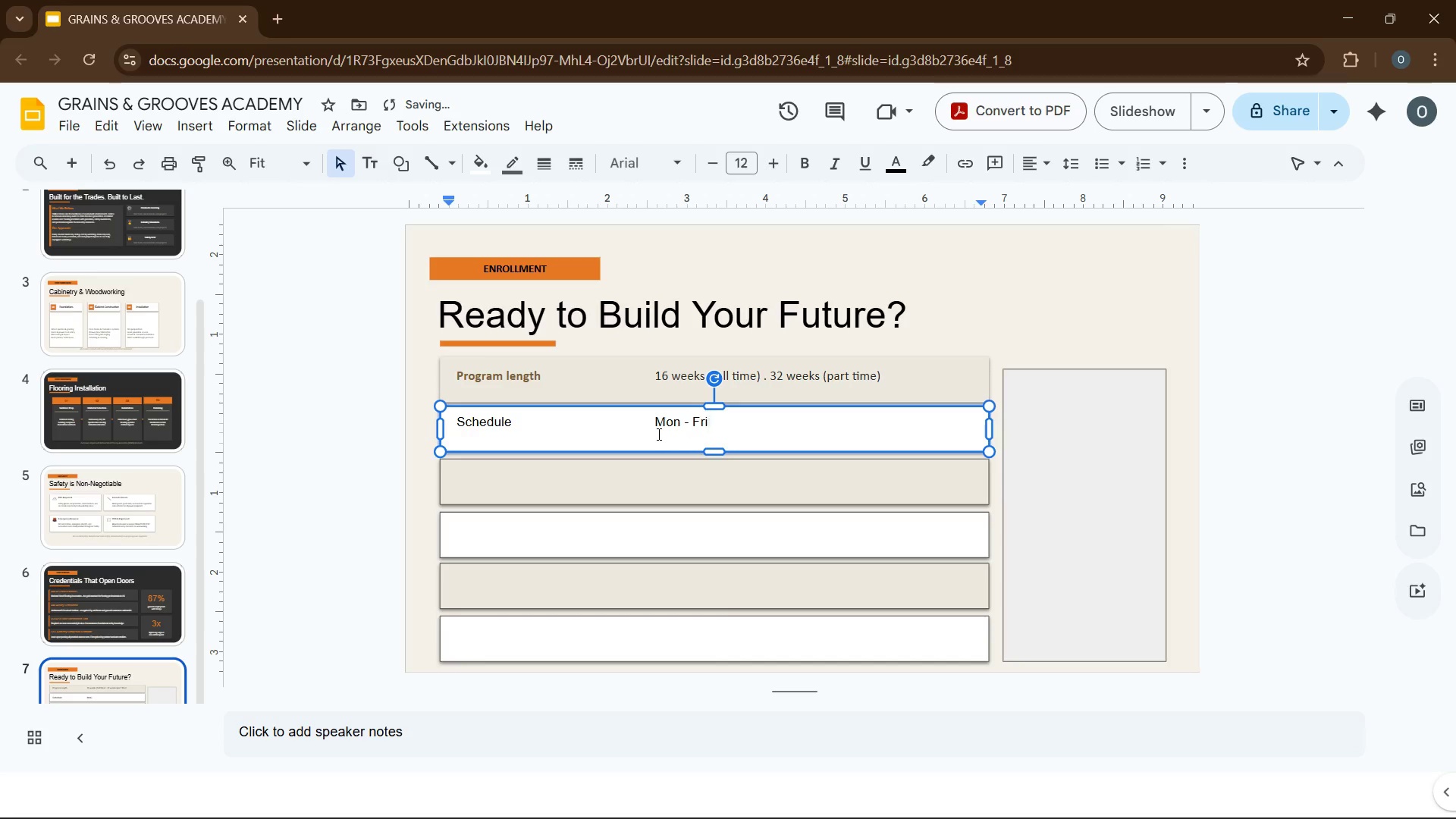 
wait(5.45)
 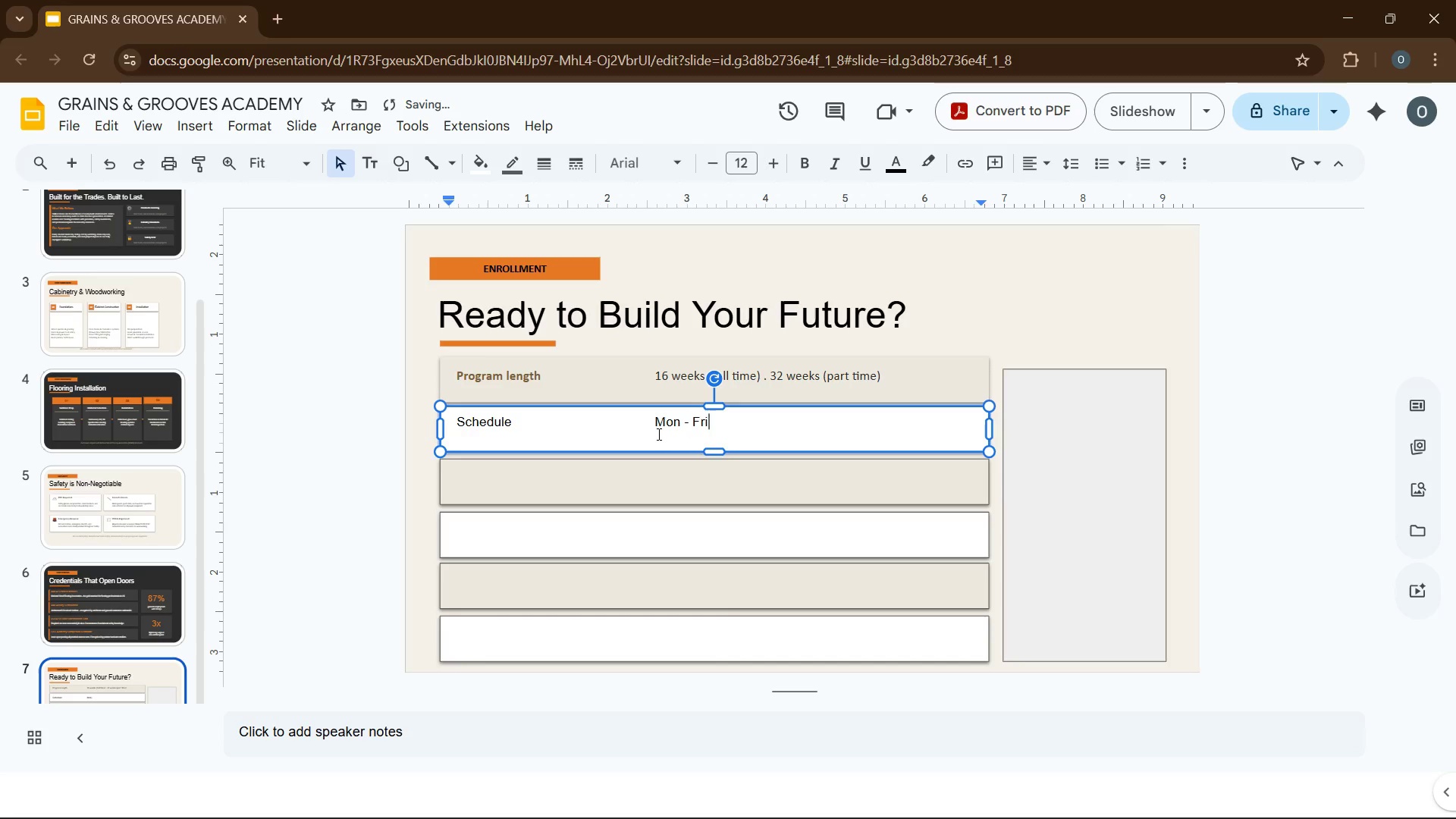 
type(8:00 AM - 3:00 PM)
 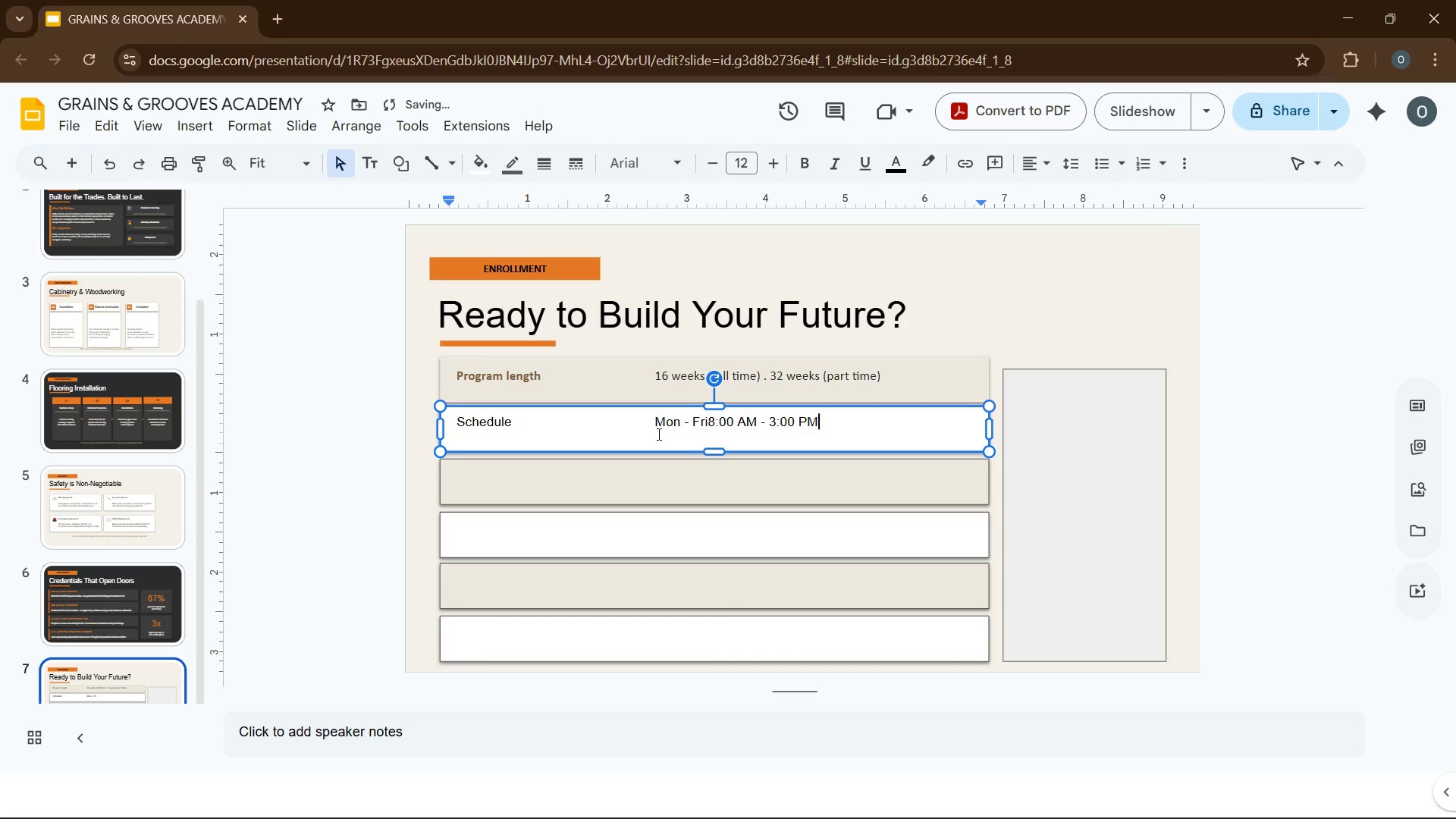 
wait(5.3)
 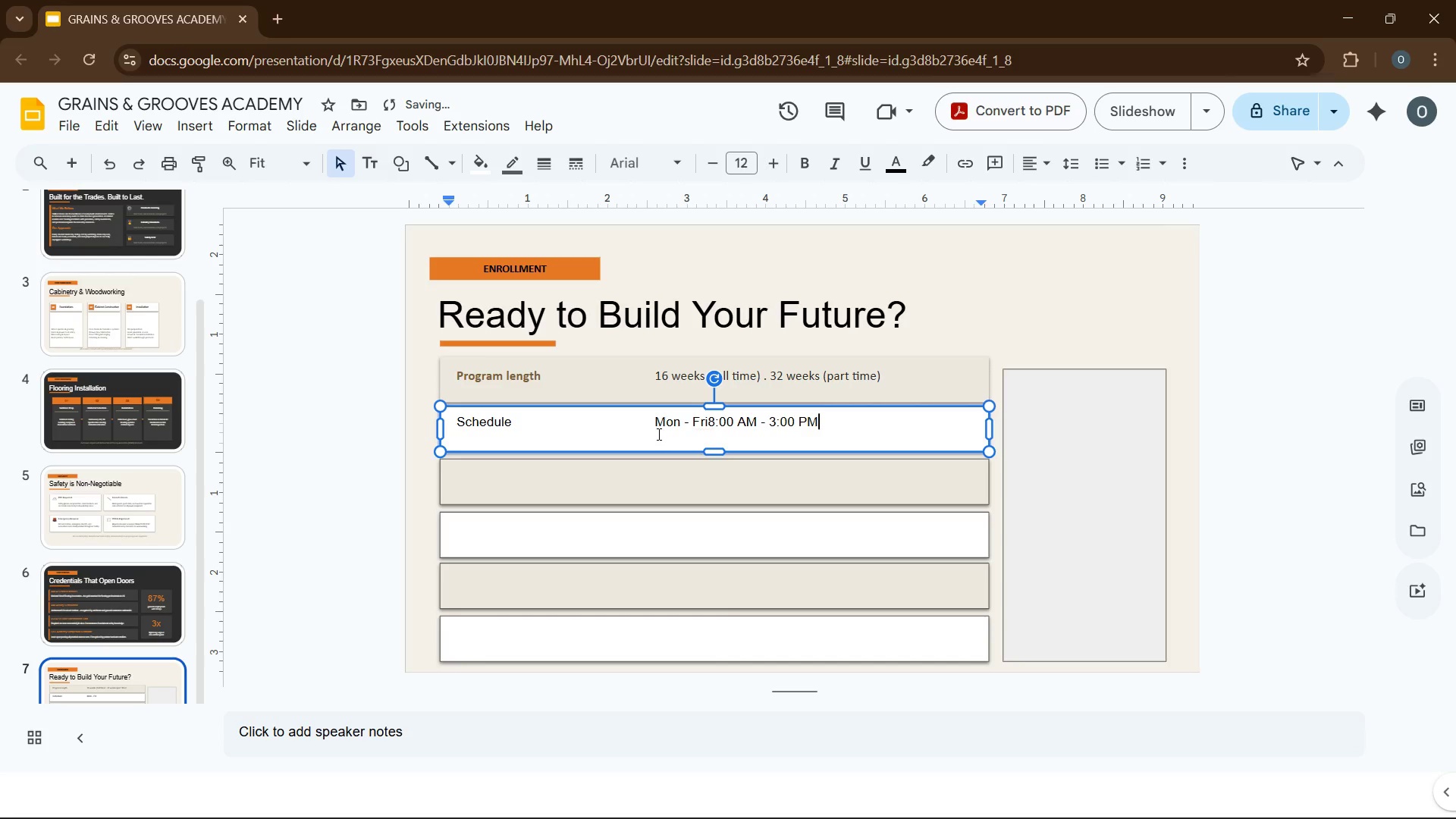 
hold_key(key=ShiftRight, duration=0.59)
 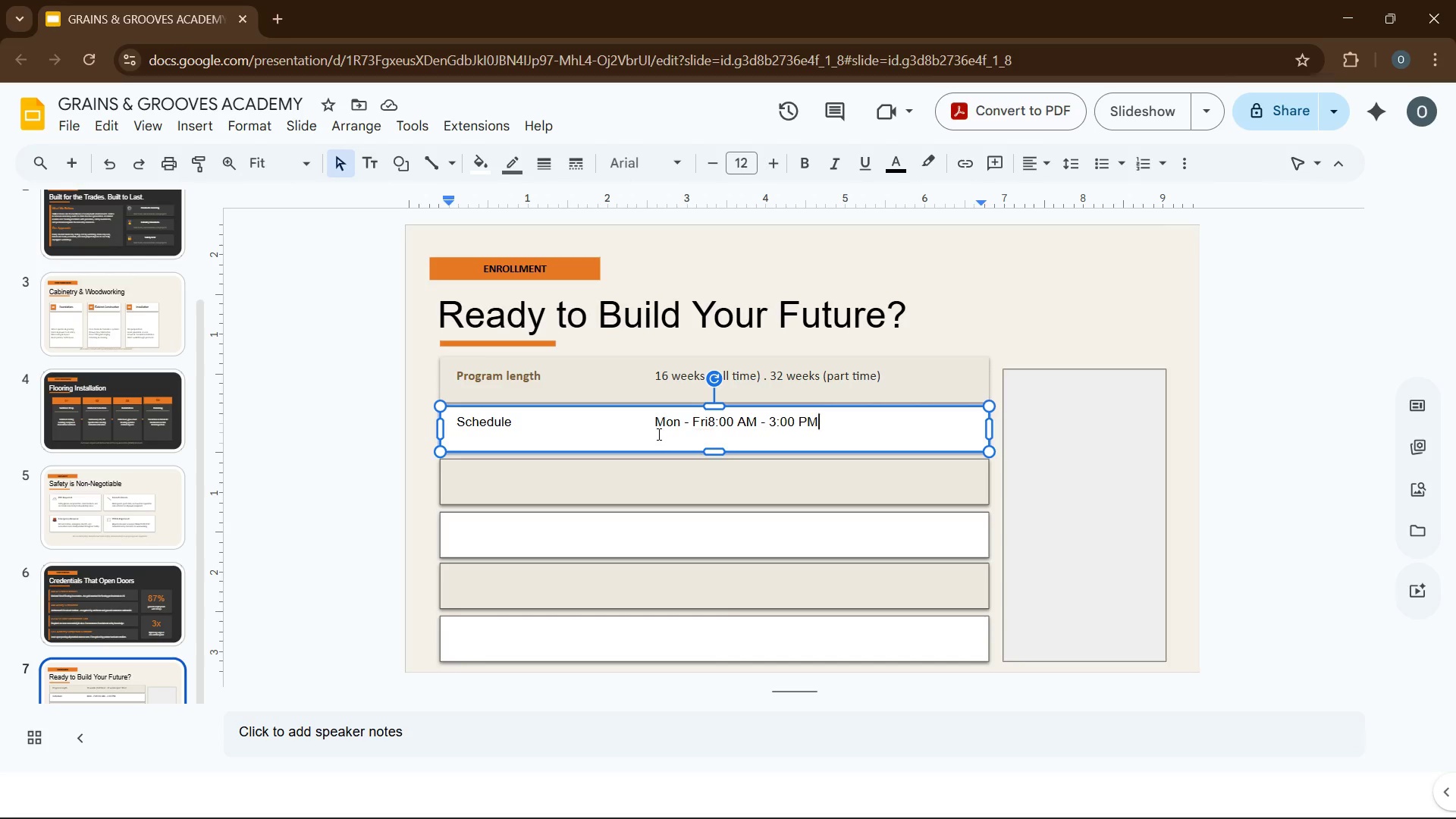 
type(|)
key(Backspace)
type(  |  Evening cohorts available)
 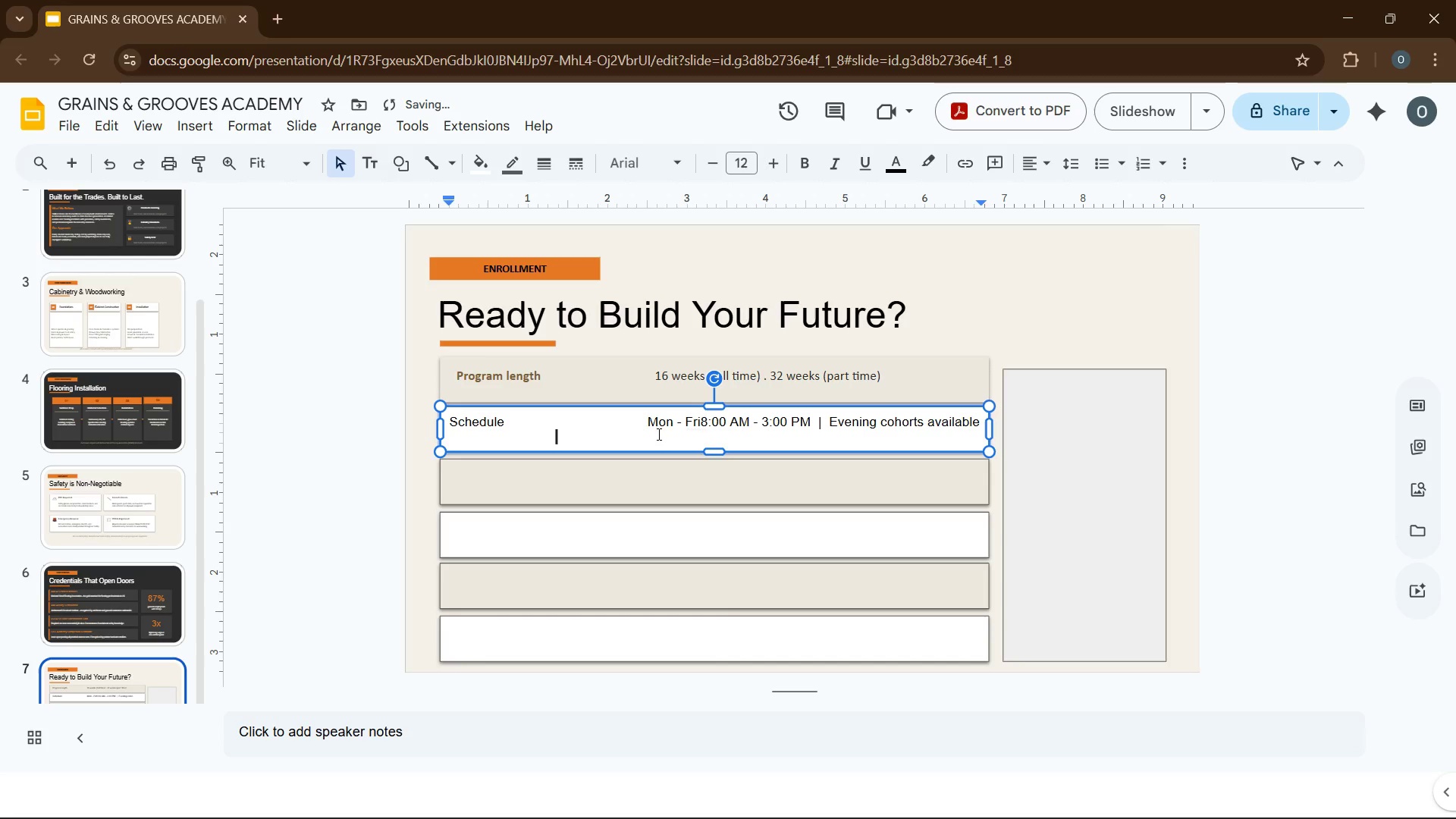 
wait(5.2)
 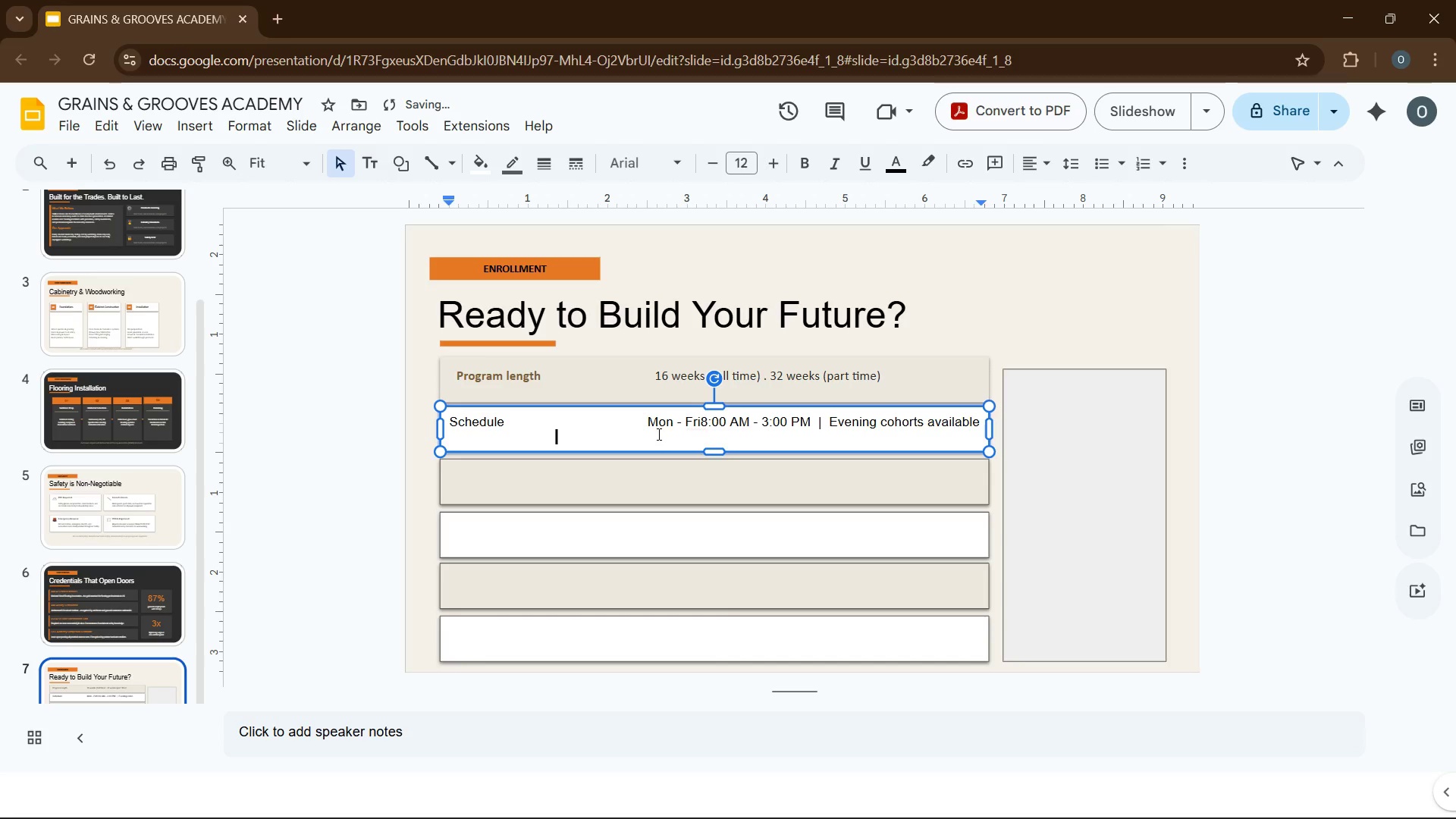 
double_click([493, 427])
 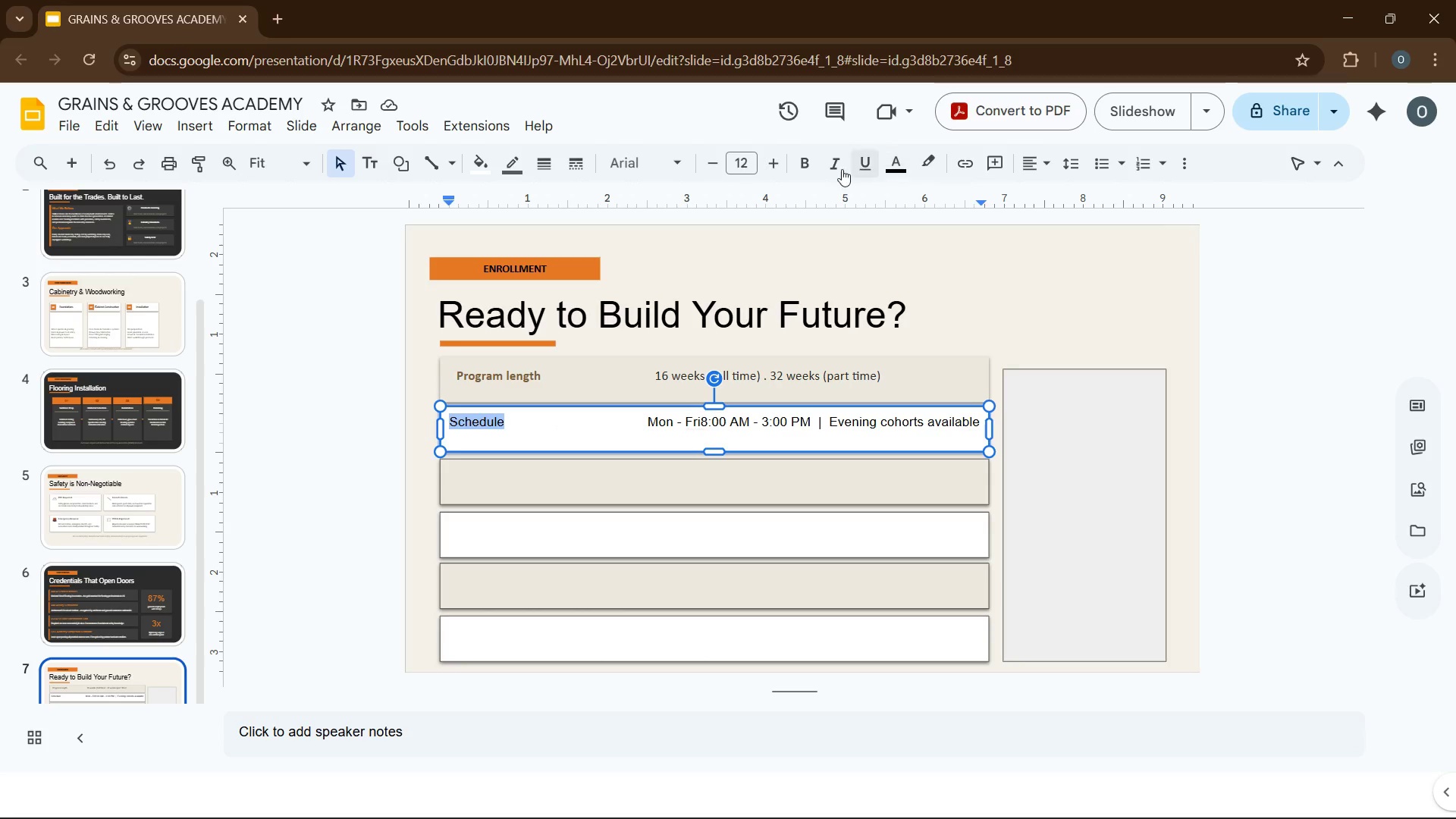 
left_click([808, 169])
 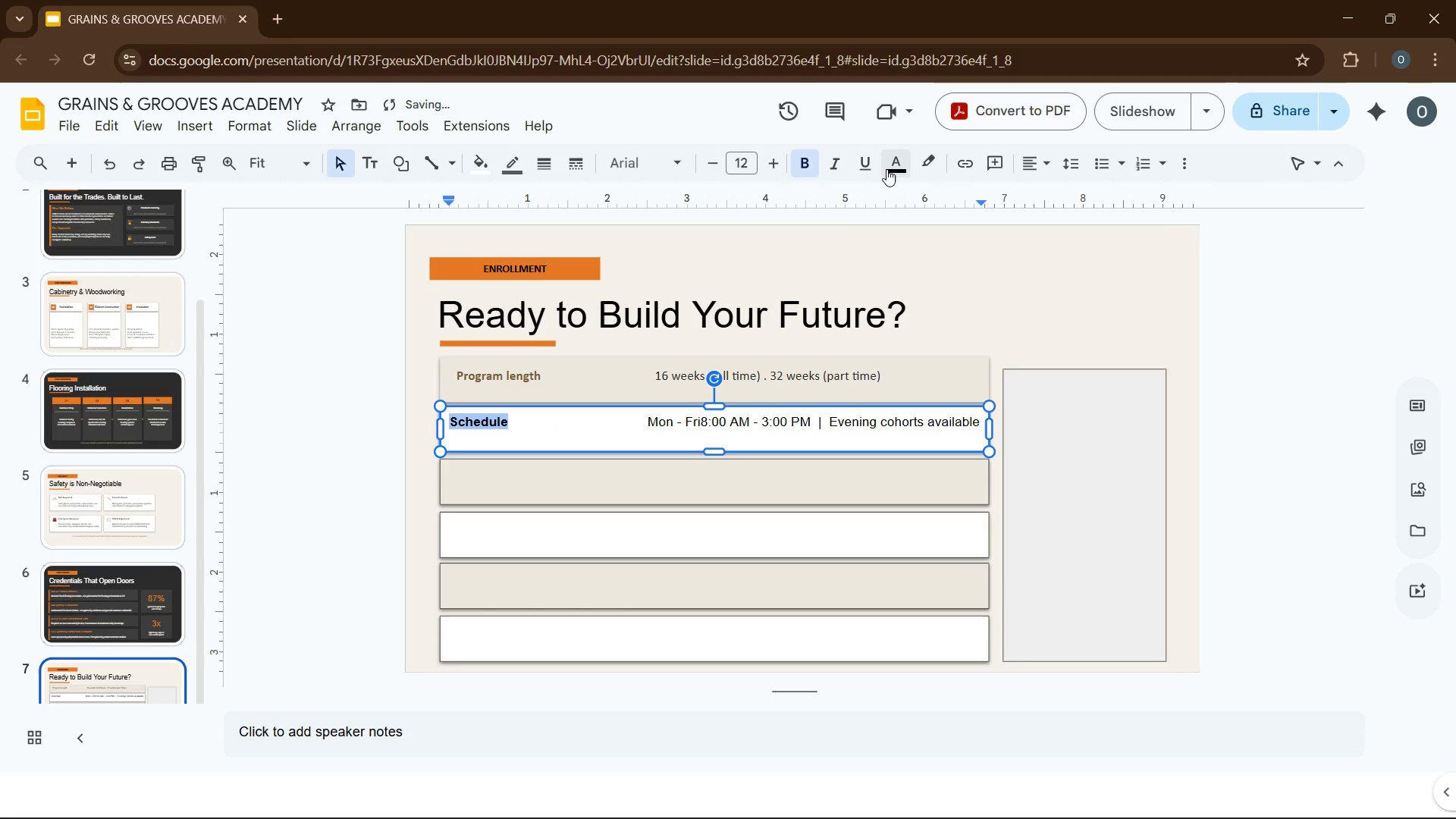 
left_click([883, 169])
 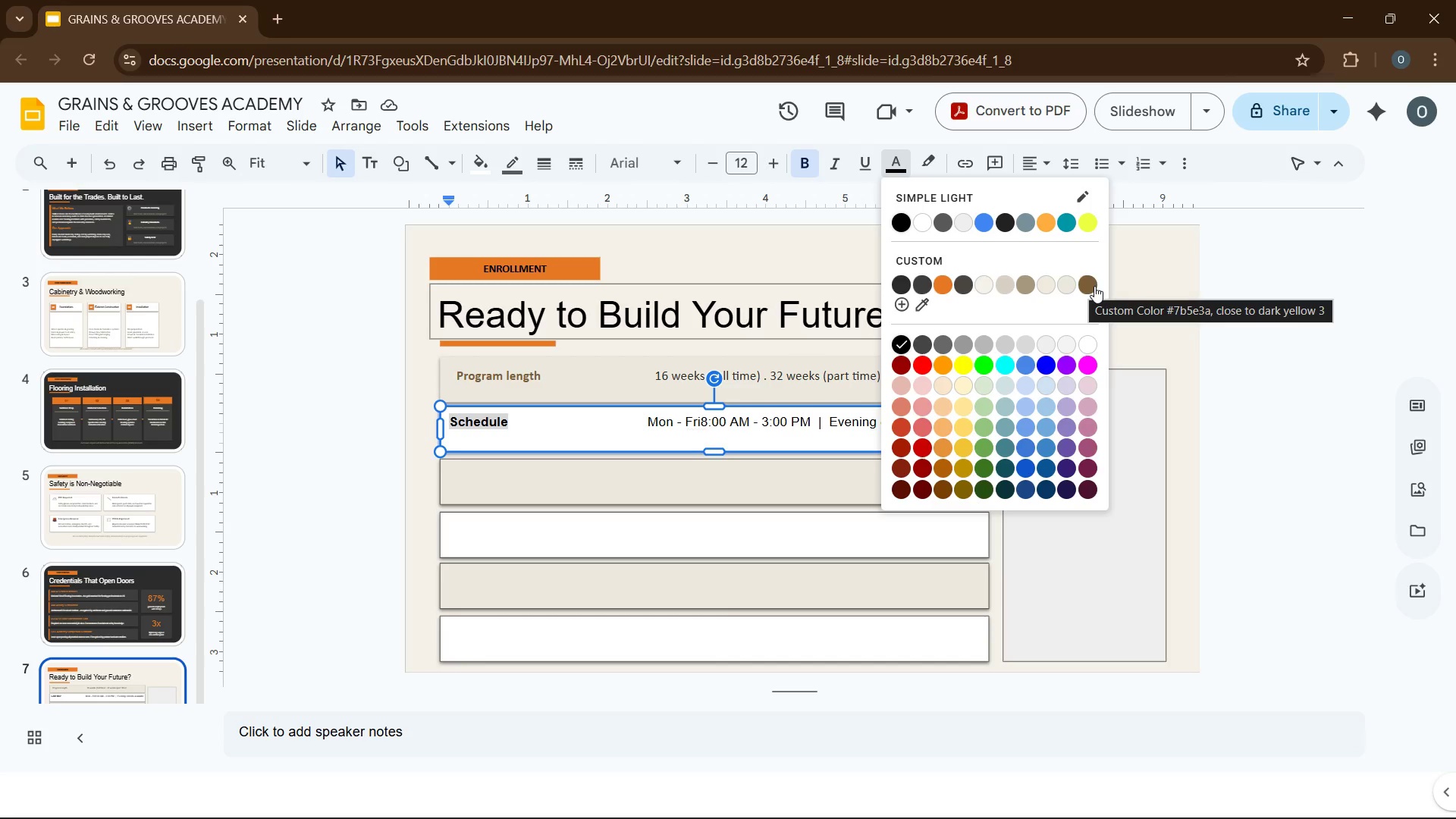 
wait(16.83)
 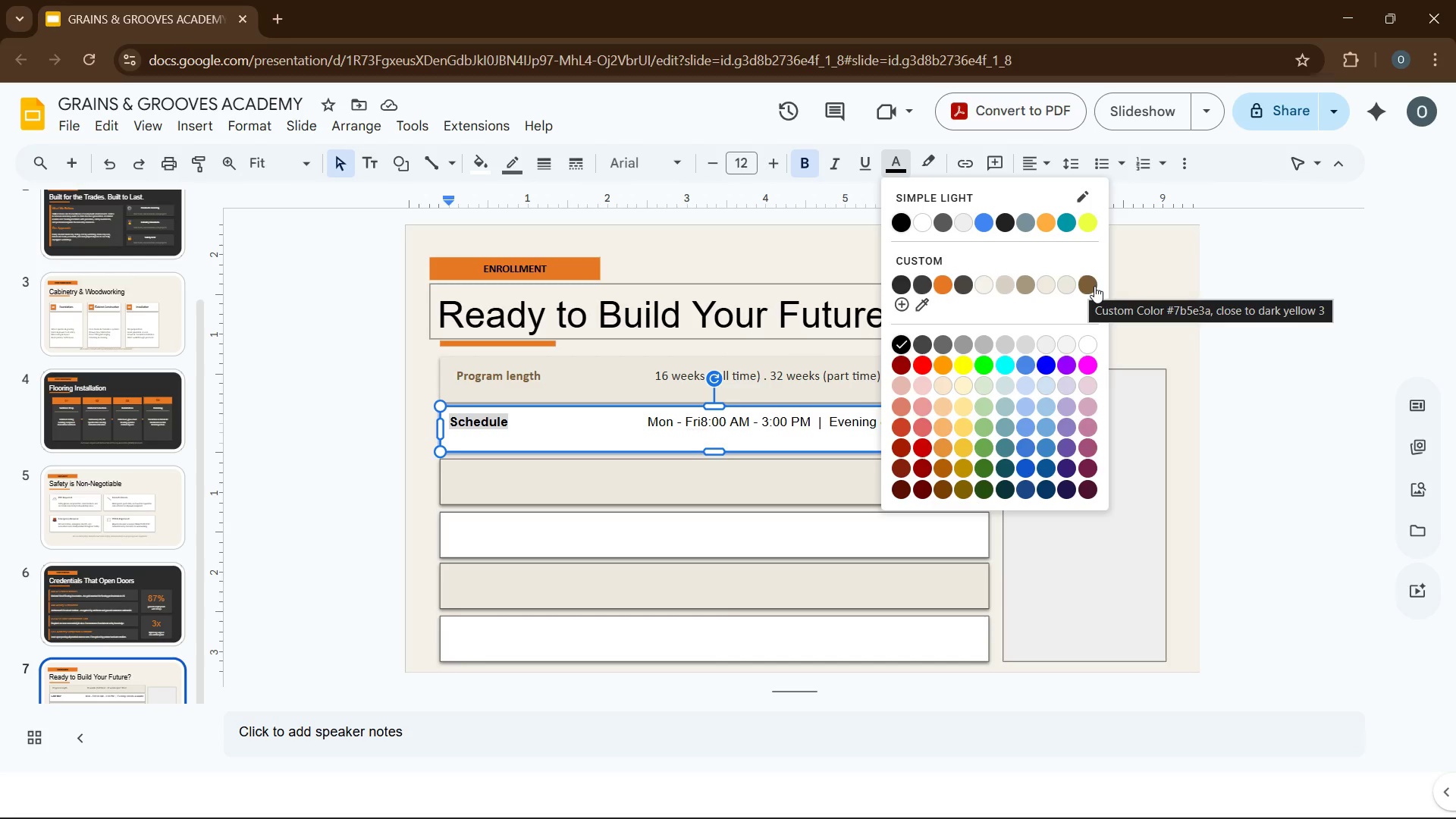 
left_click([1094, 286])
 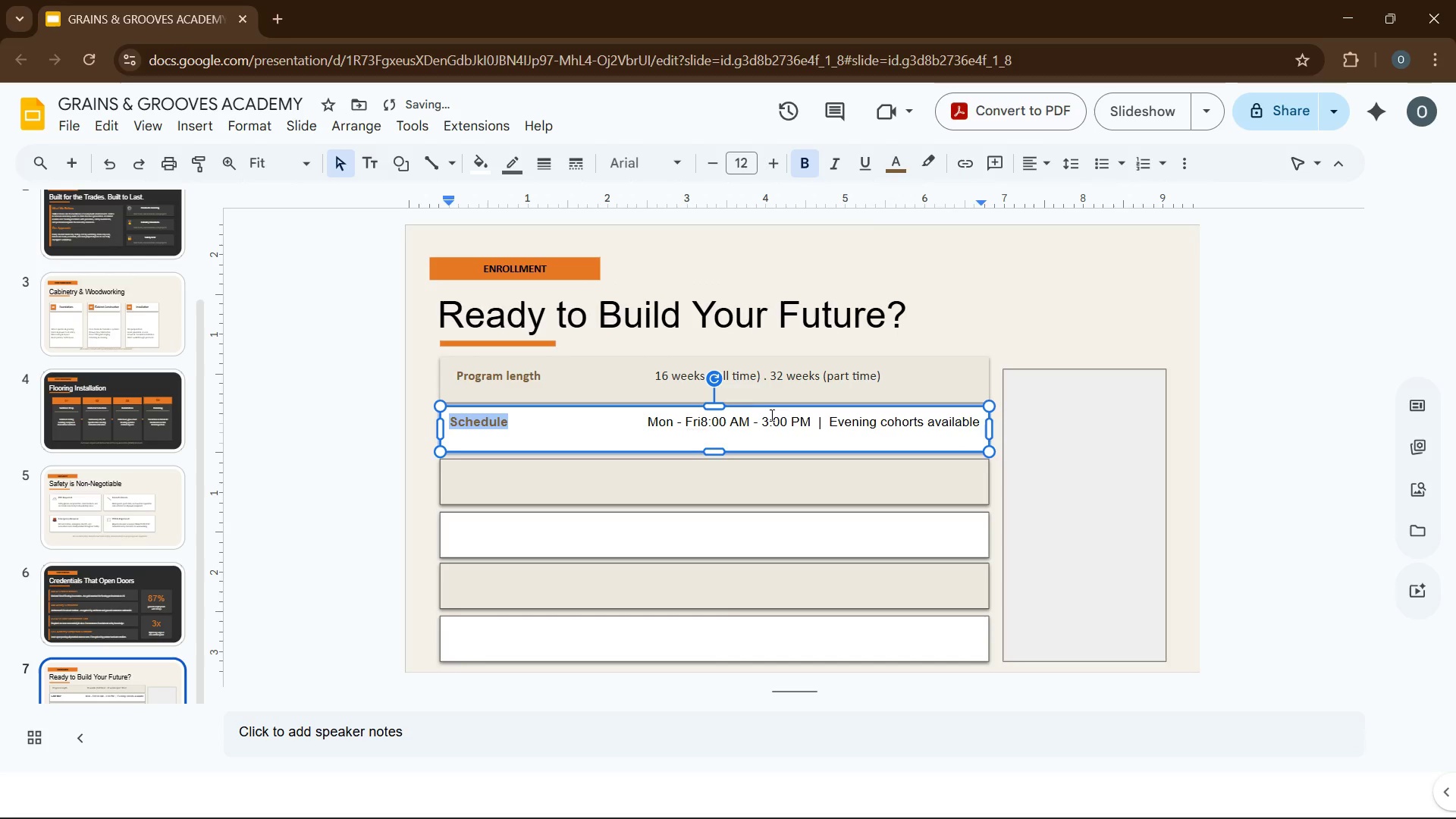 
left_click([715, 431])
 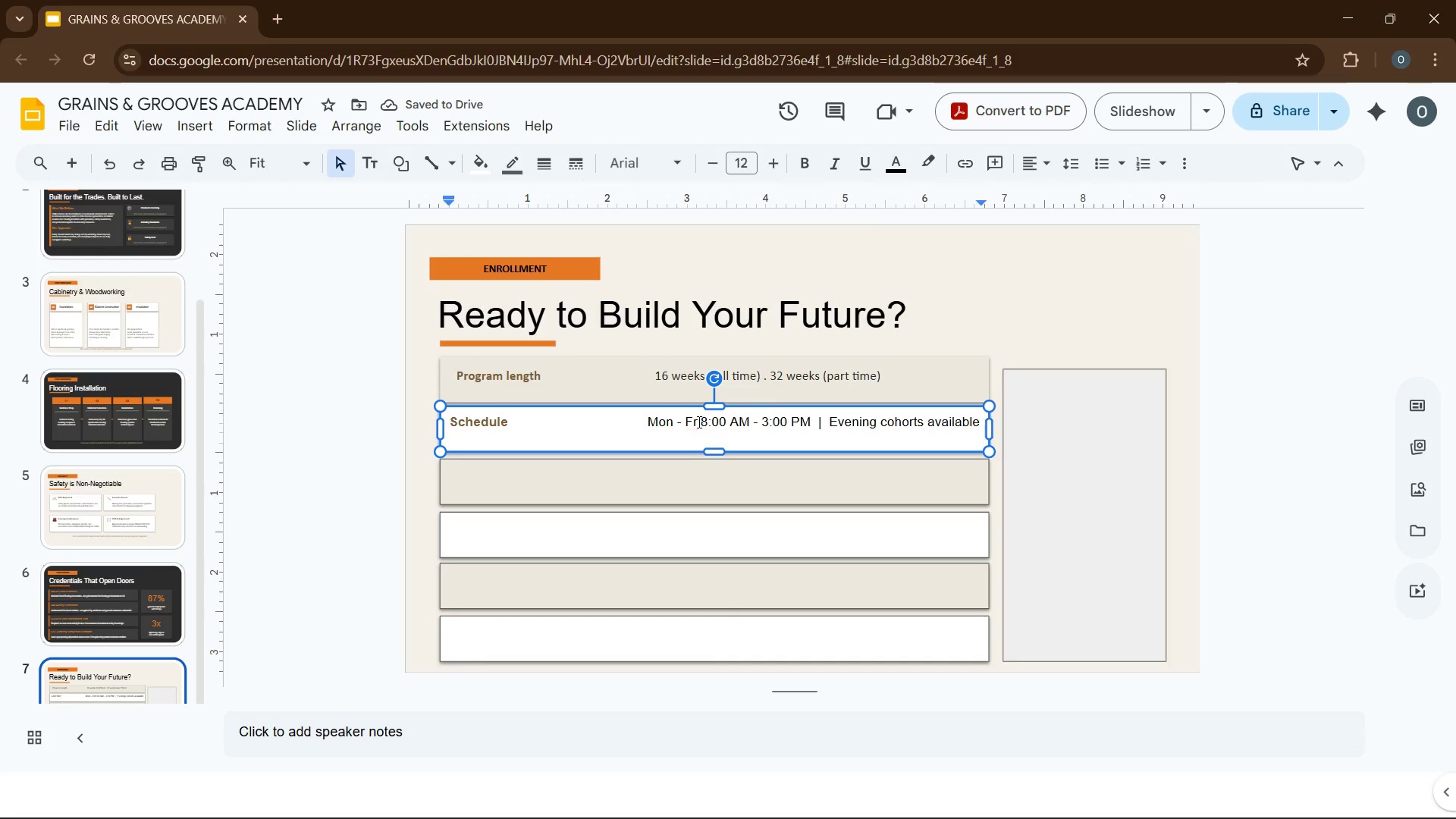 
left_click([697, 421])
 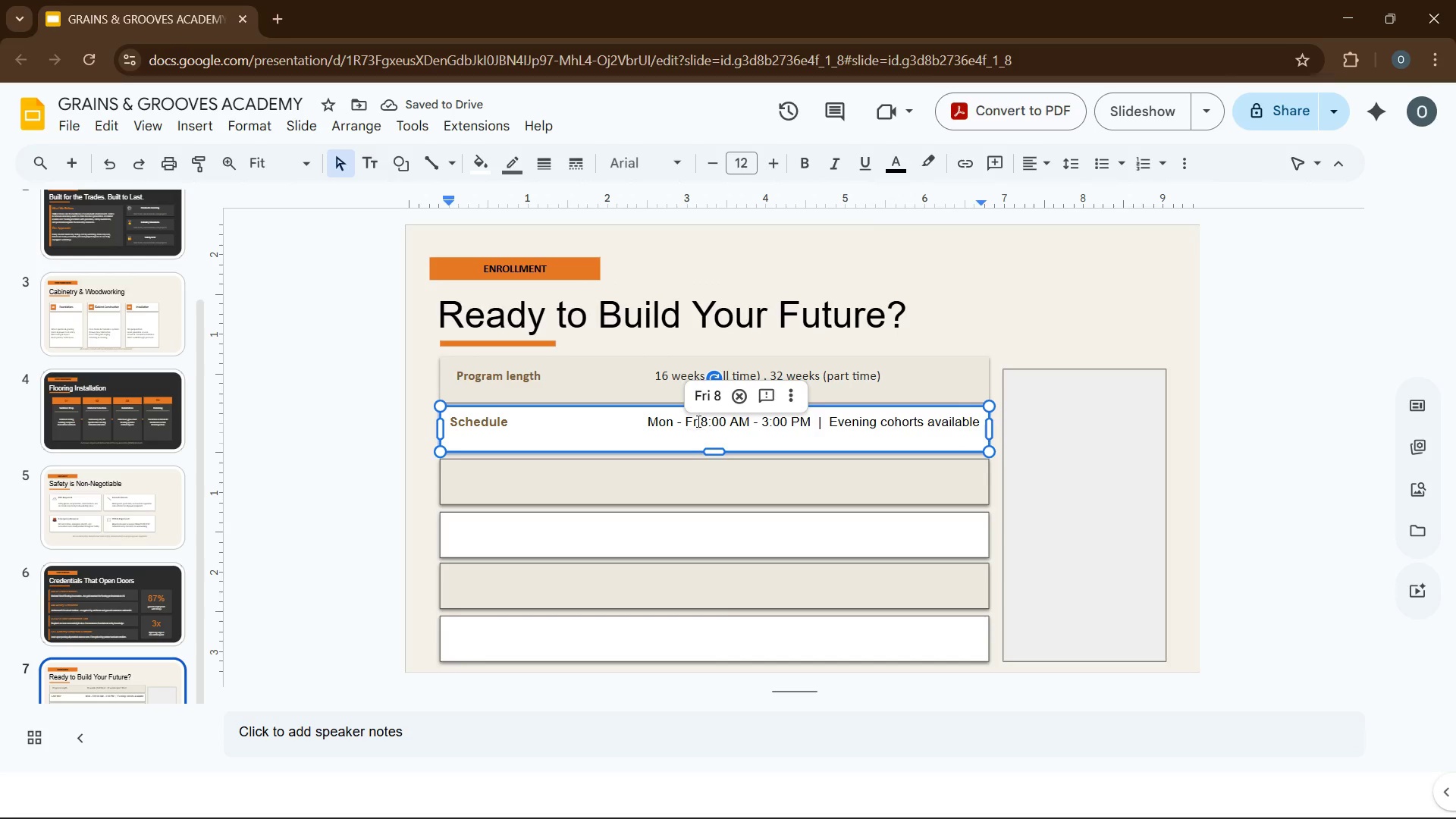 
key(Space)
 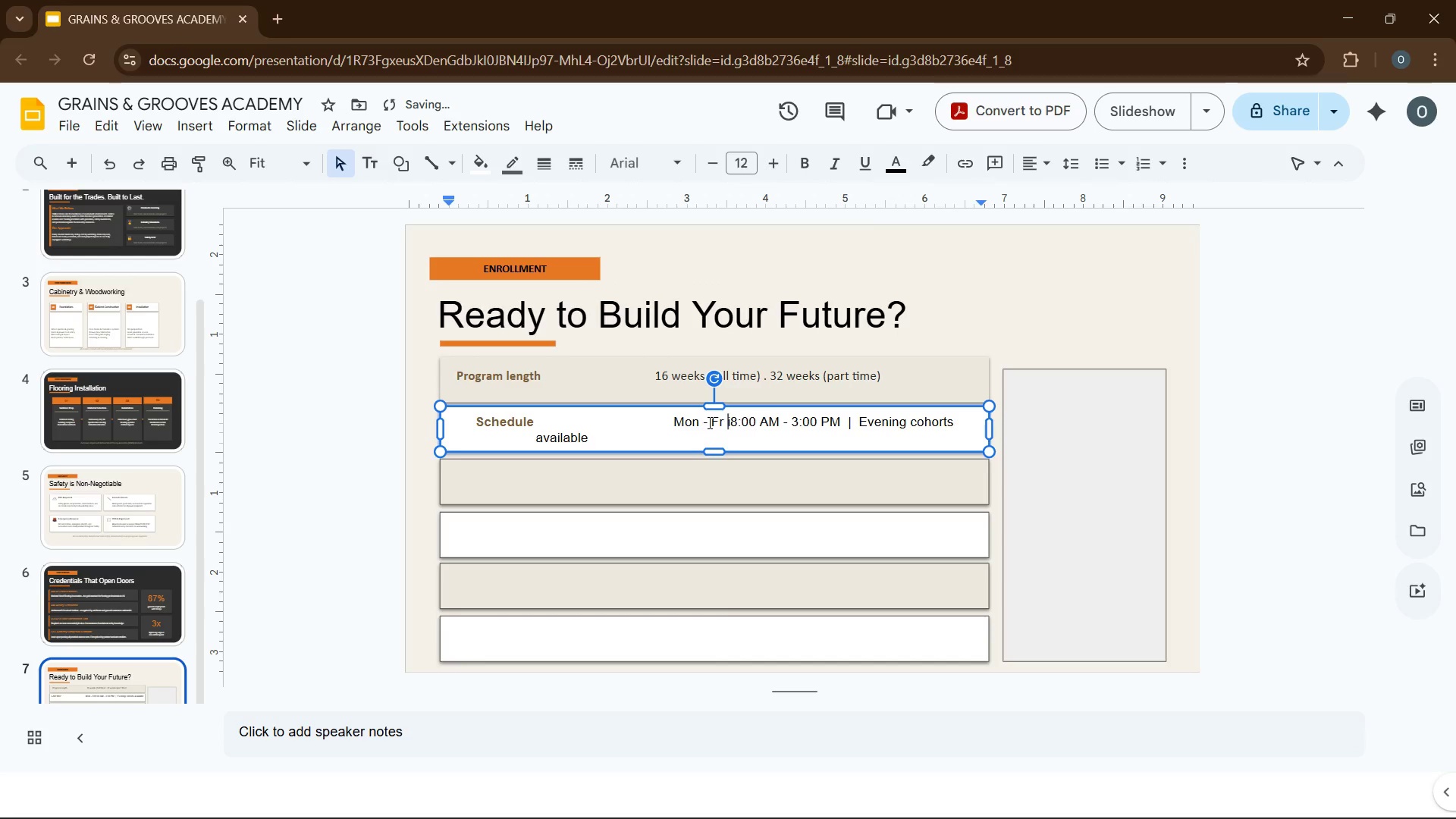 
key(Backspace)
 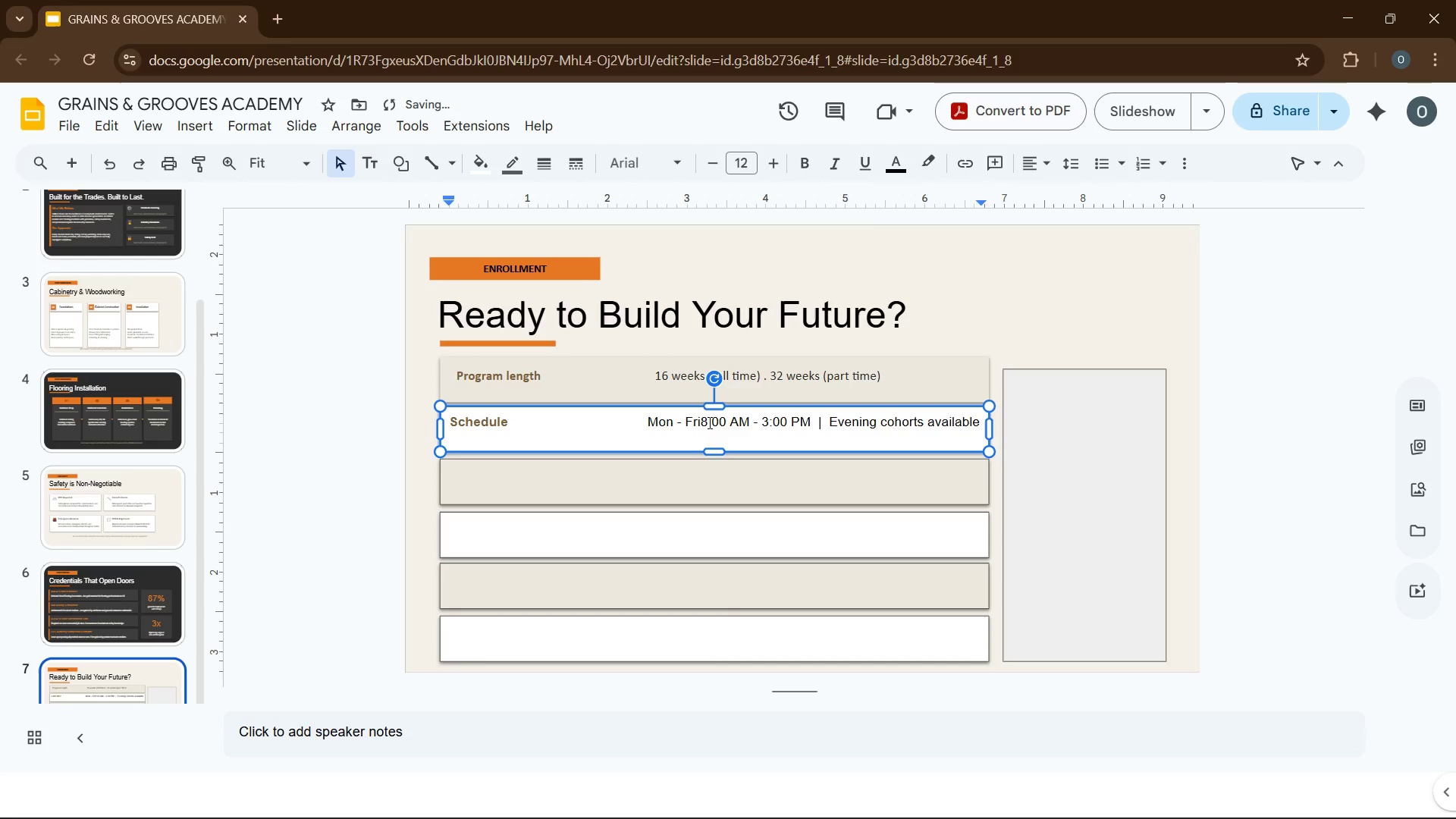 
key(ArrowRight)
 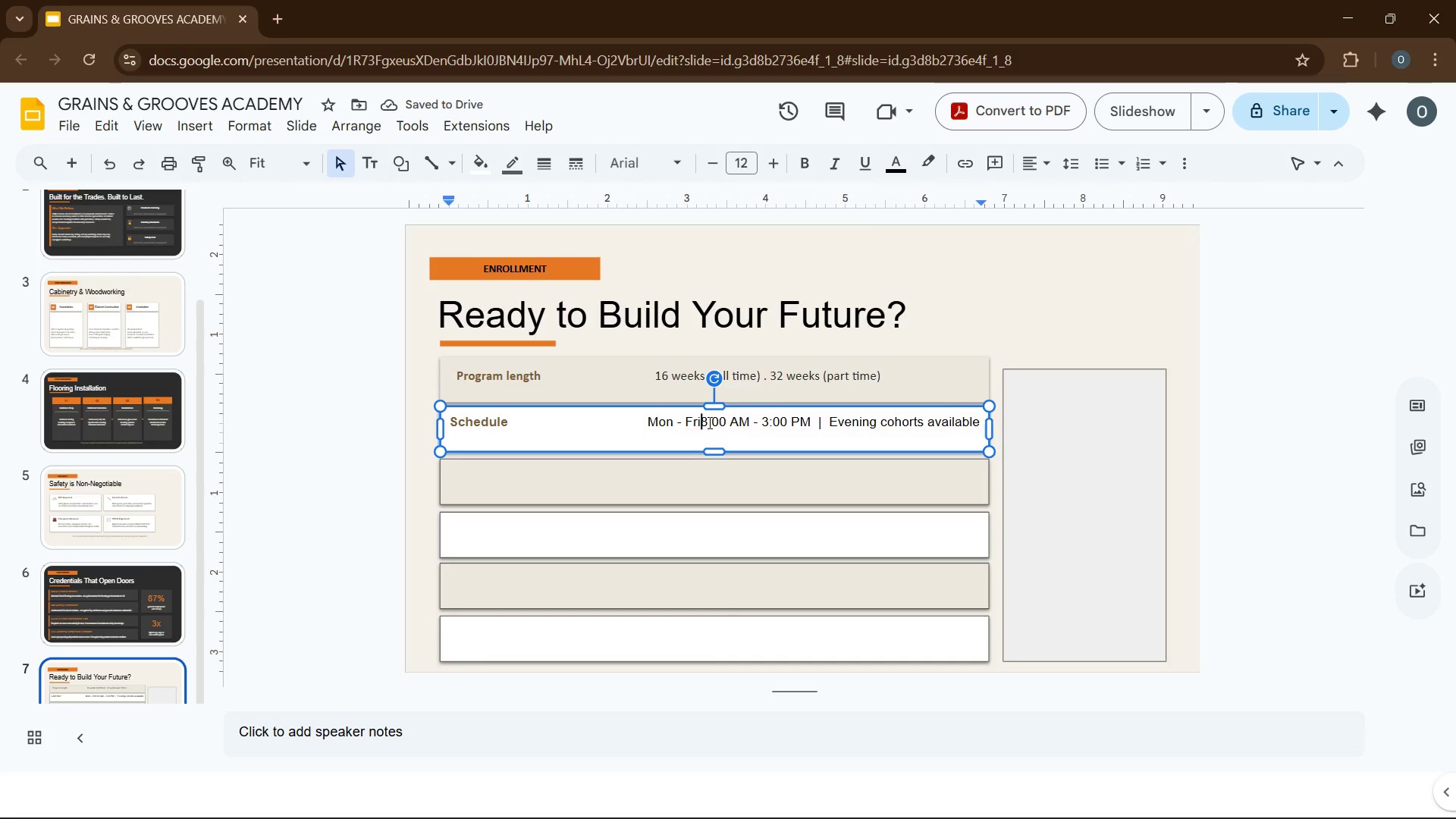 
key(Space)
 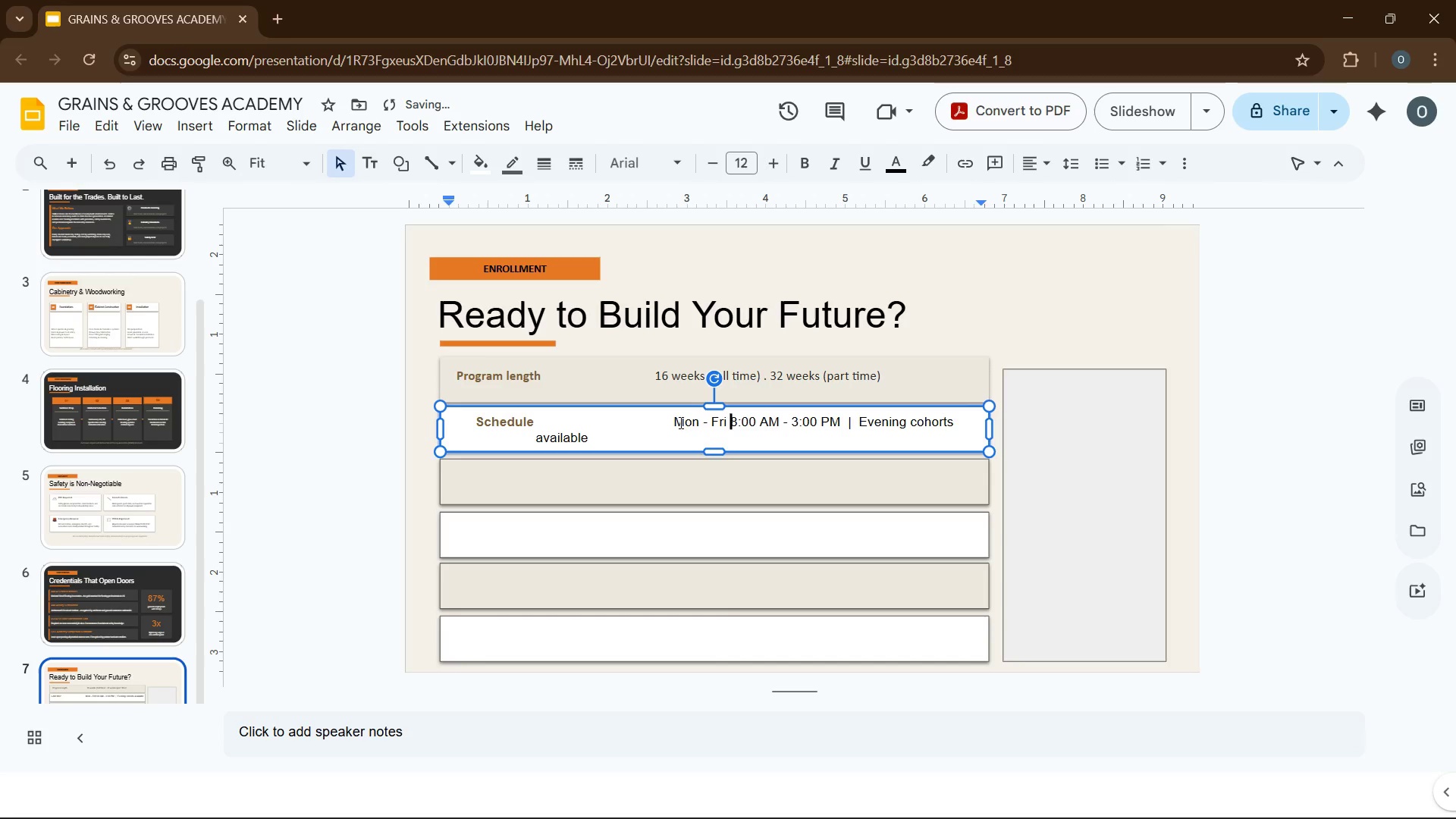 
left_click([673, 422])
 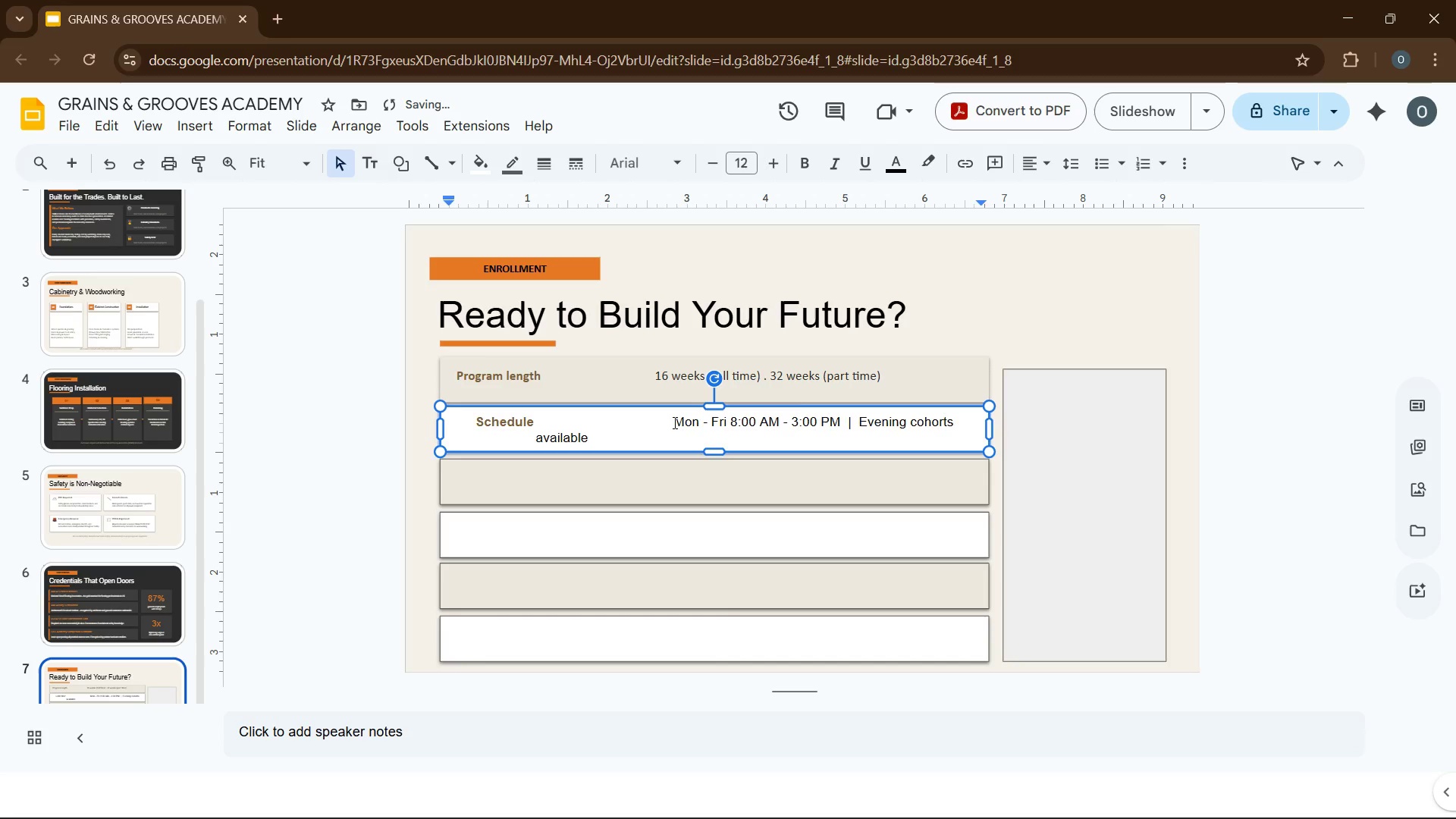 
key(Backspace)
 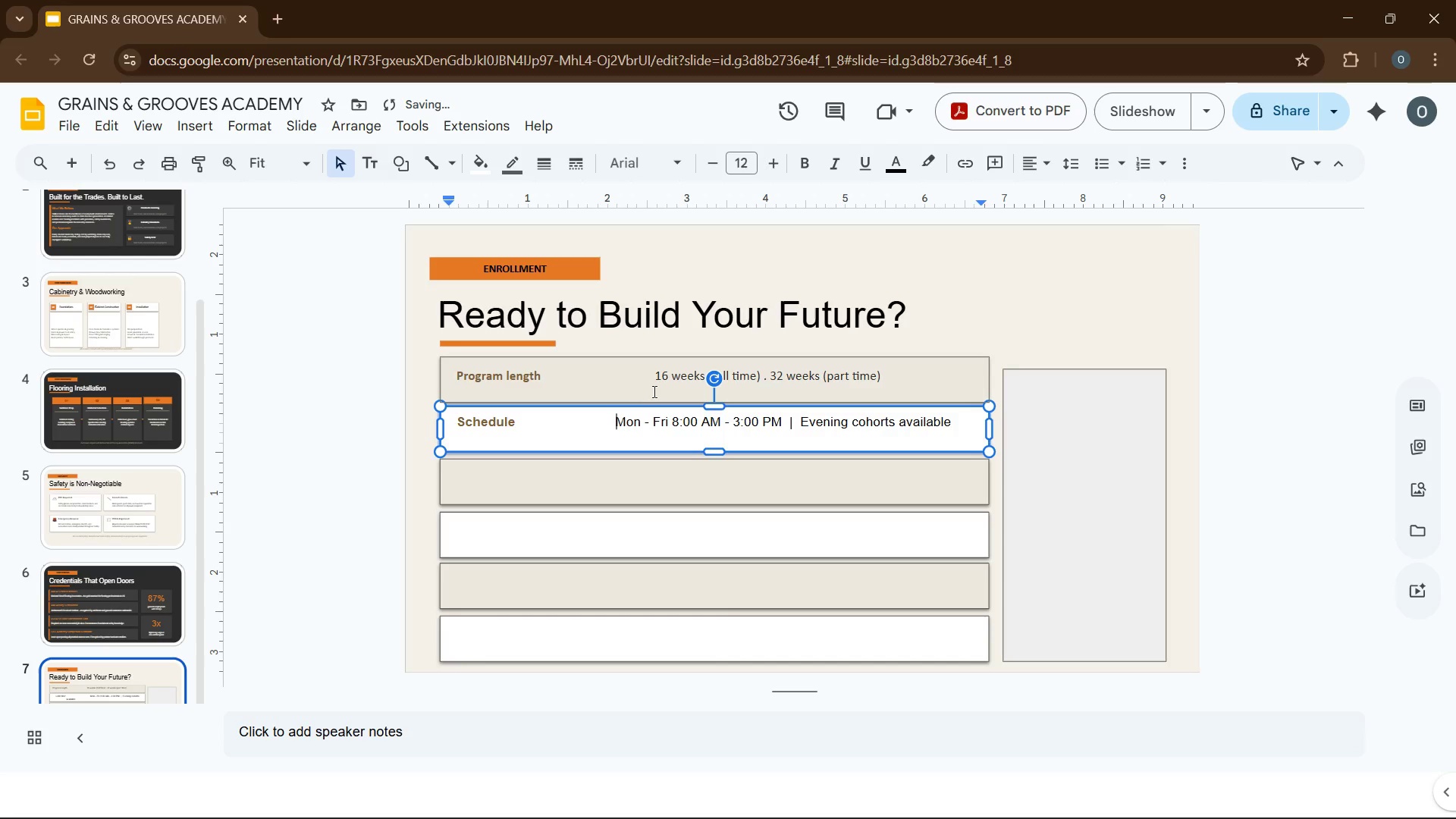 
left_click([657, 379])
 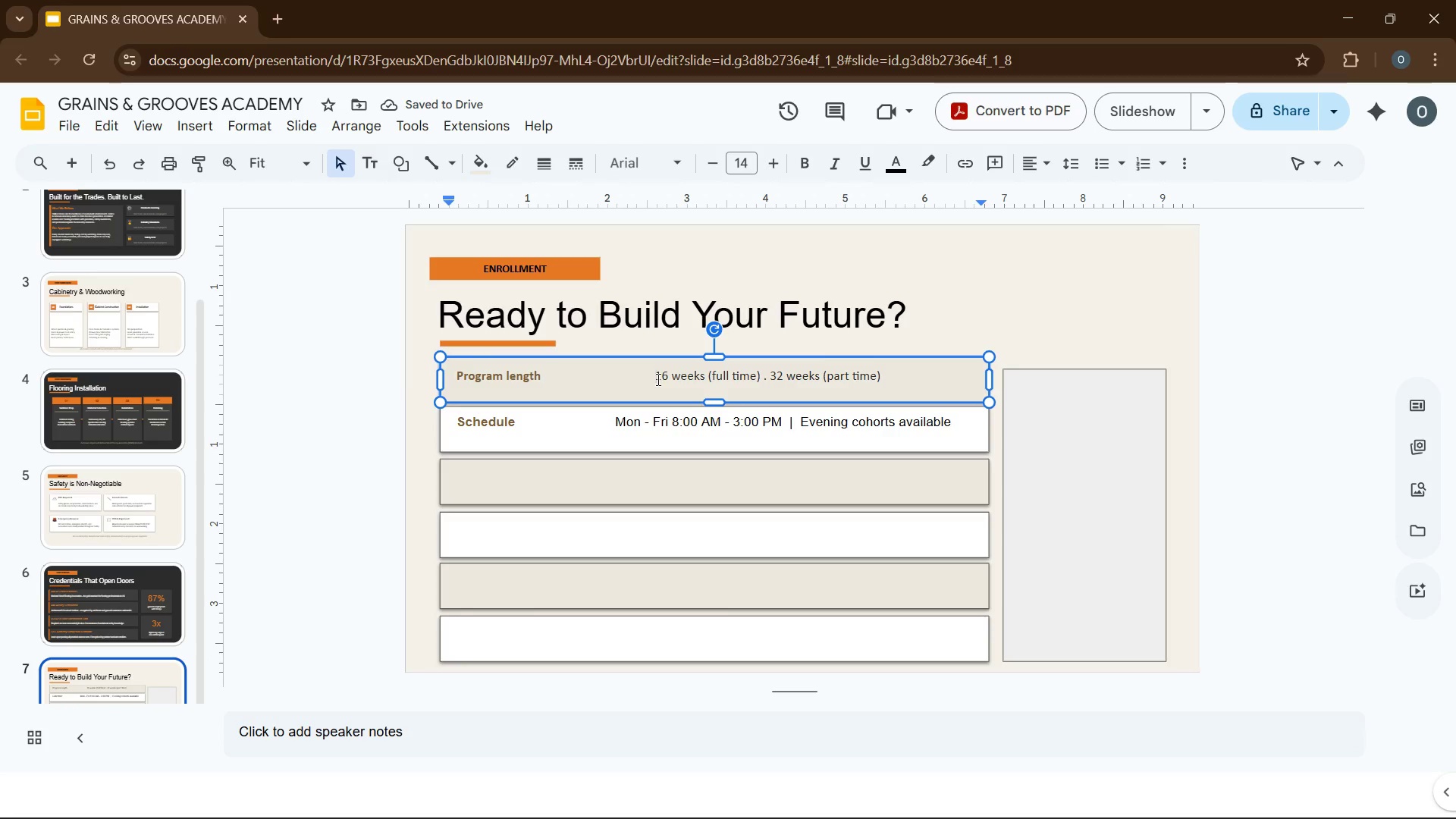 
left_click_drag(start_coordinate=[657, 379], to_coordinate=[726, 395])
 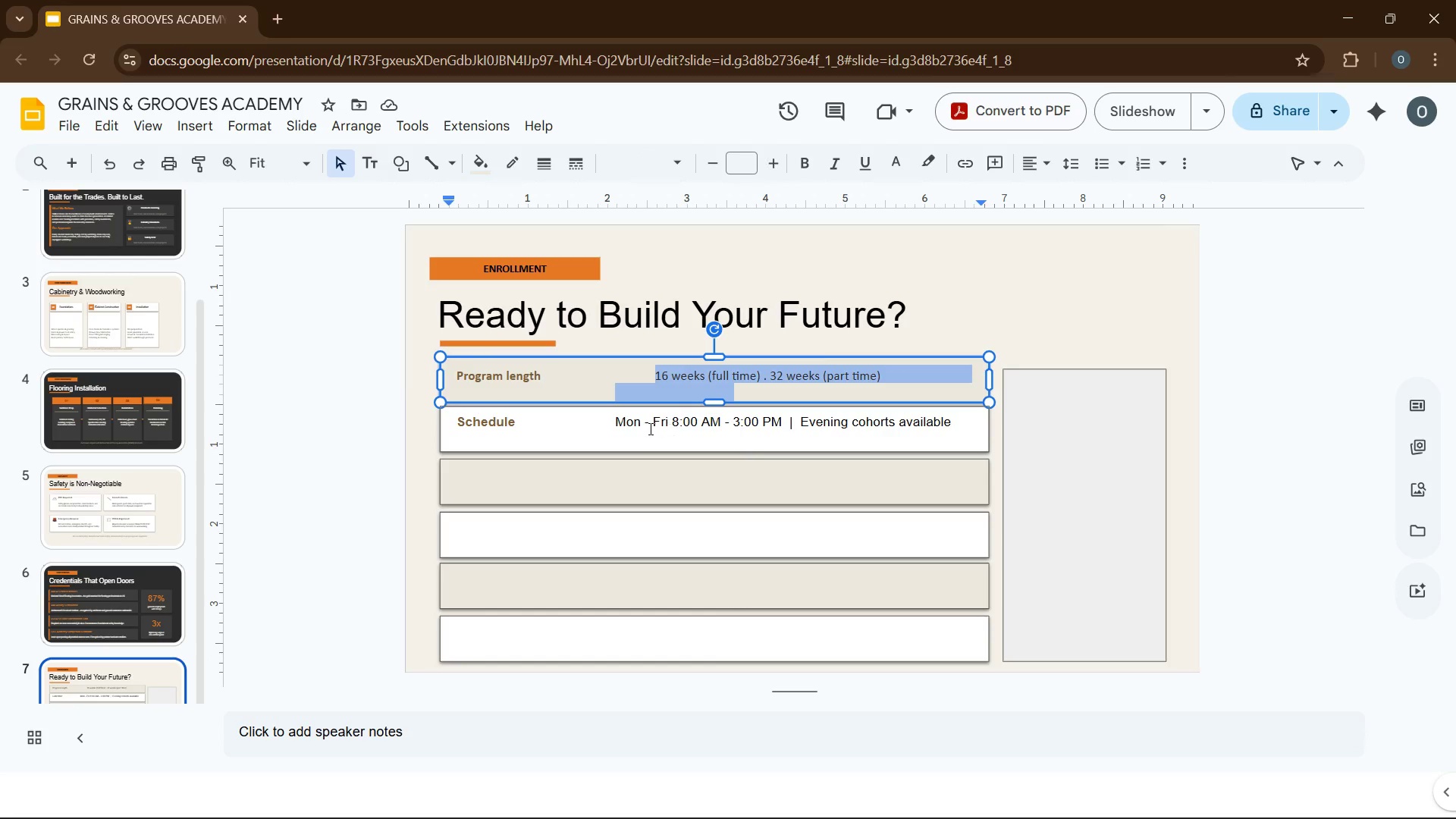 
left_click([646, 429])
 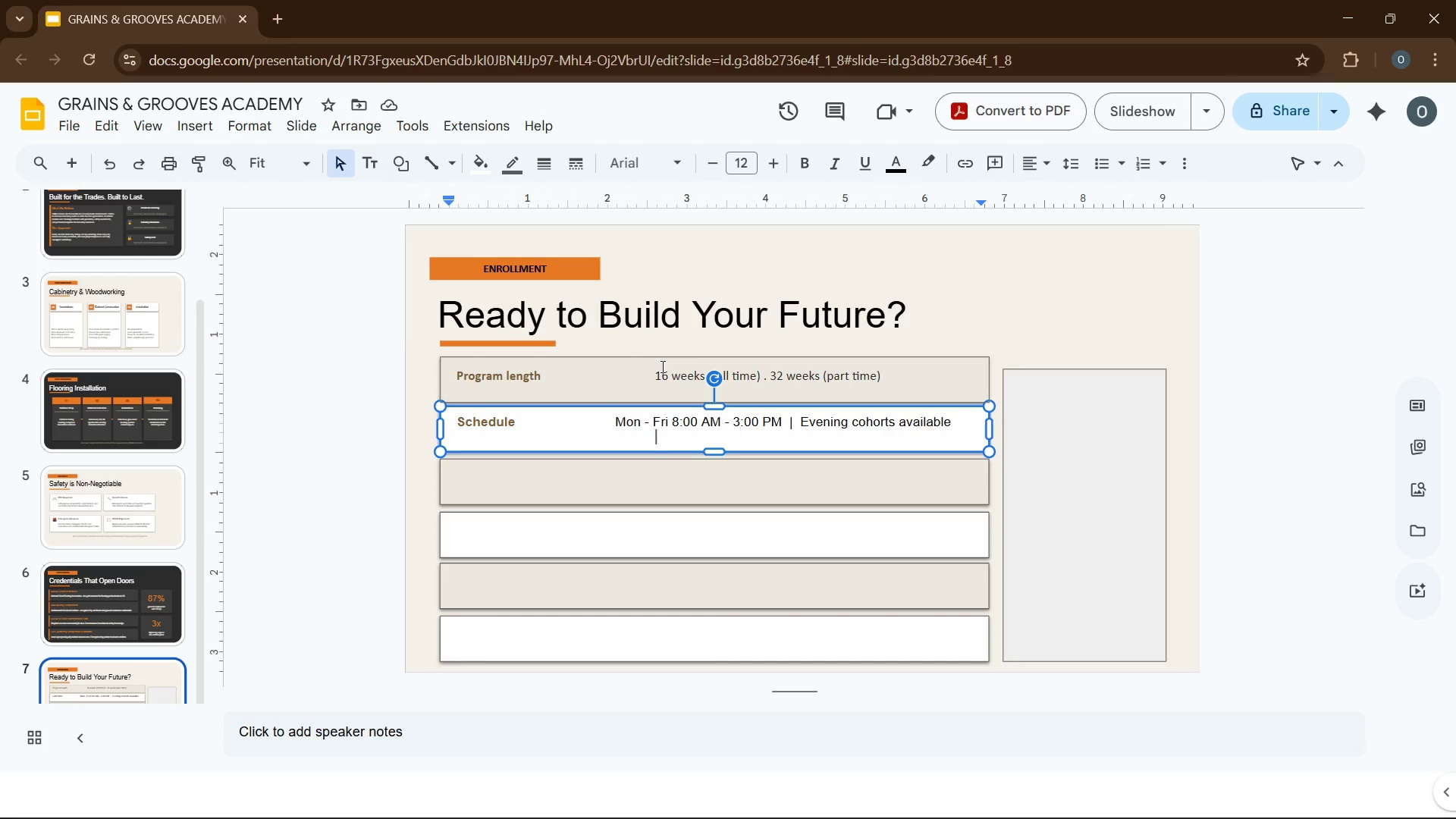 
left_click([661, 374])
 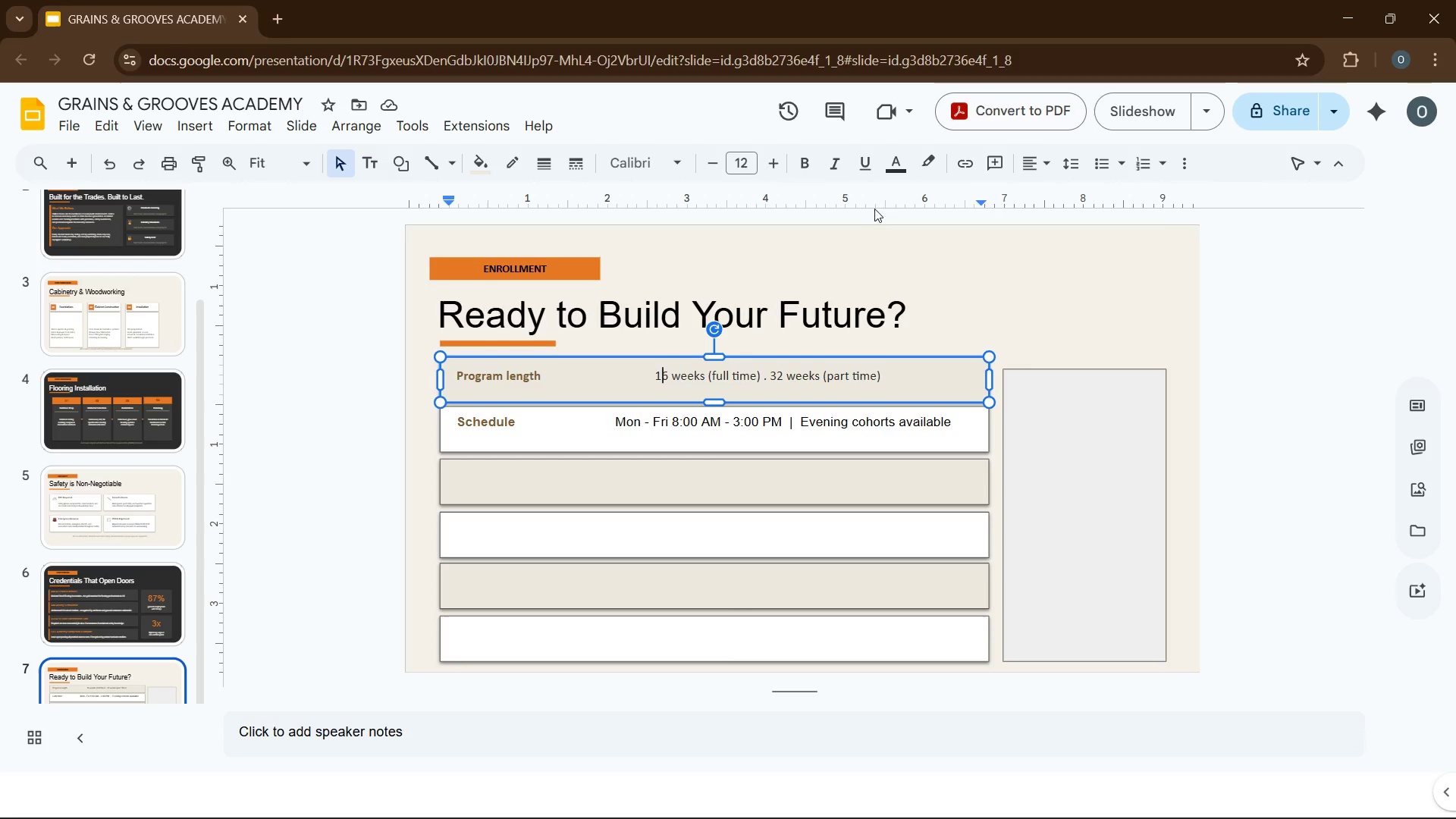 
left_click([902, 166])
 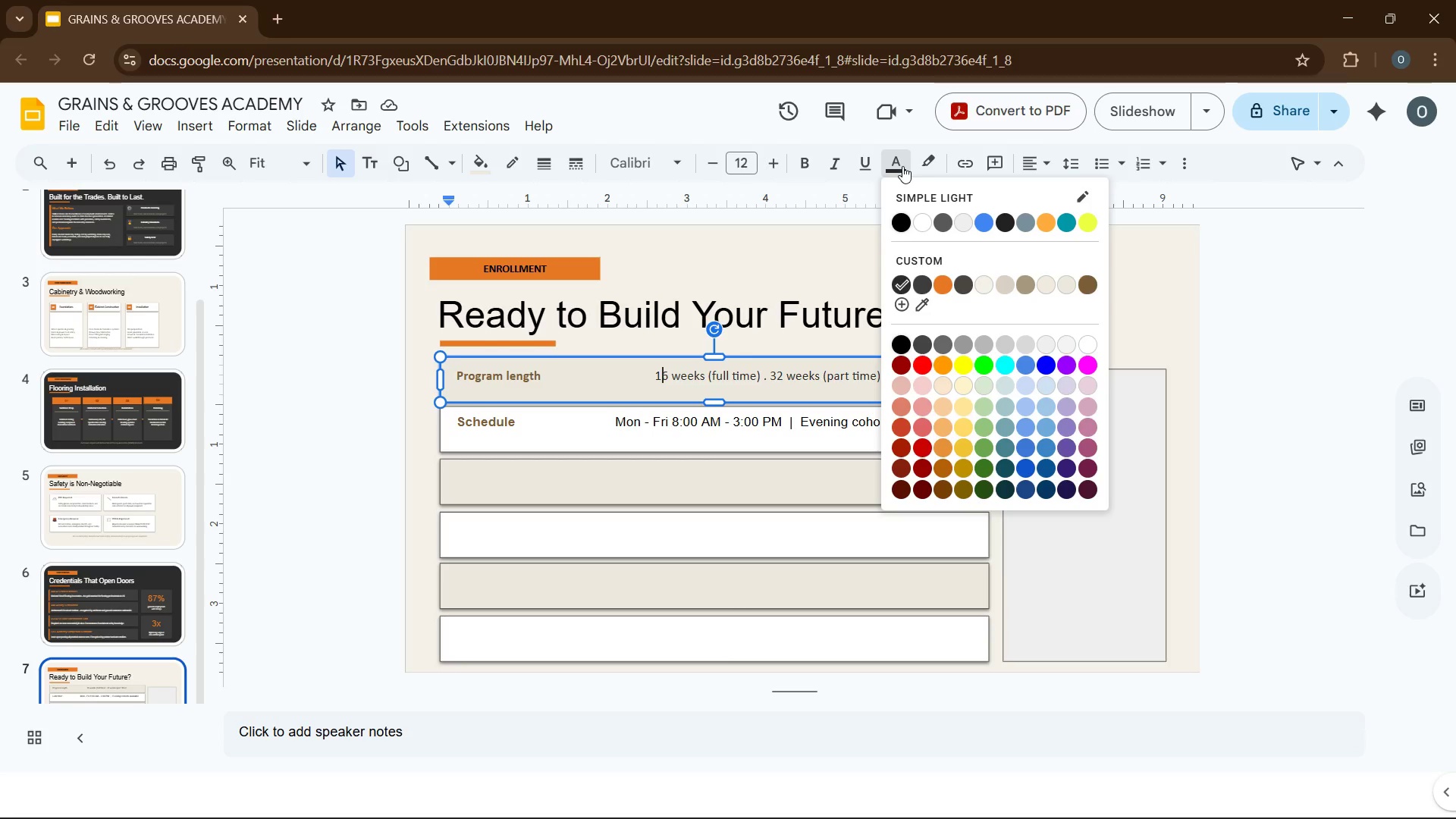 
left_click([902, 166])
 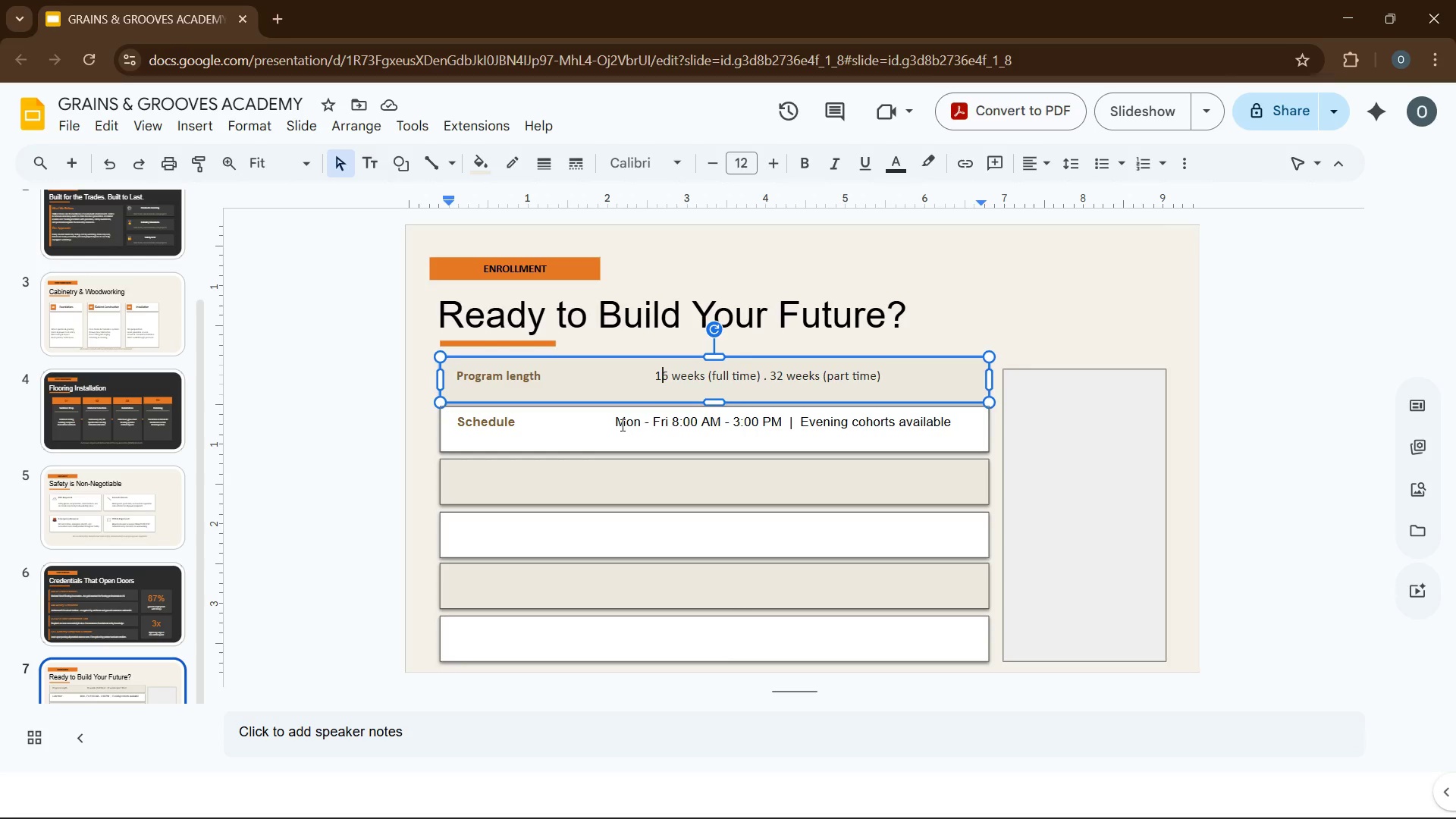 
left_click([615, 422])
 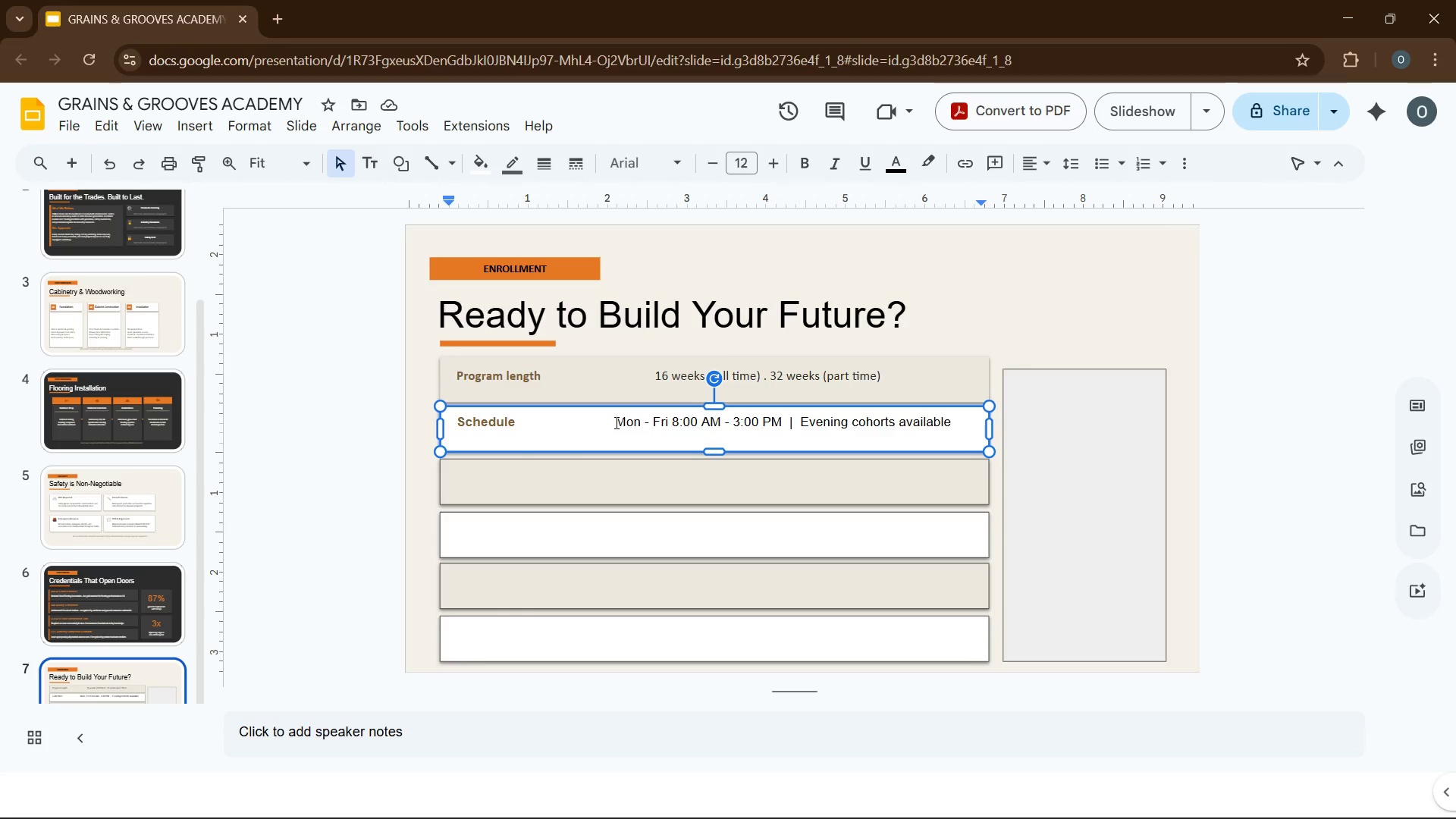 
left_click_drag(start_coordinate=[615, 422], to_coordinate=[1009, 428])
 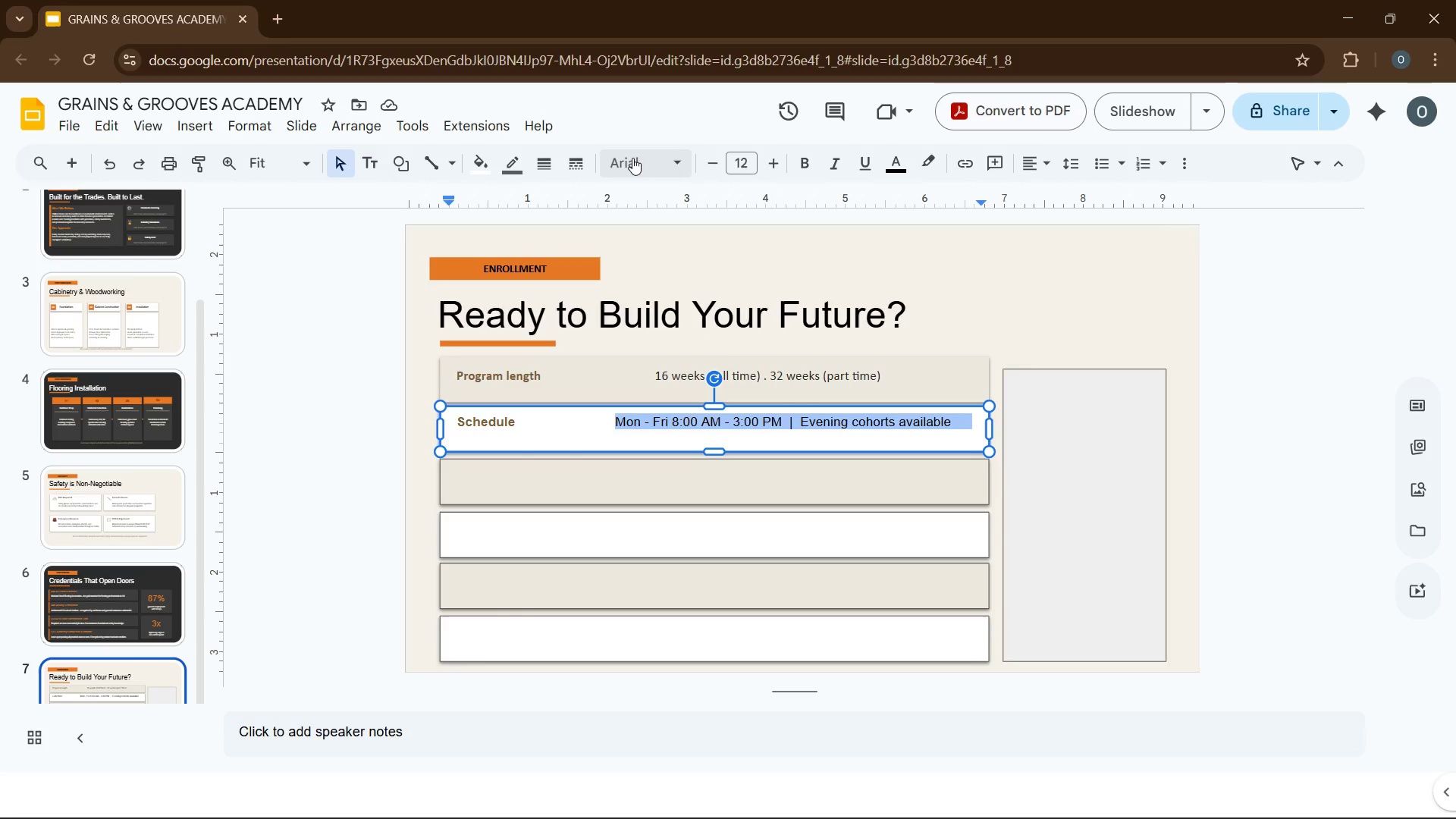 
left_click([632, 158])
 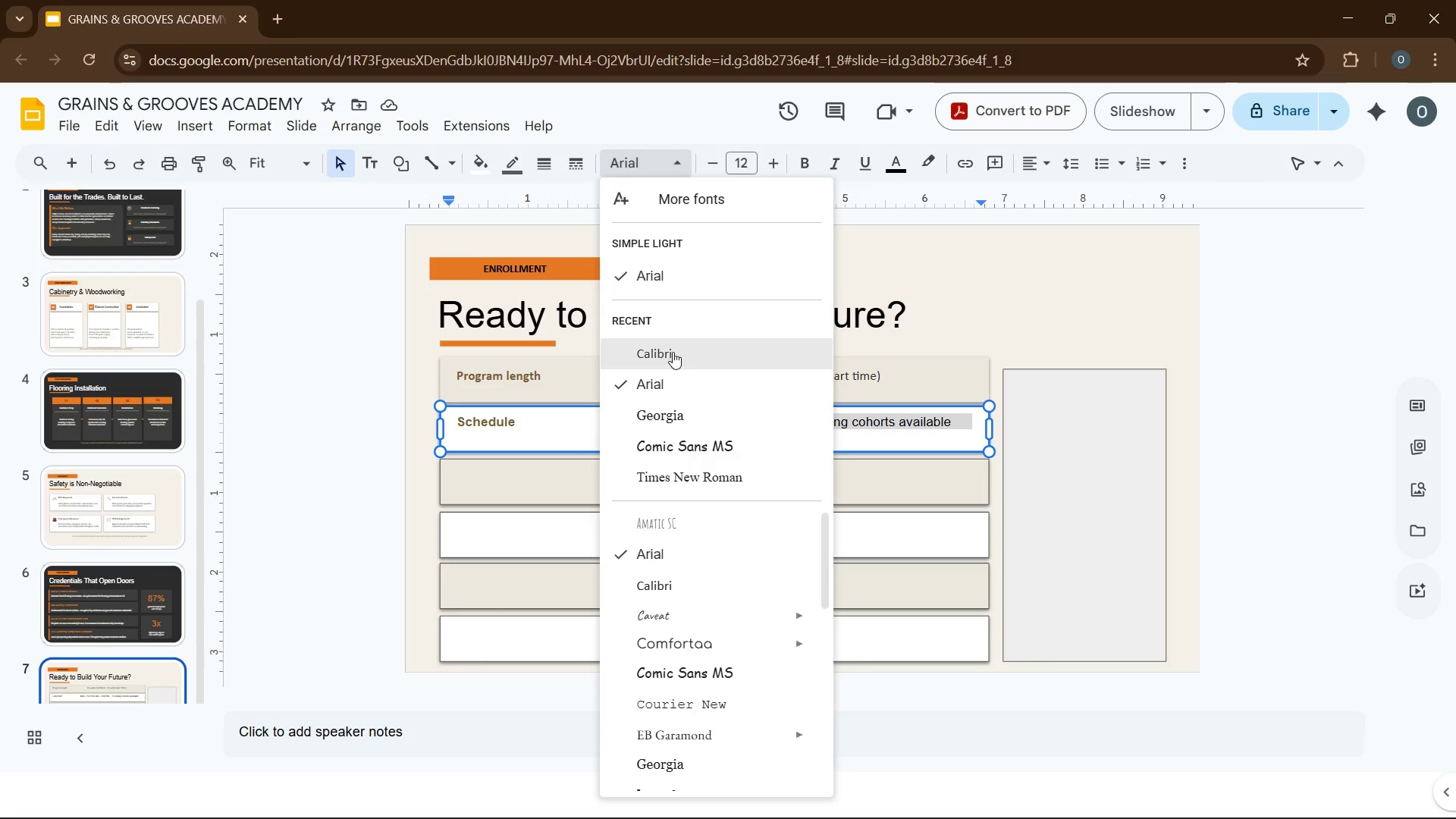 
left_click([671, 353])
 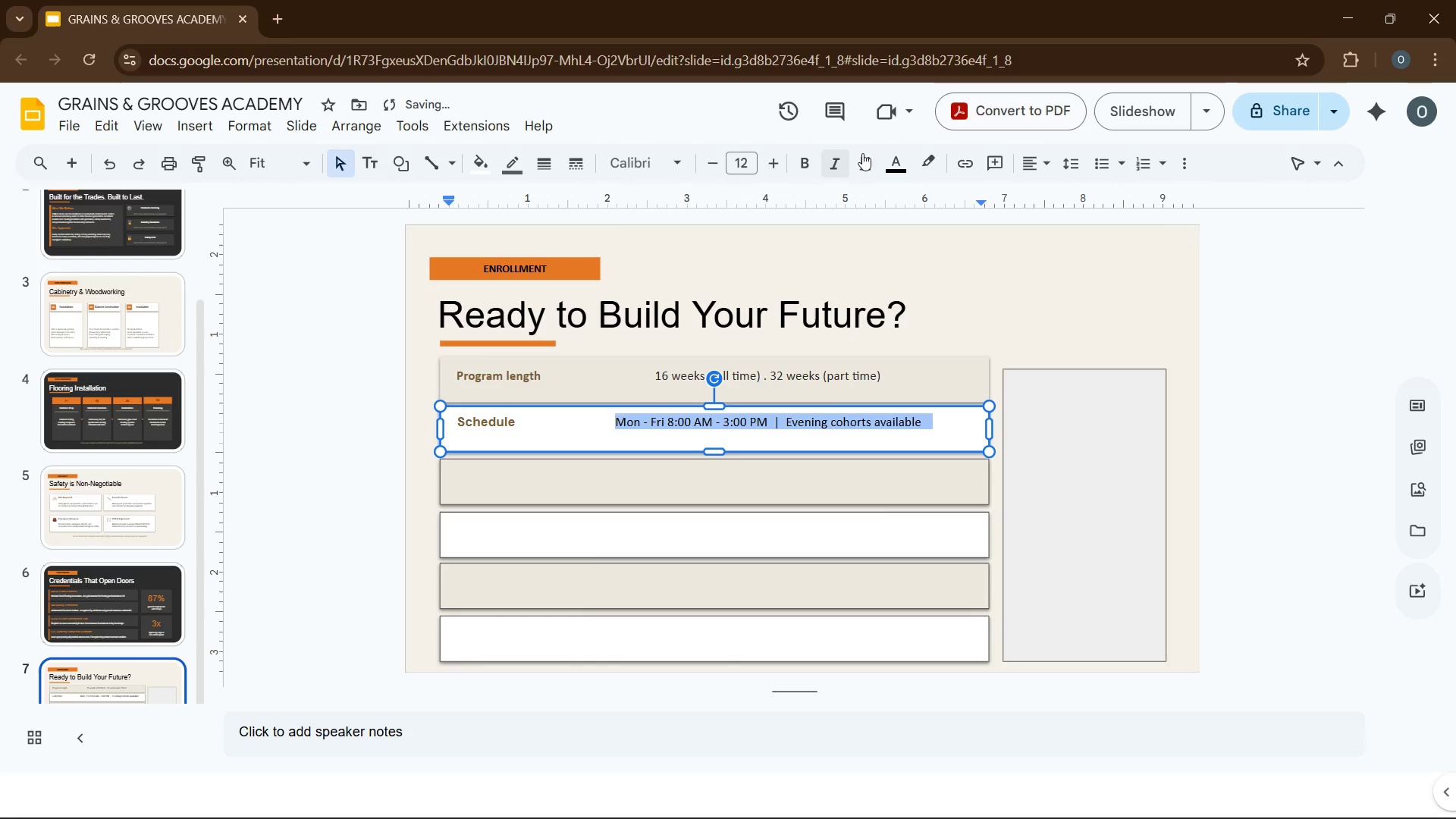 
left_click([897, 160])
 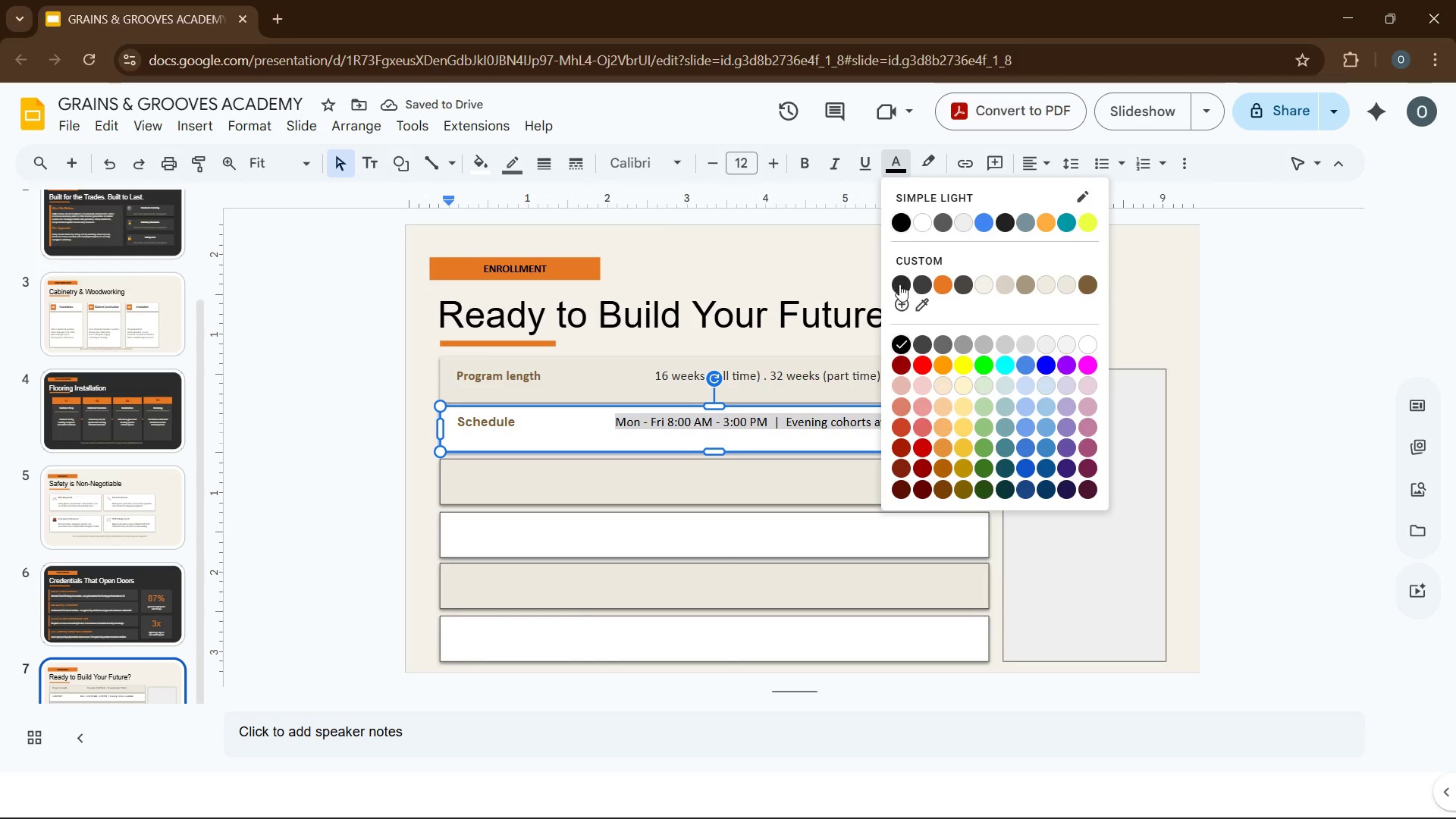 
left_click([899, 288])
 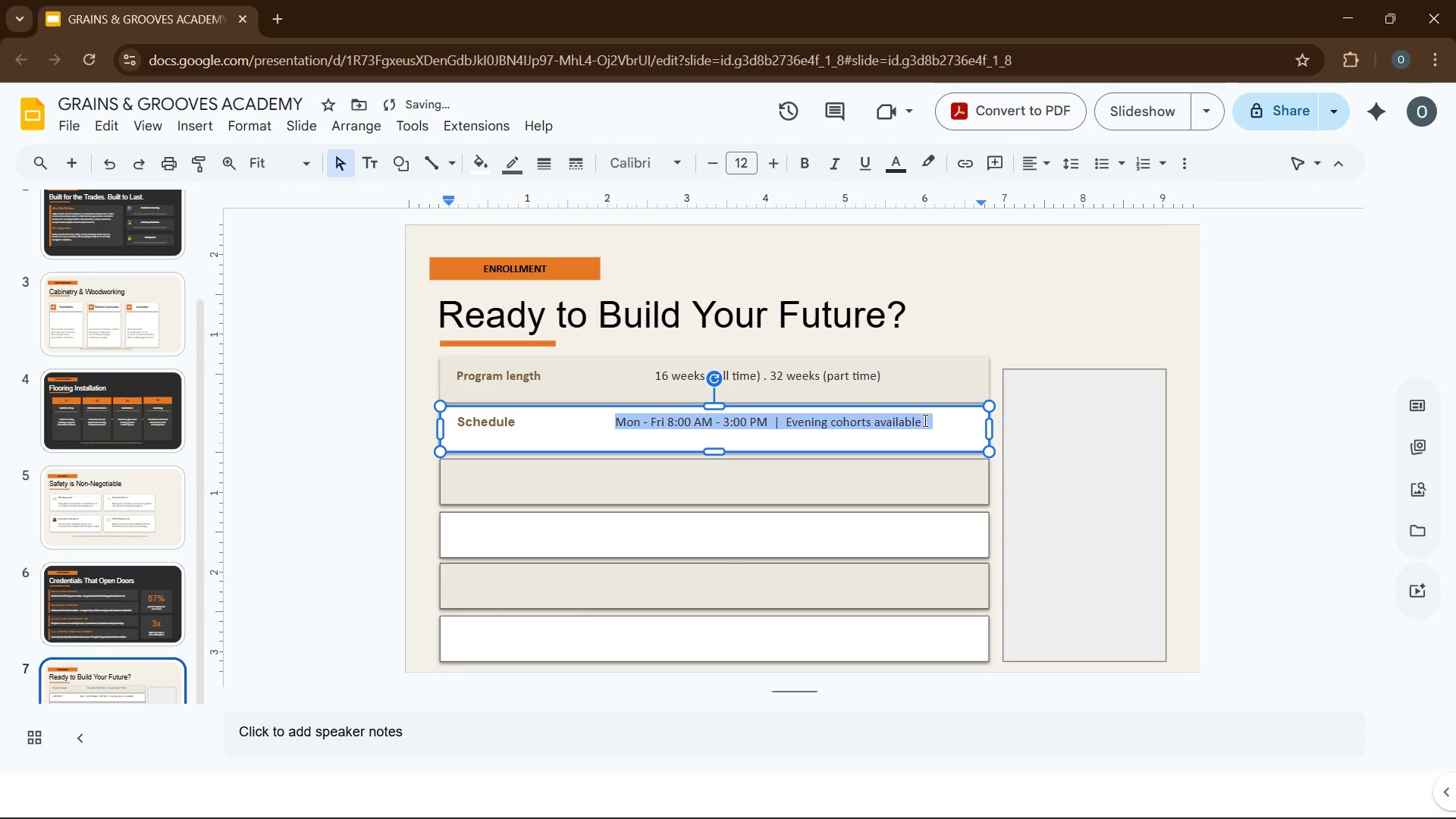 
left_click([931, 422])
 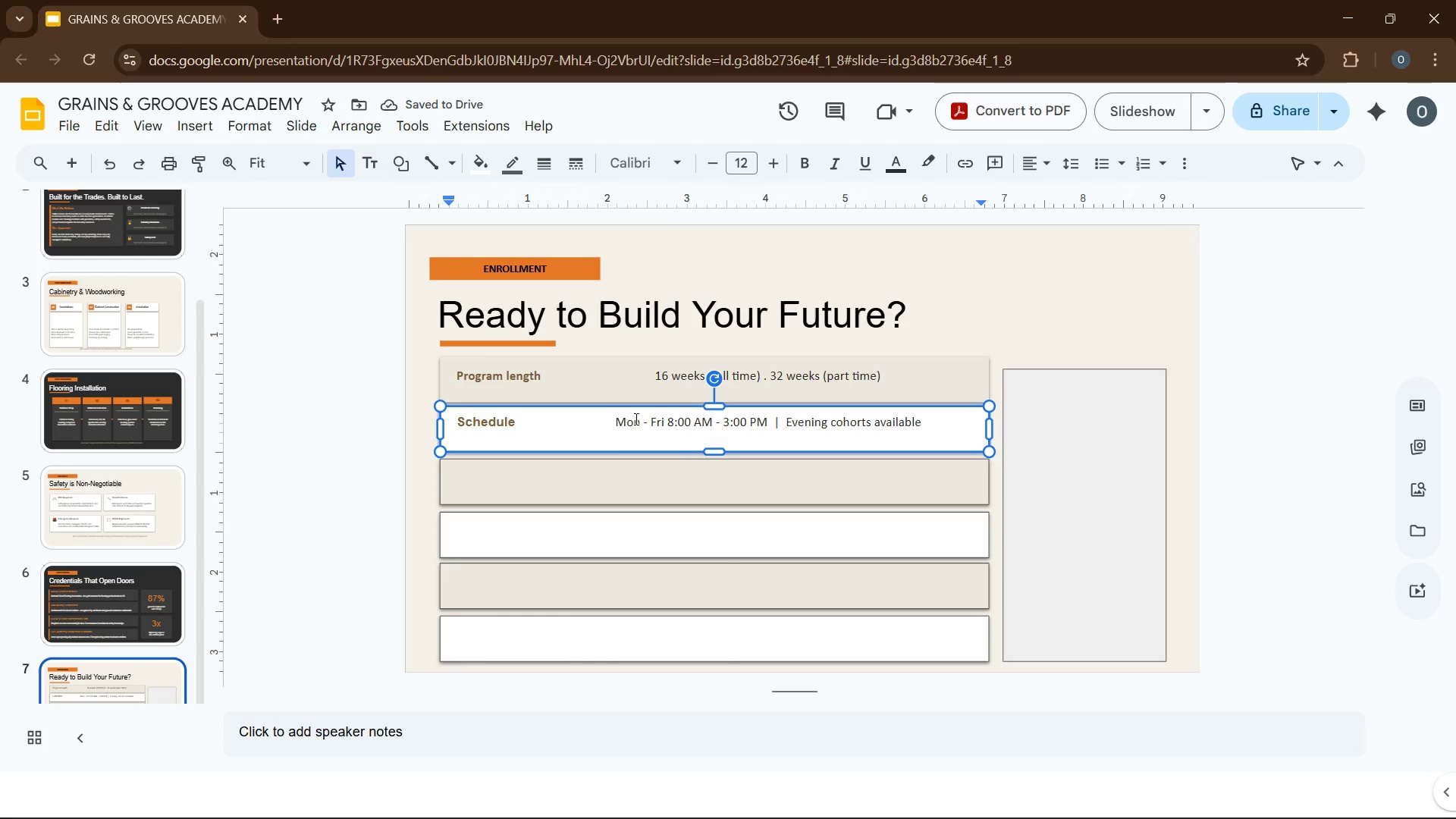 
left_click([611, 424])
 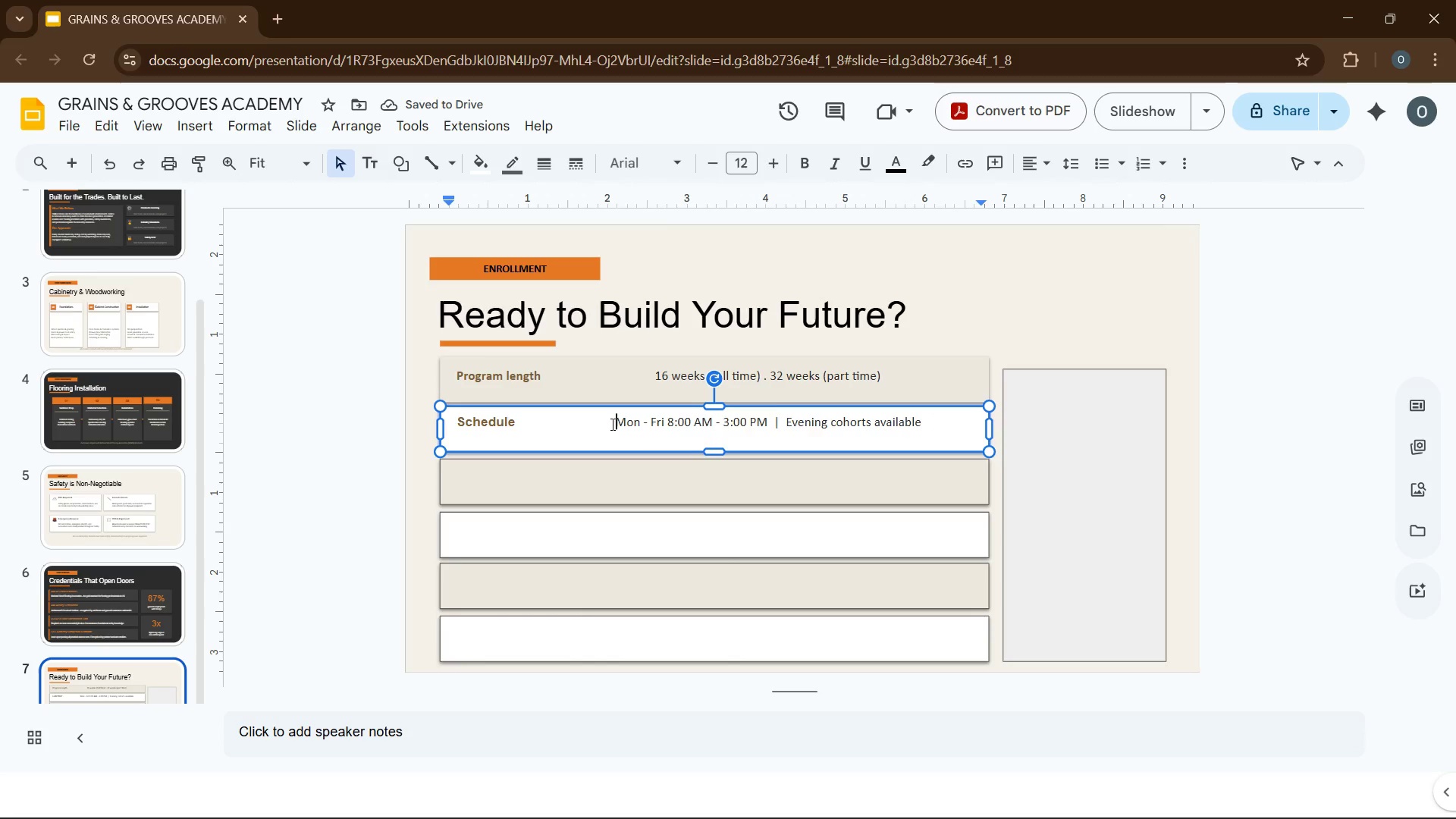 
key(Space)
 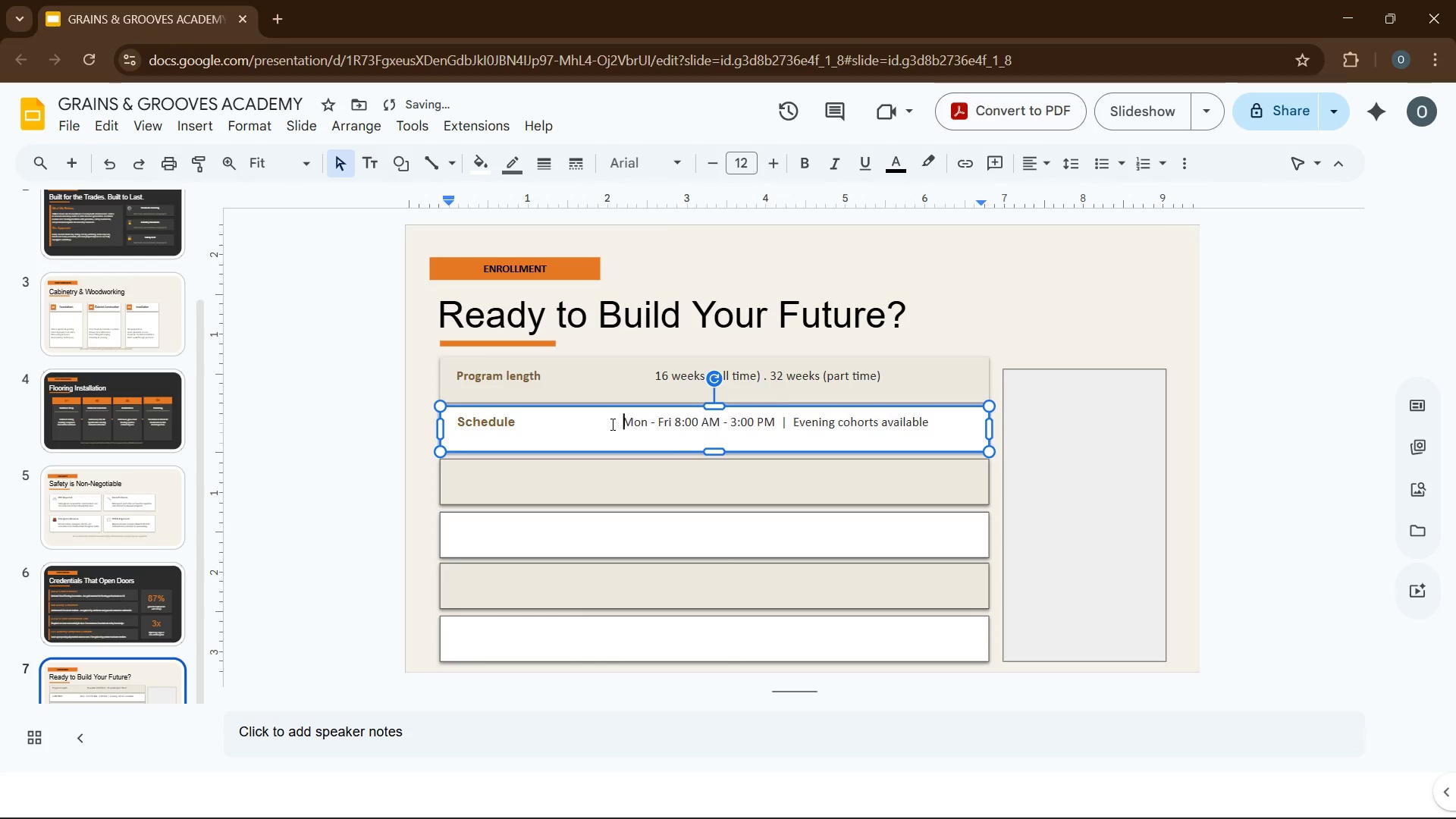 
key(Space)
 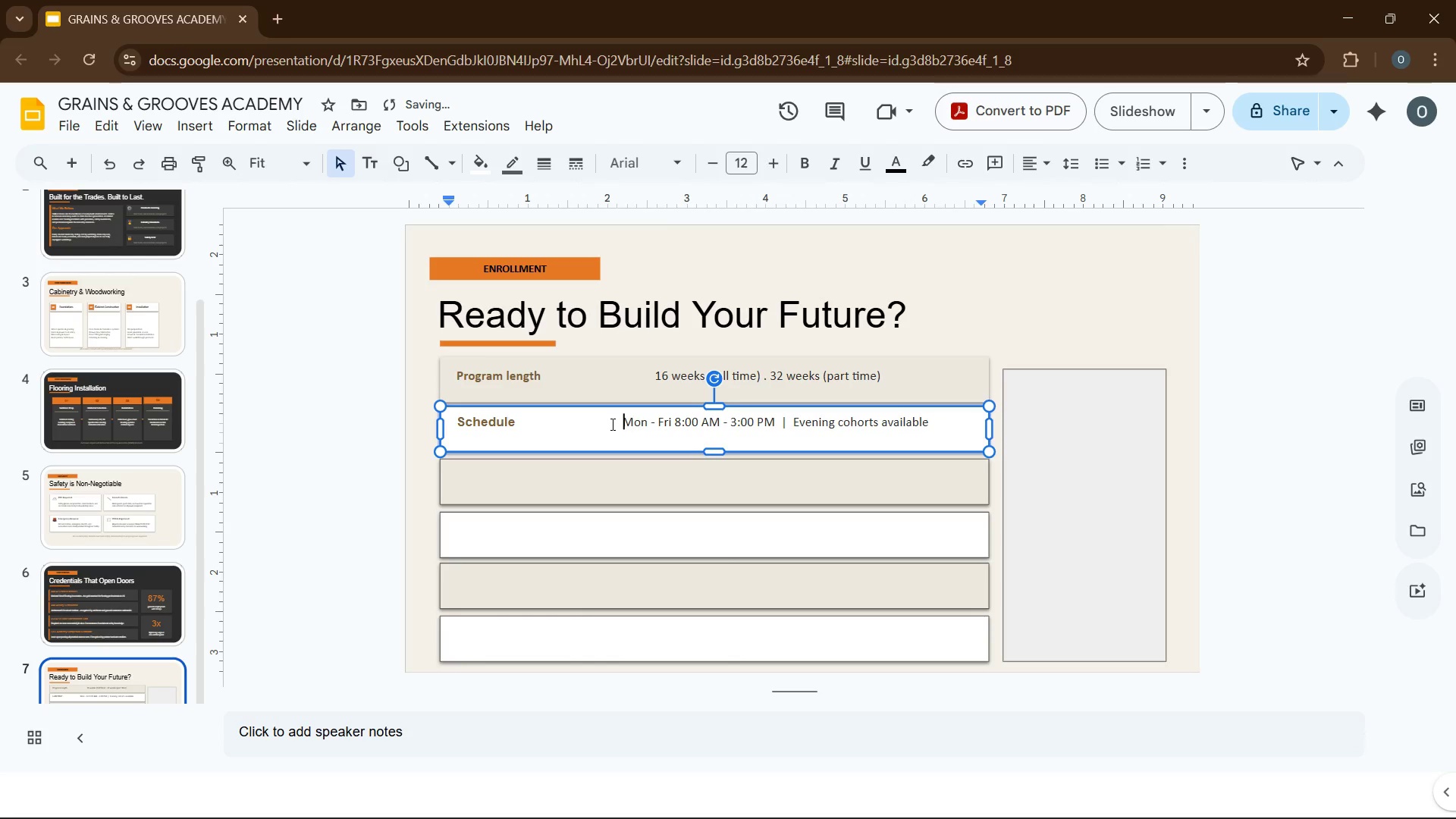 
key(Space)
 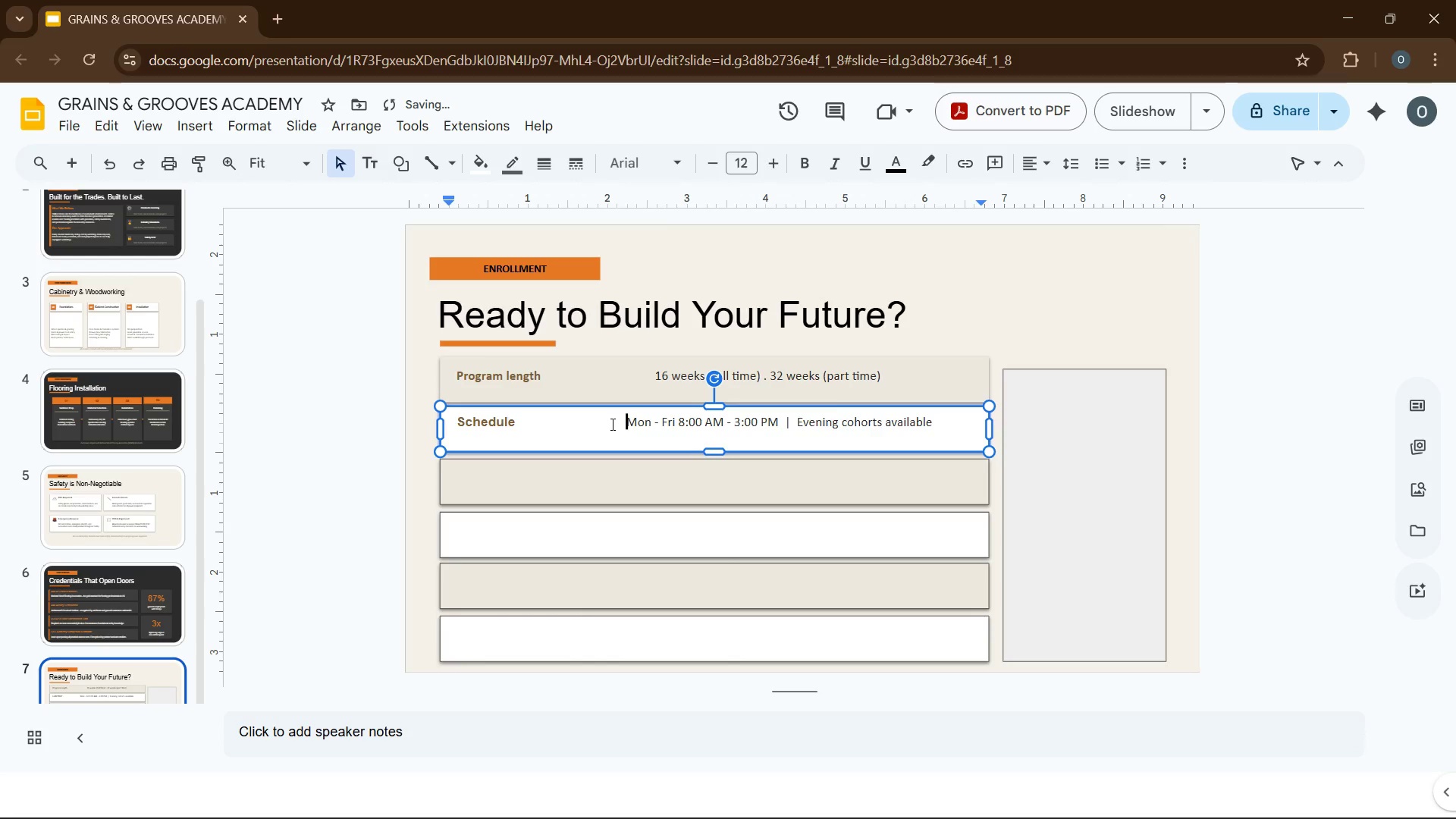 
key(Space)
 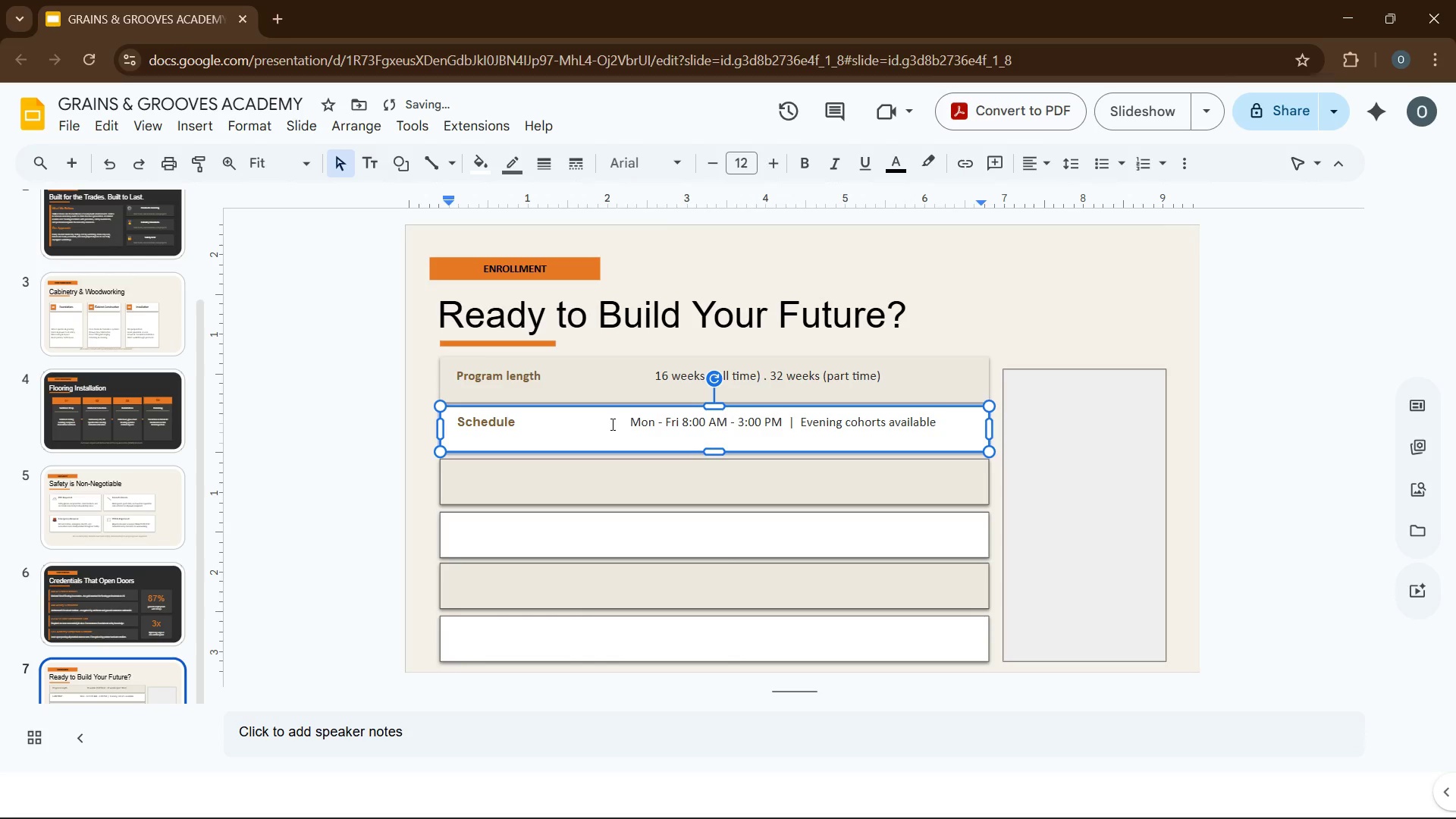 
key(Tab)
 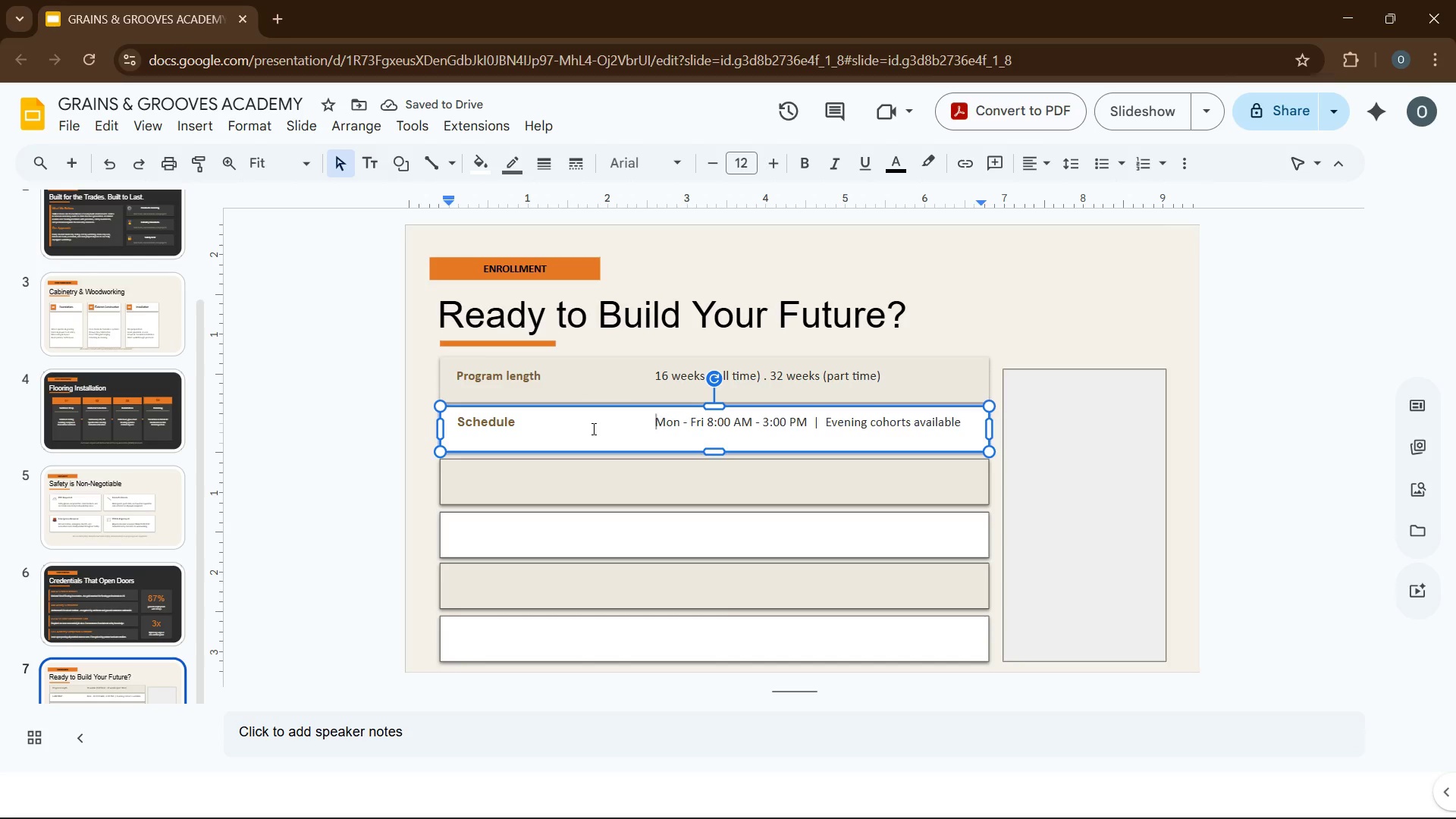 
wait(8.34)
 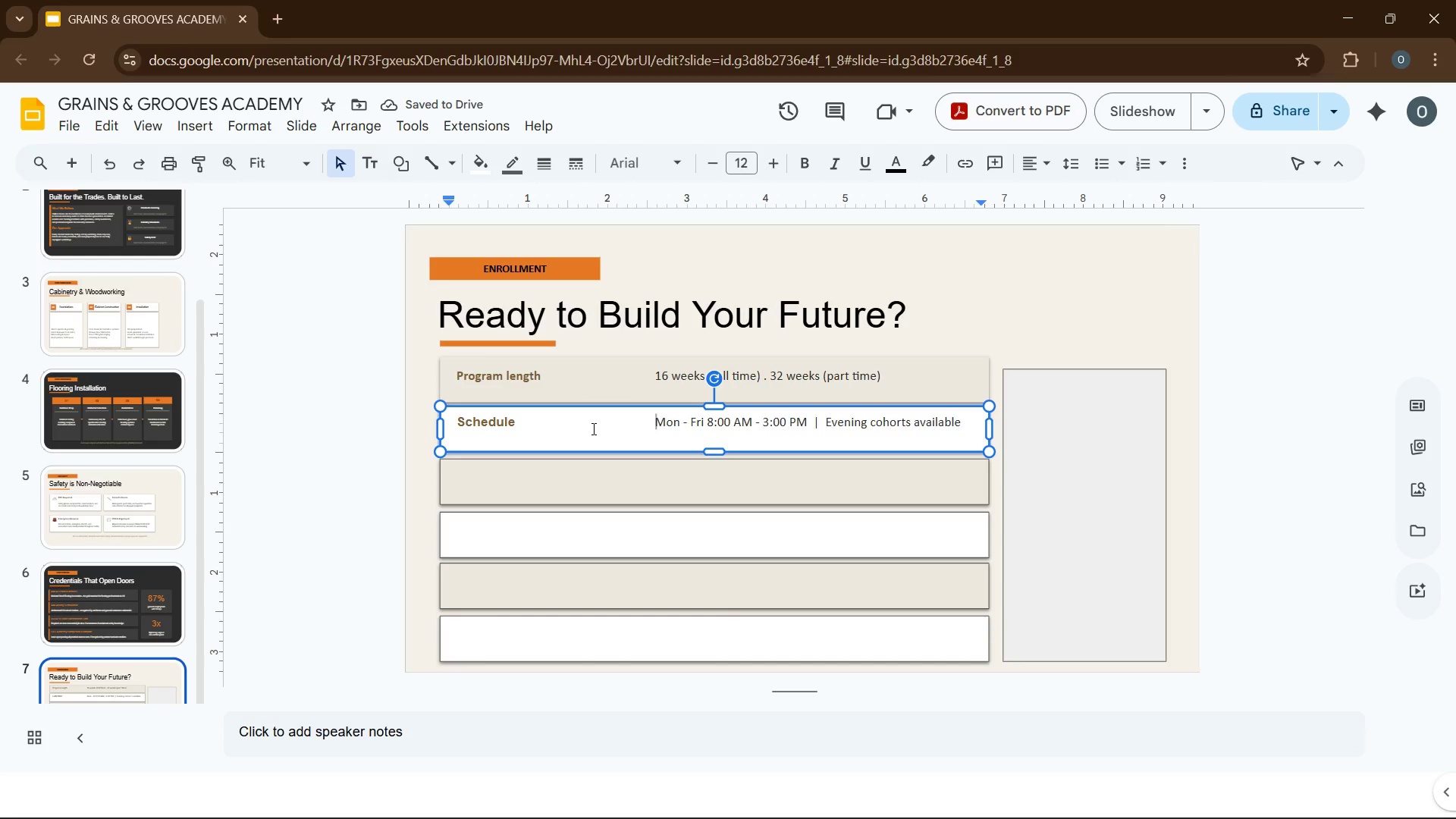 
key(ArrowUp)
 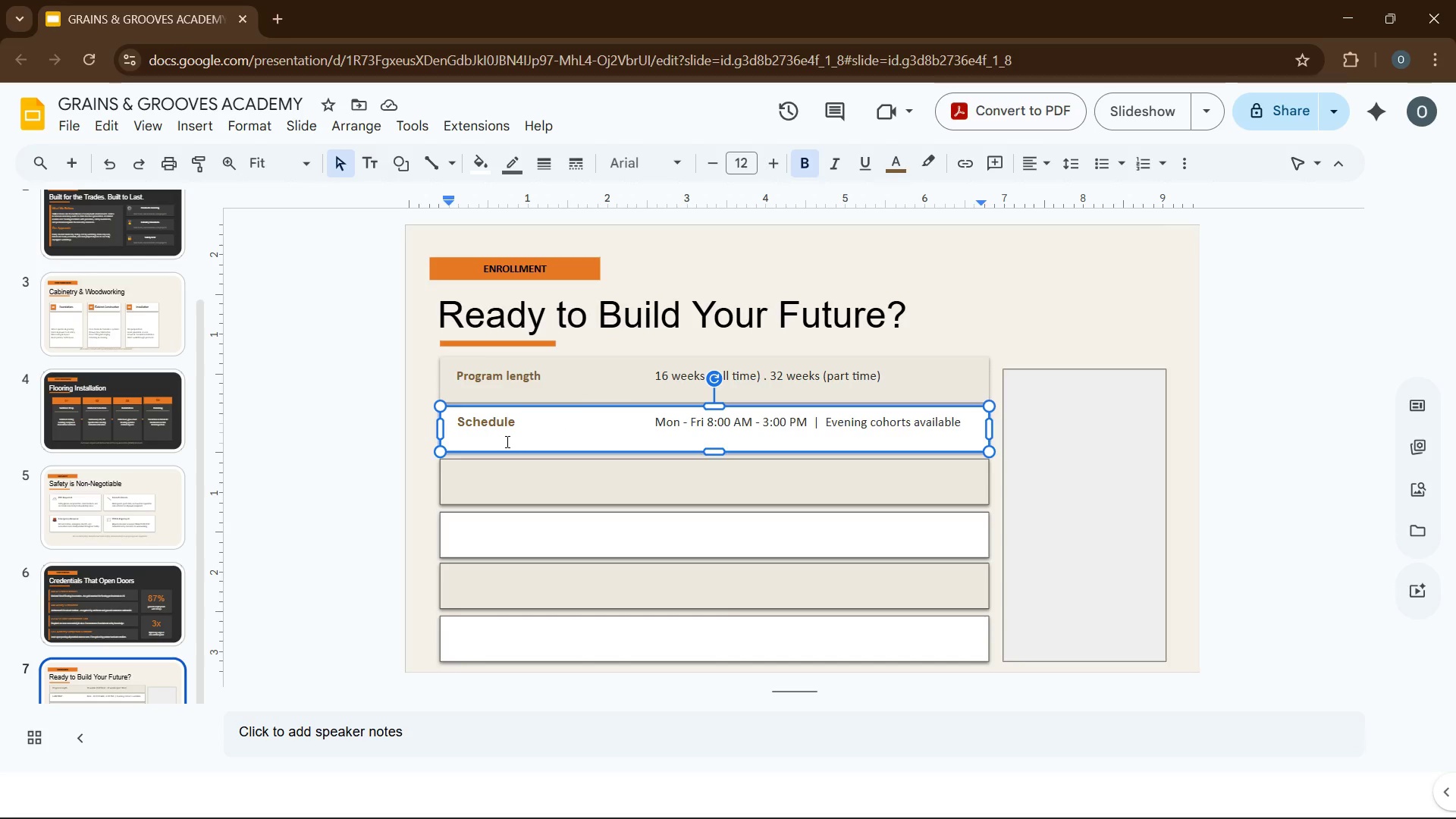 
key(ArrowUp)
 